 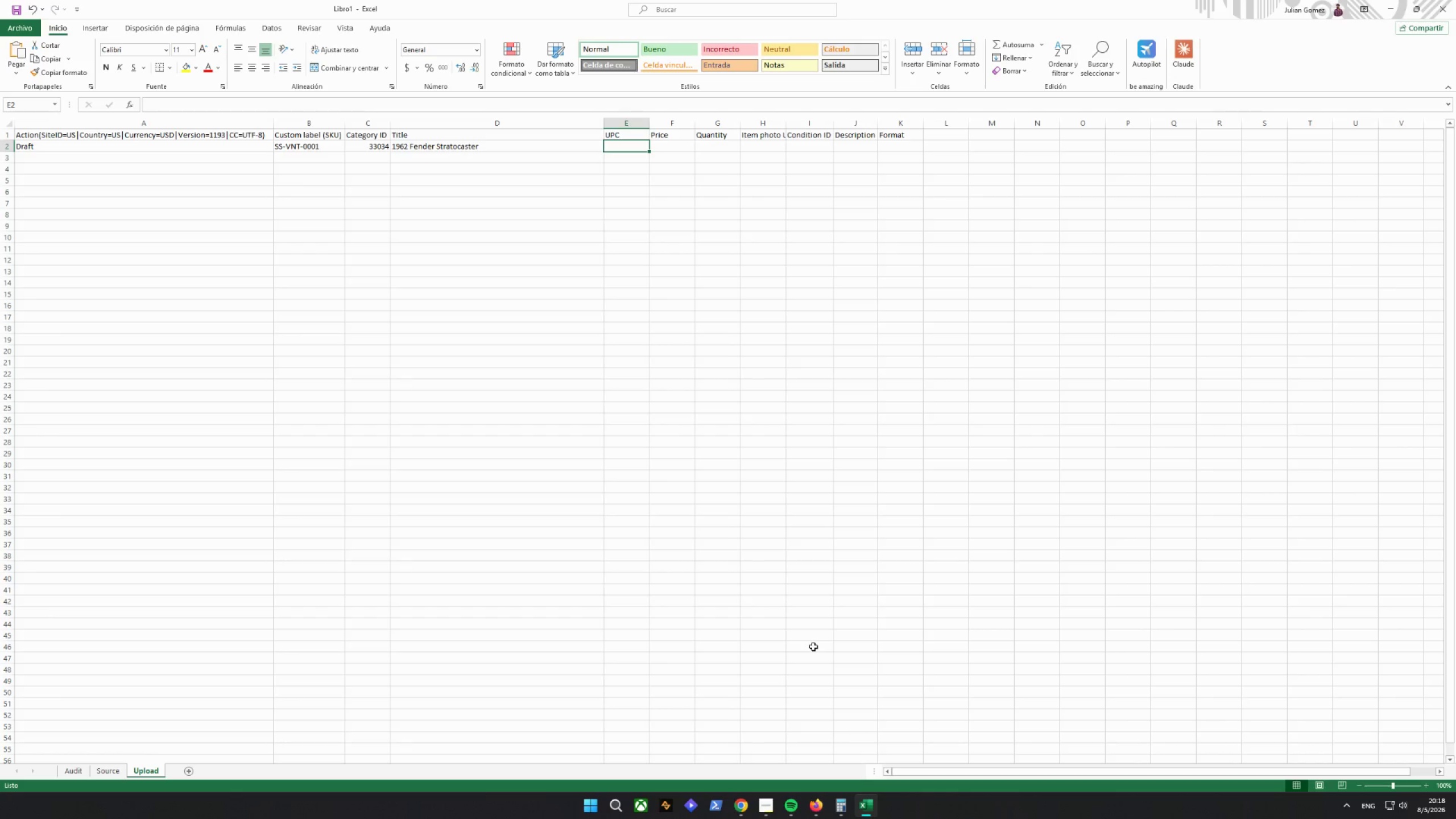 
key(Equal)
 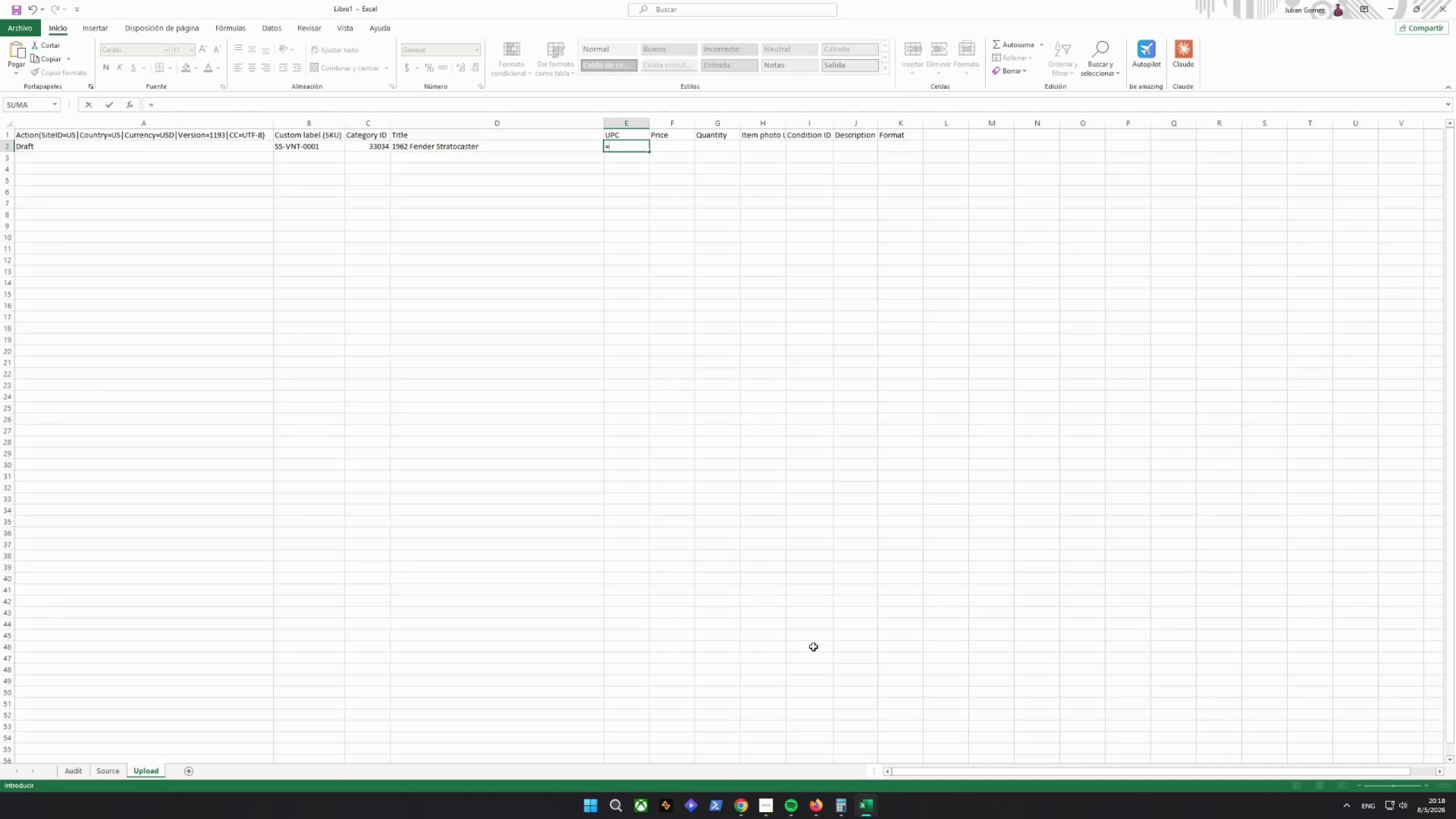 
key(Shift+ShiftRight)
 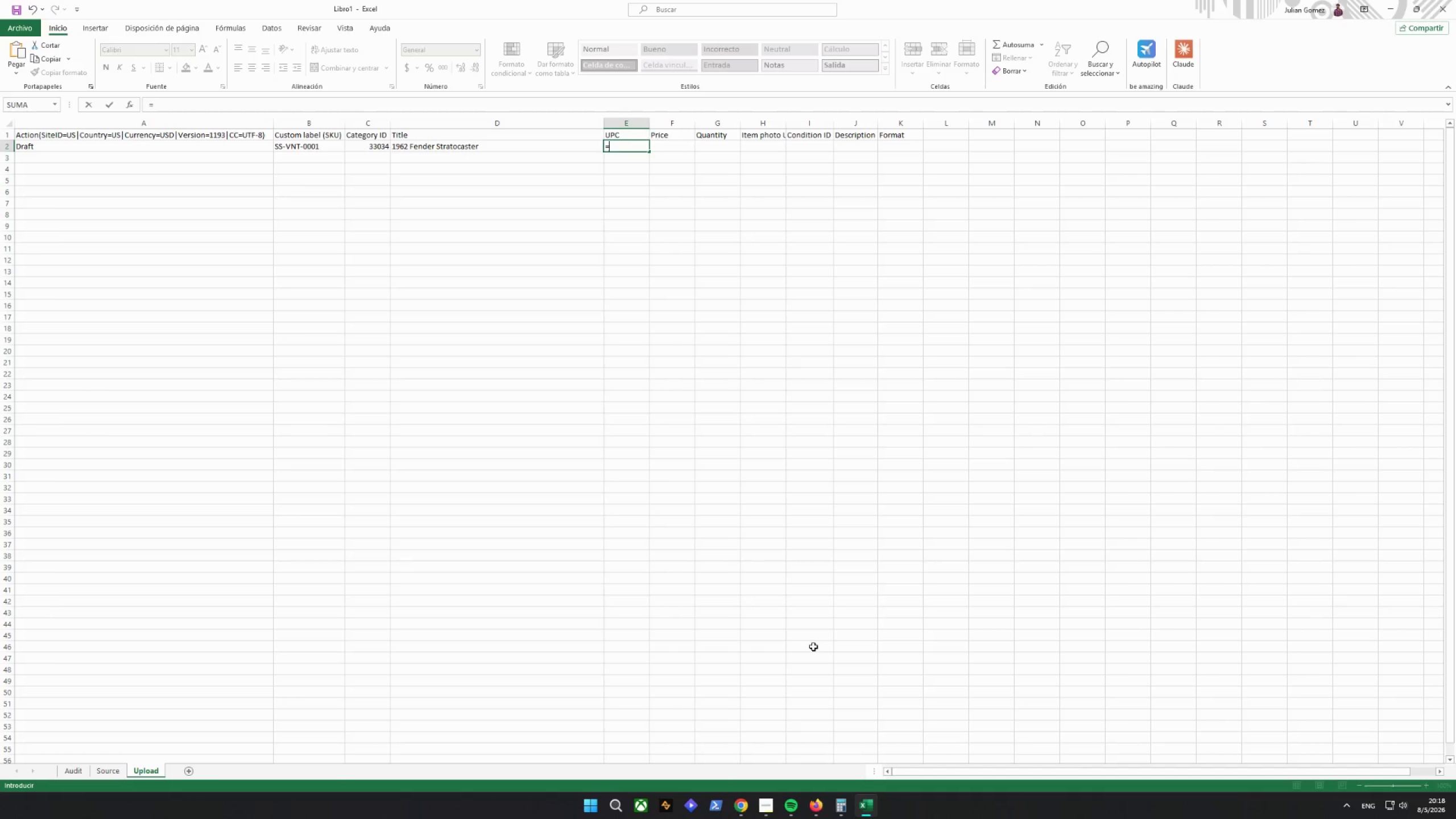 
key(Shift+Quote)
 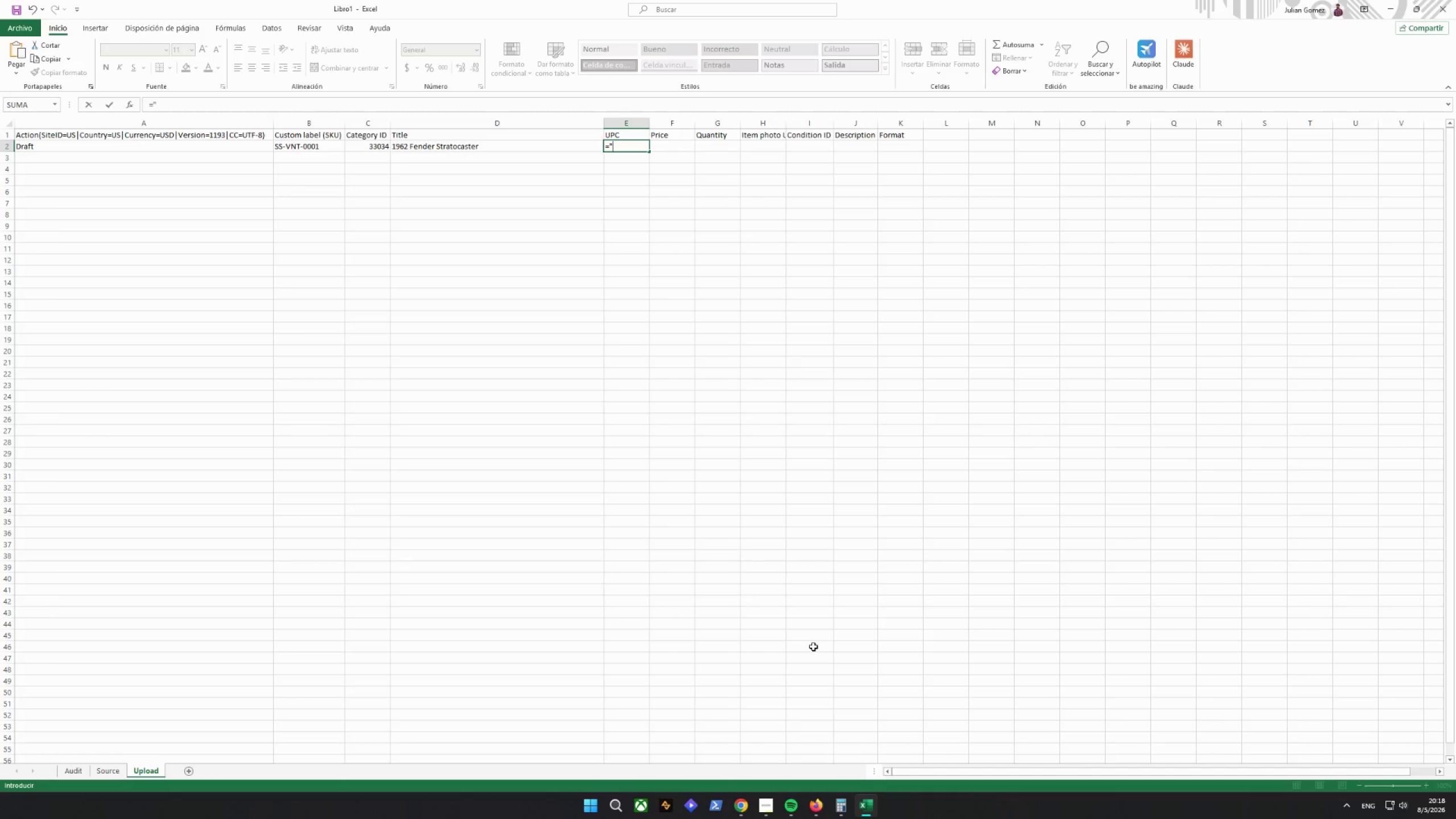 
key(Shift+ShiftRight)
 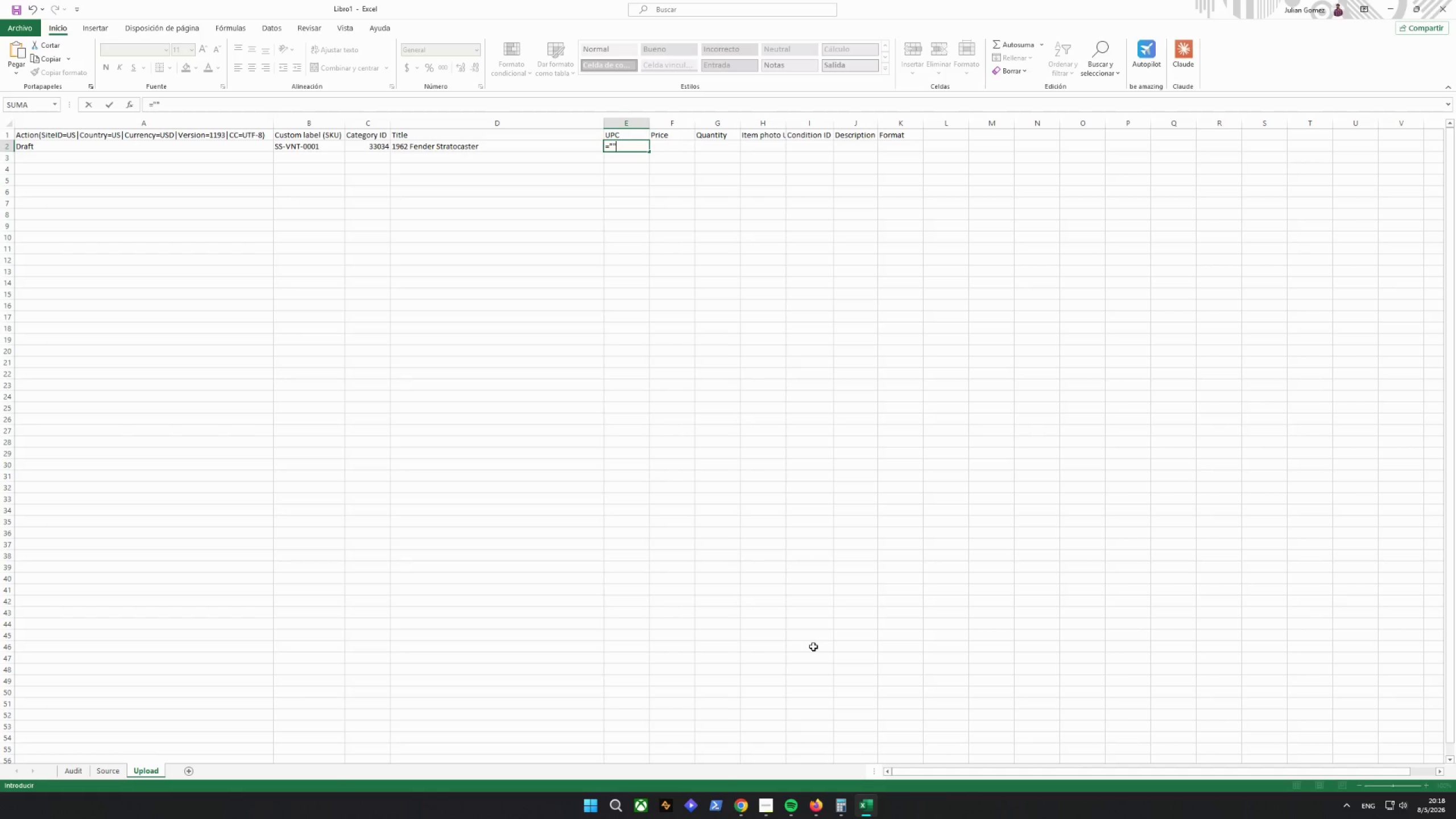 
key(Shift+Quote)
 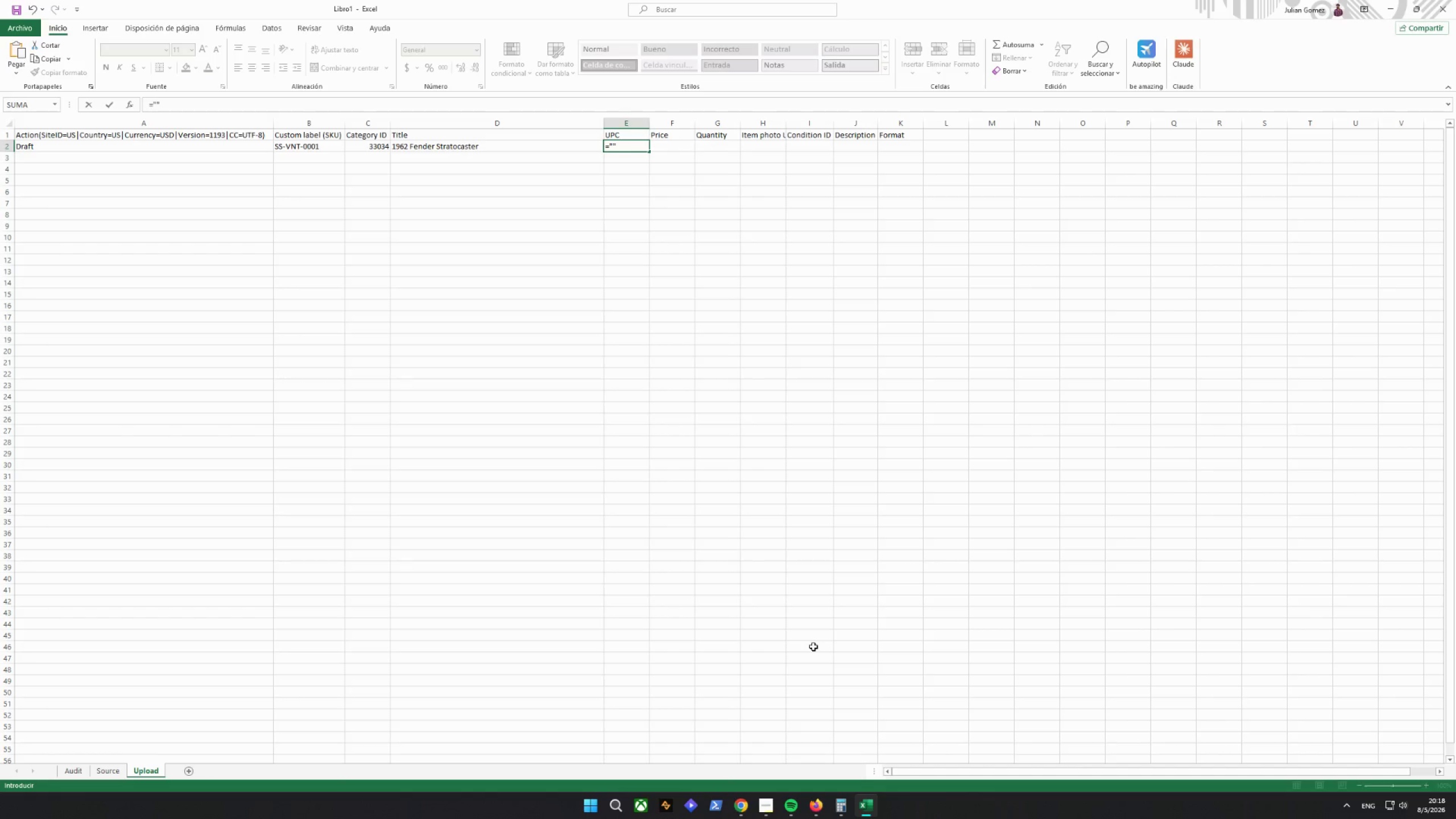 
key(ArrowRight)
 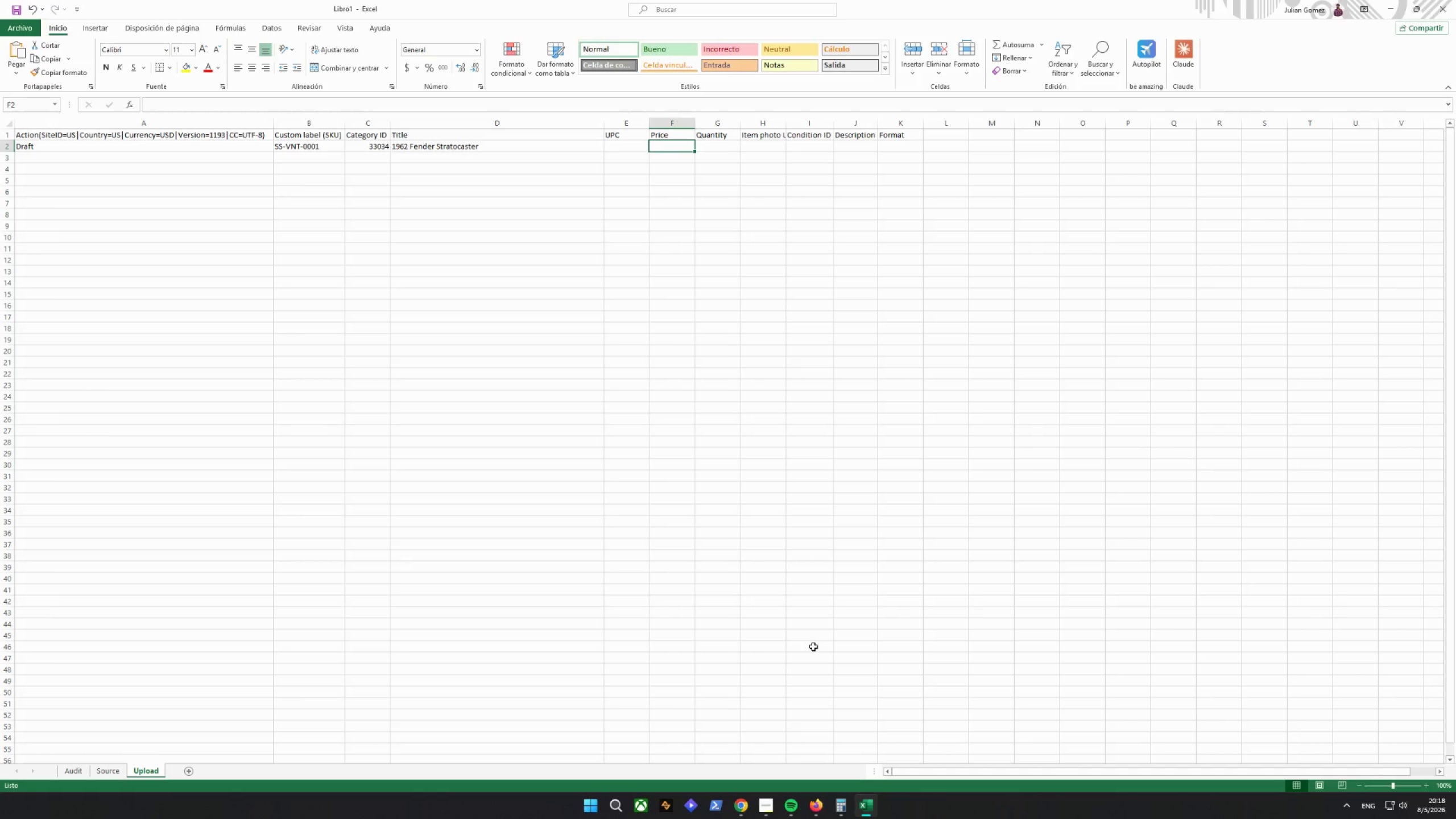 
wait(6.84)
 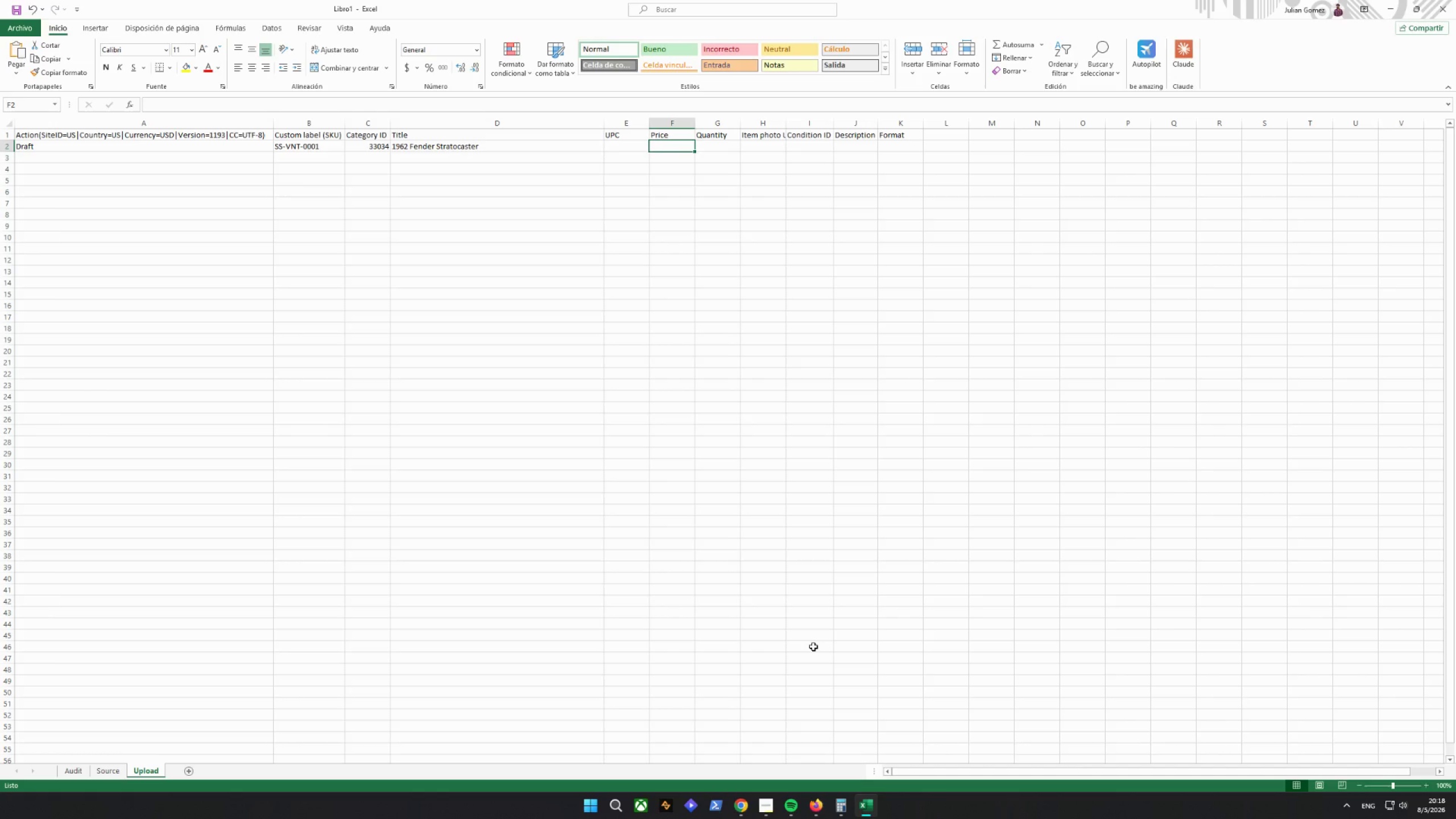 
hold_key(key=ShiftRight, duration=1.45)
 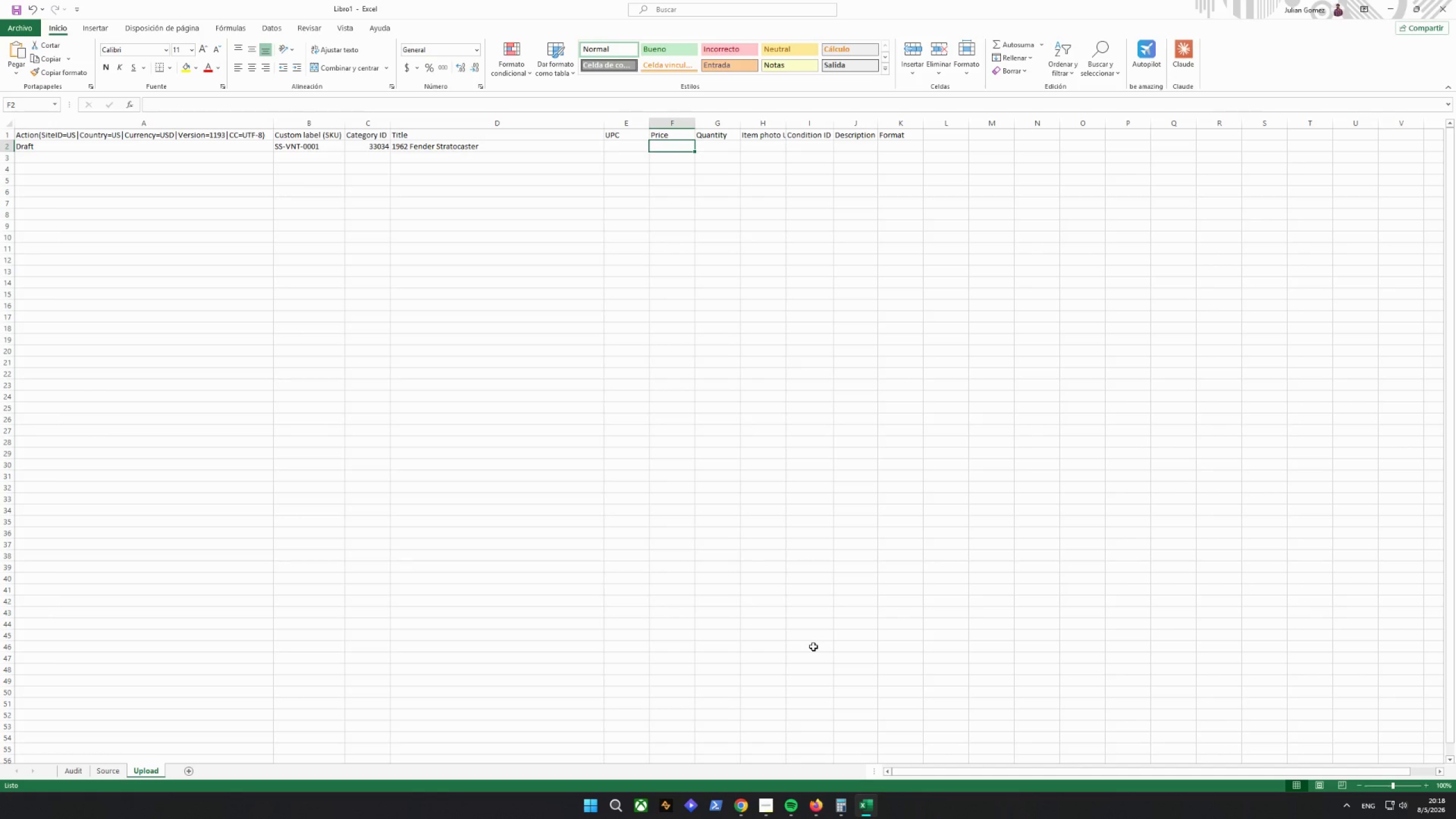 
key(Equal)
 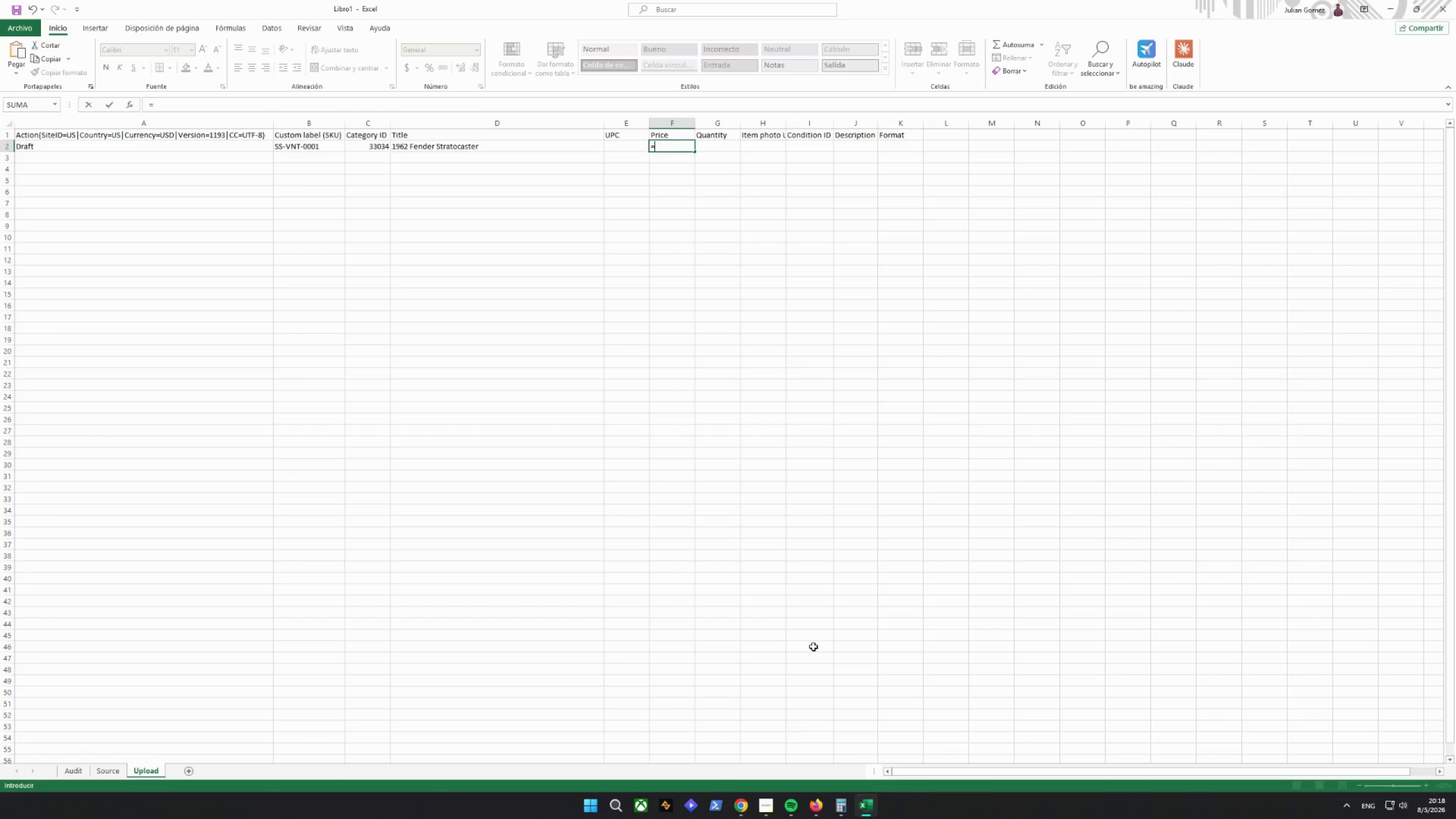 
wait(14.45)
 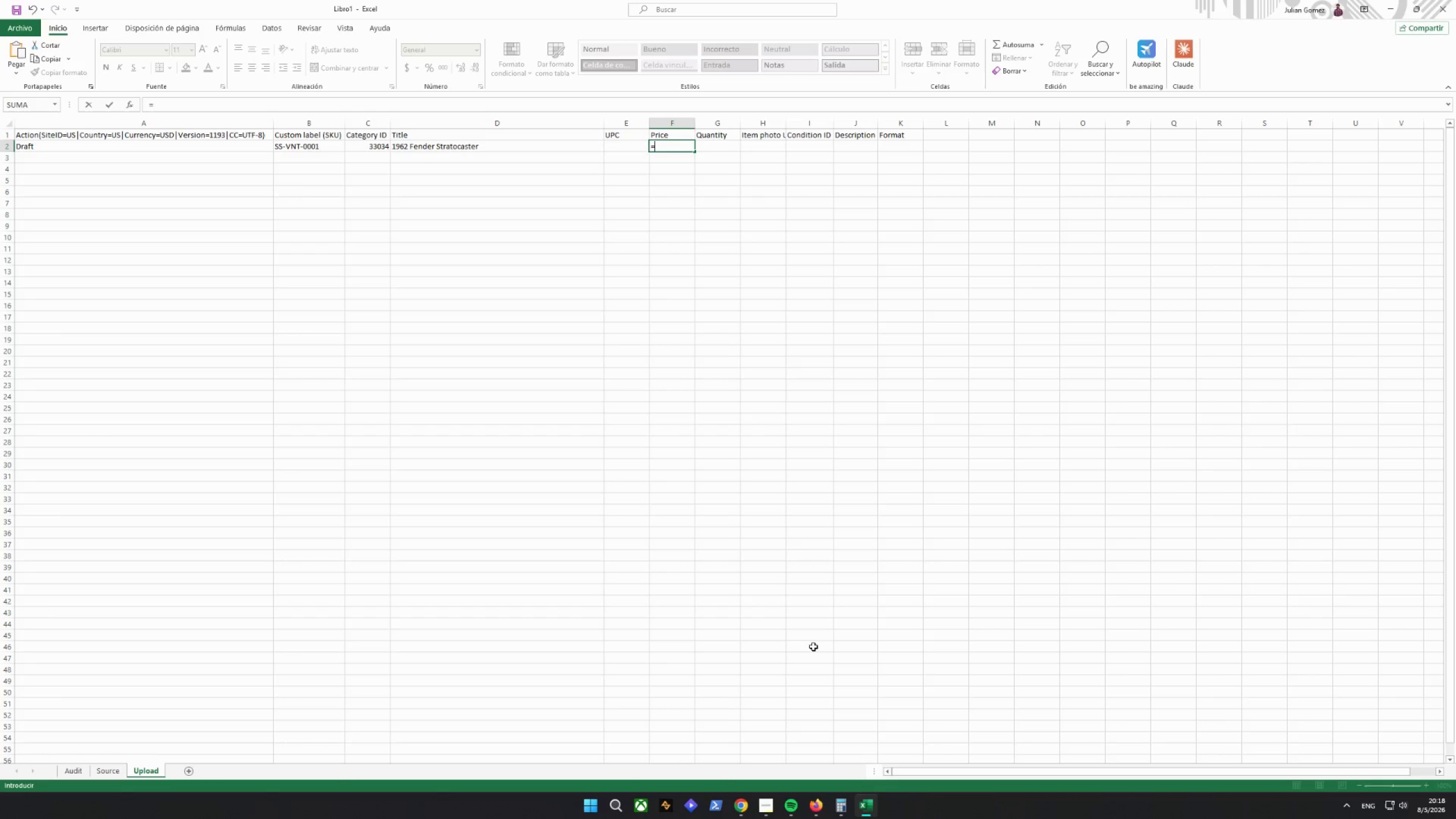 
type(Audit!)
key(Backspace)
type(!)
 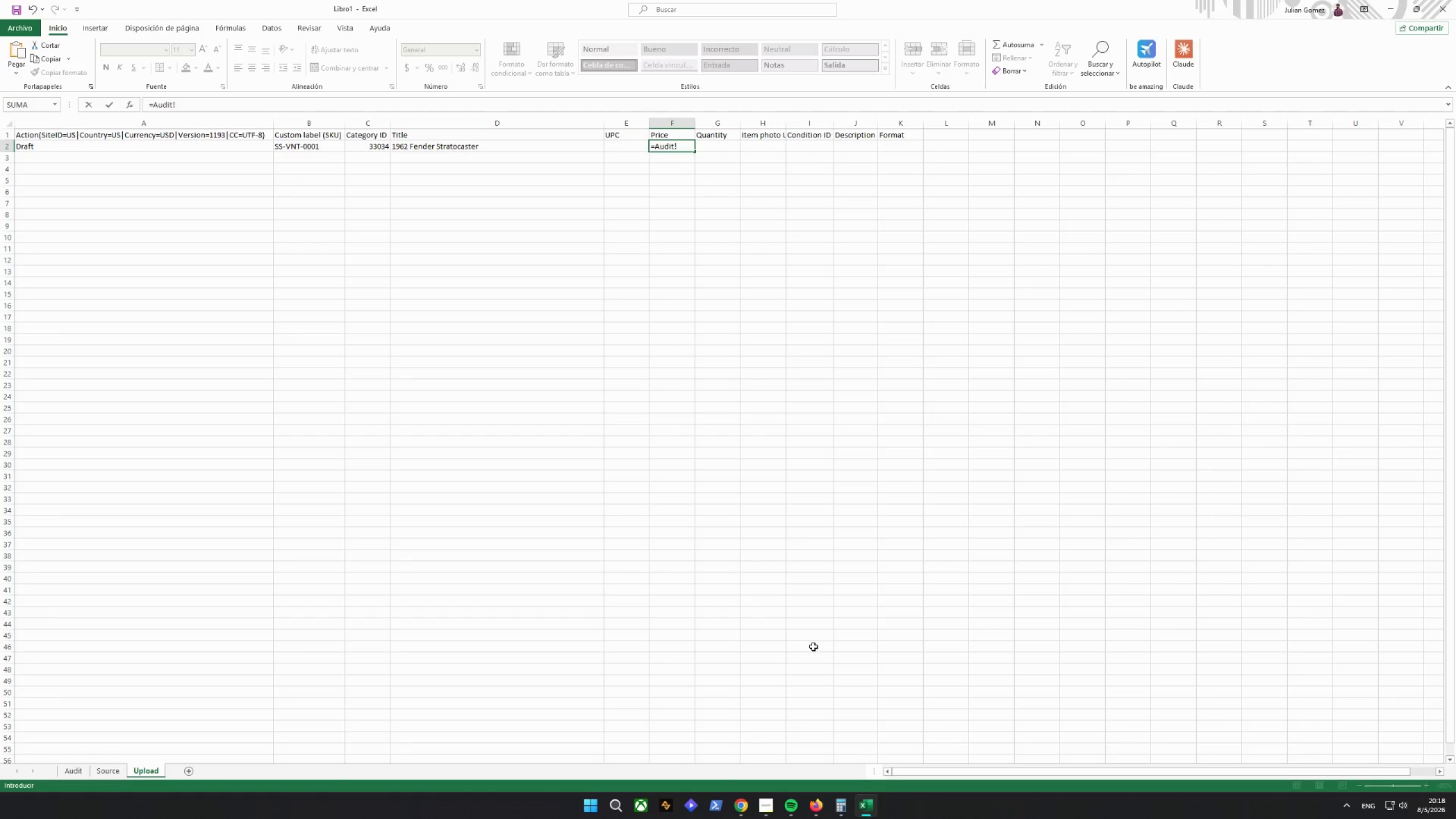 
type(f2)
 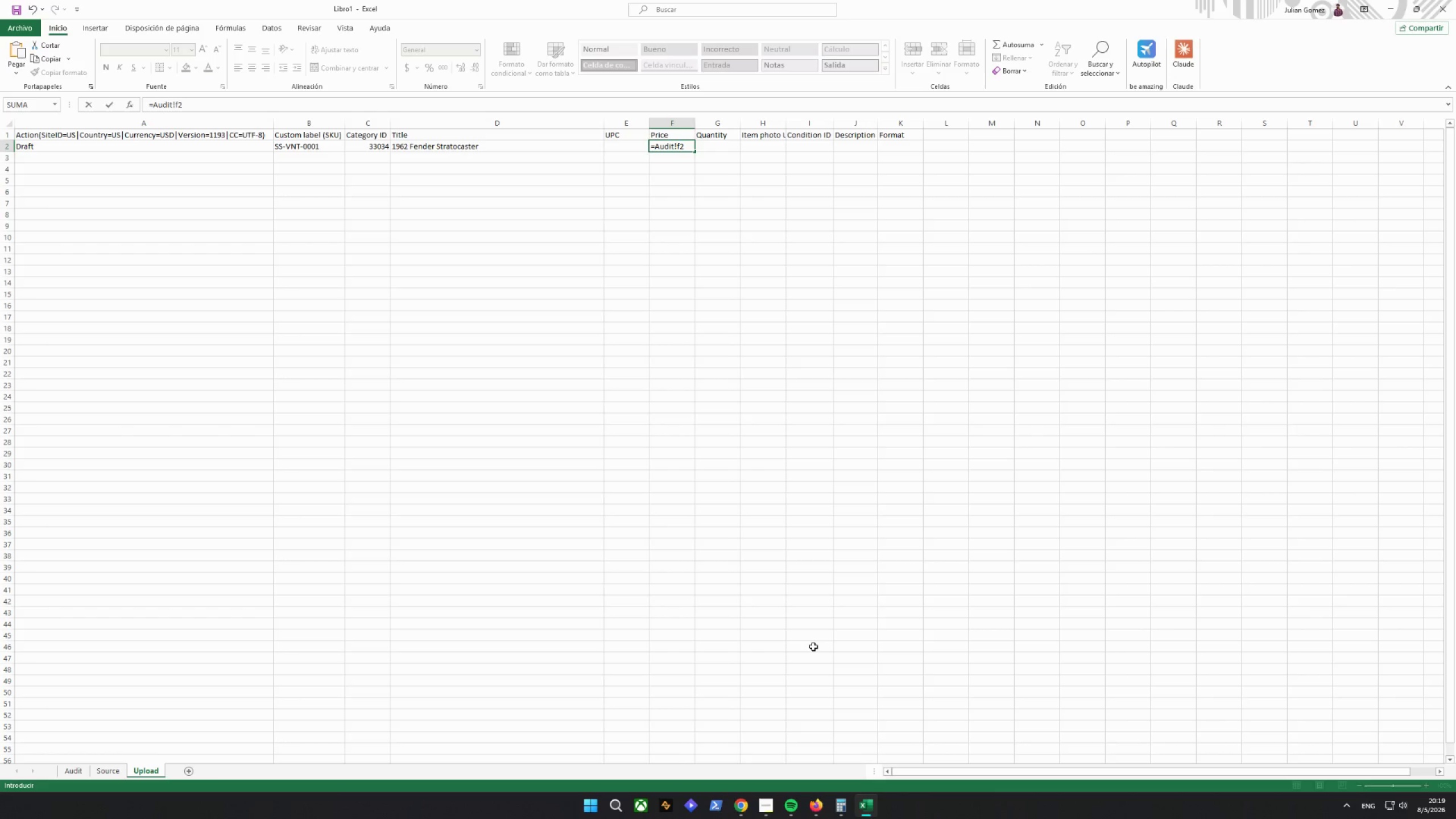 
key(Enter)
 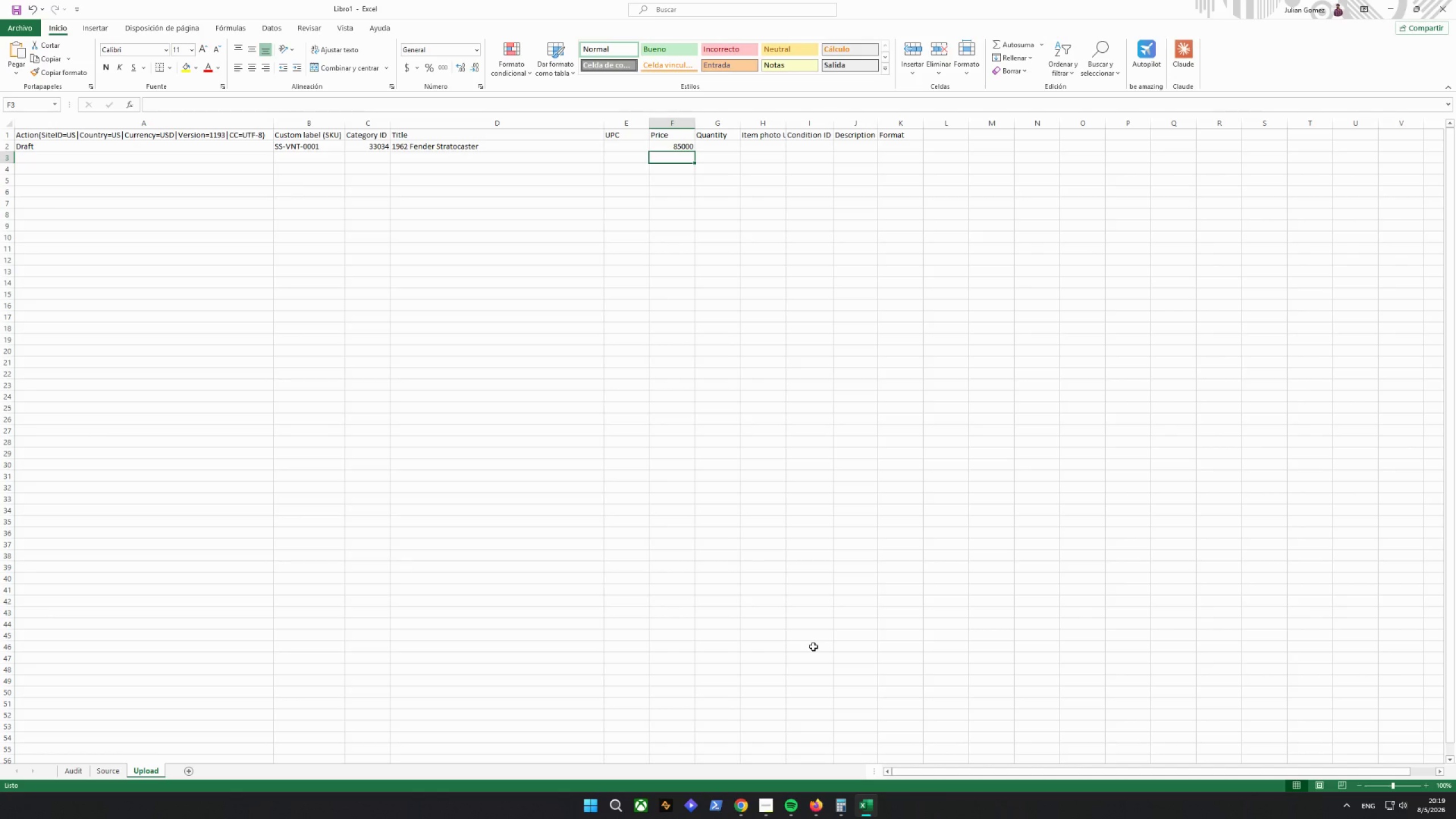 
key(ArrowUp)
 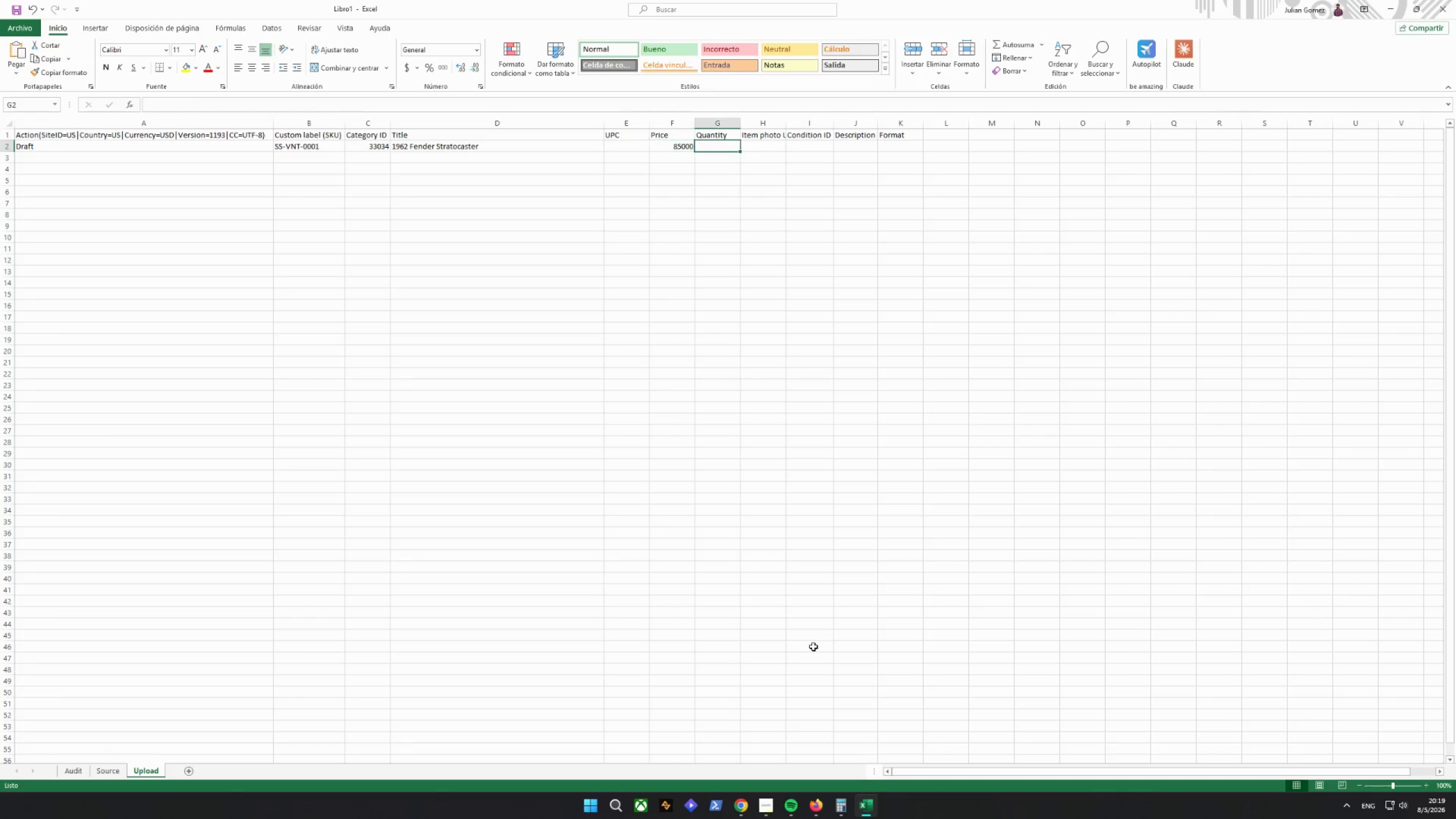 
key(ArrowRight)
 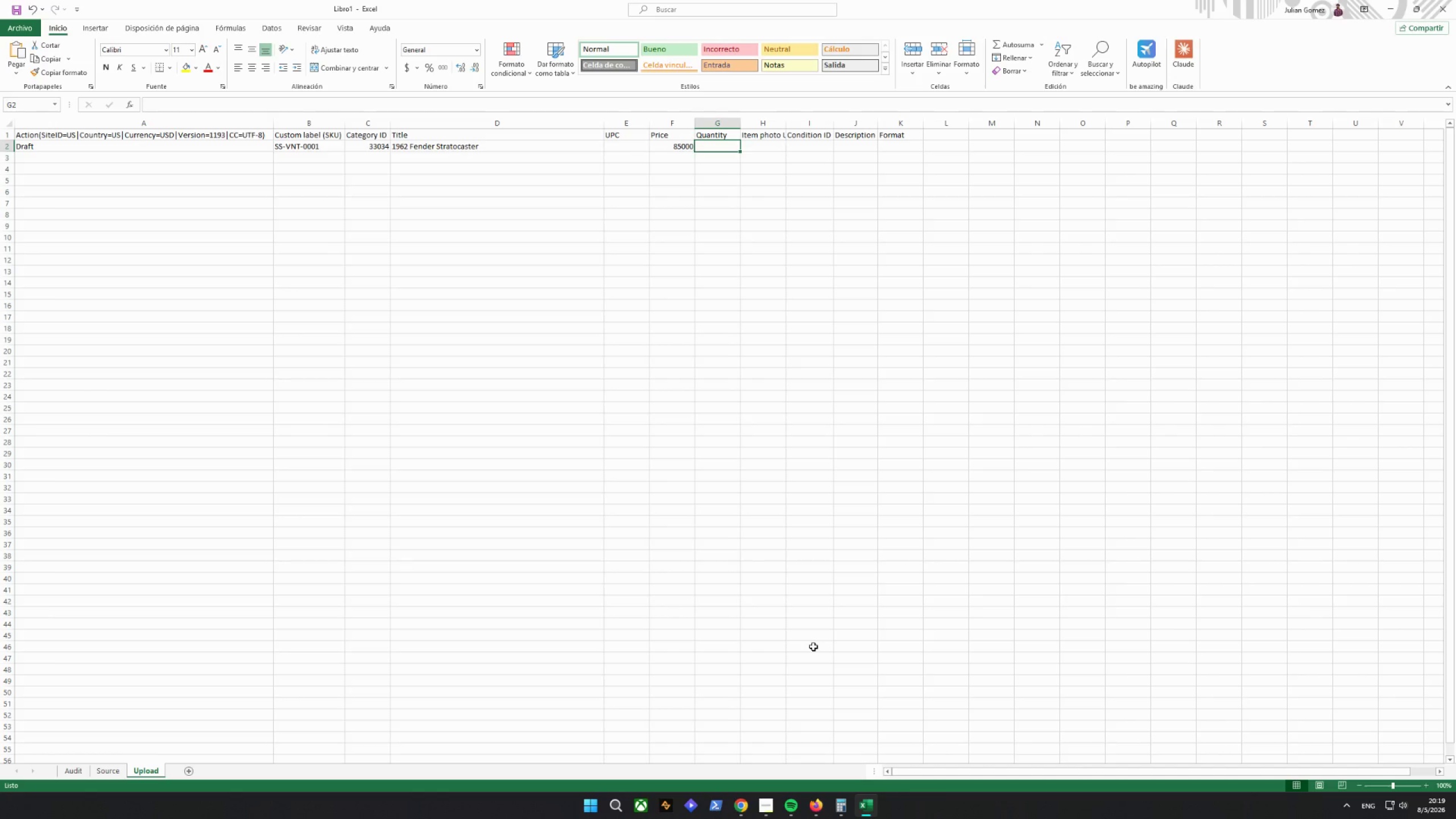 
key(Shift+ShiftRight)
 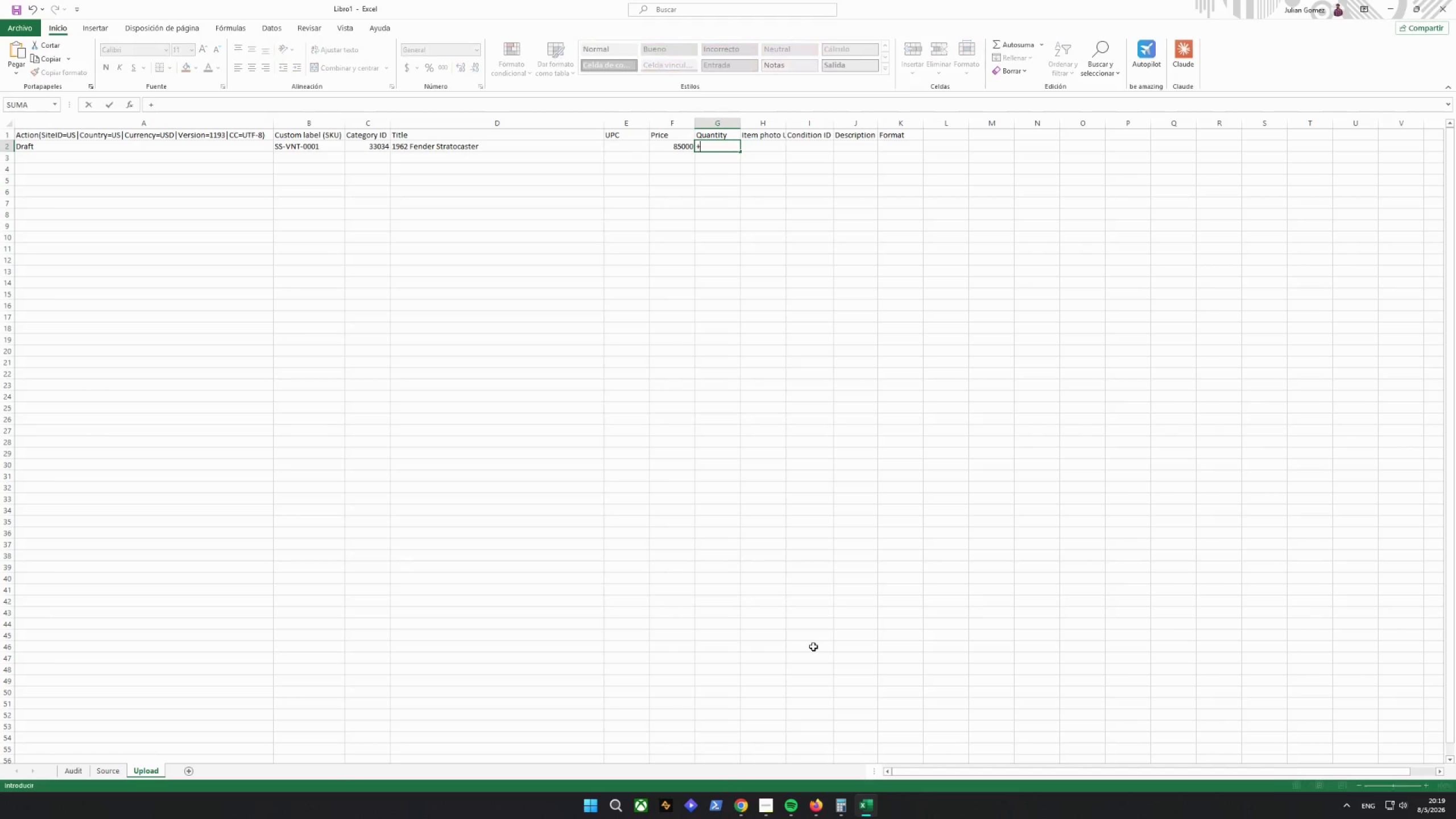 
key(Shift+Equal)
 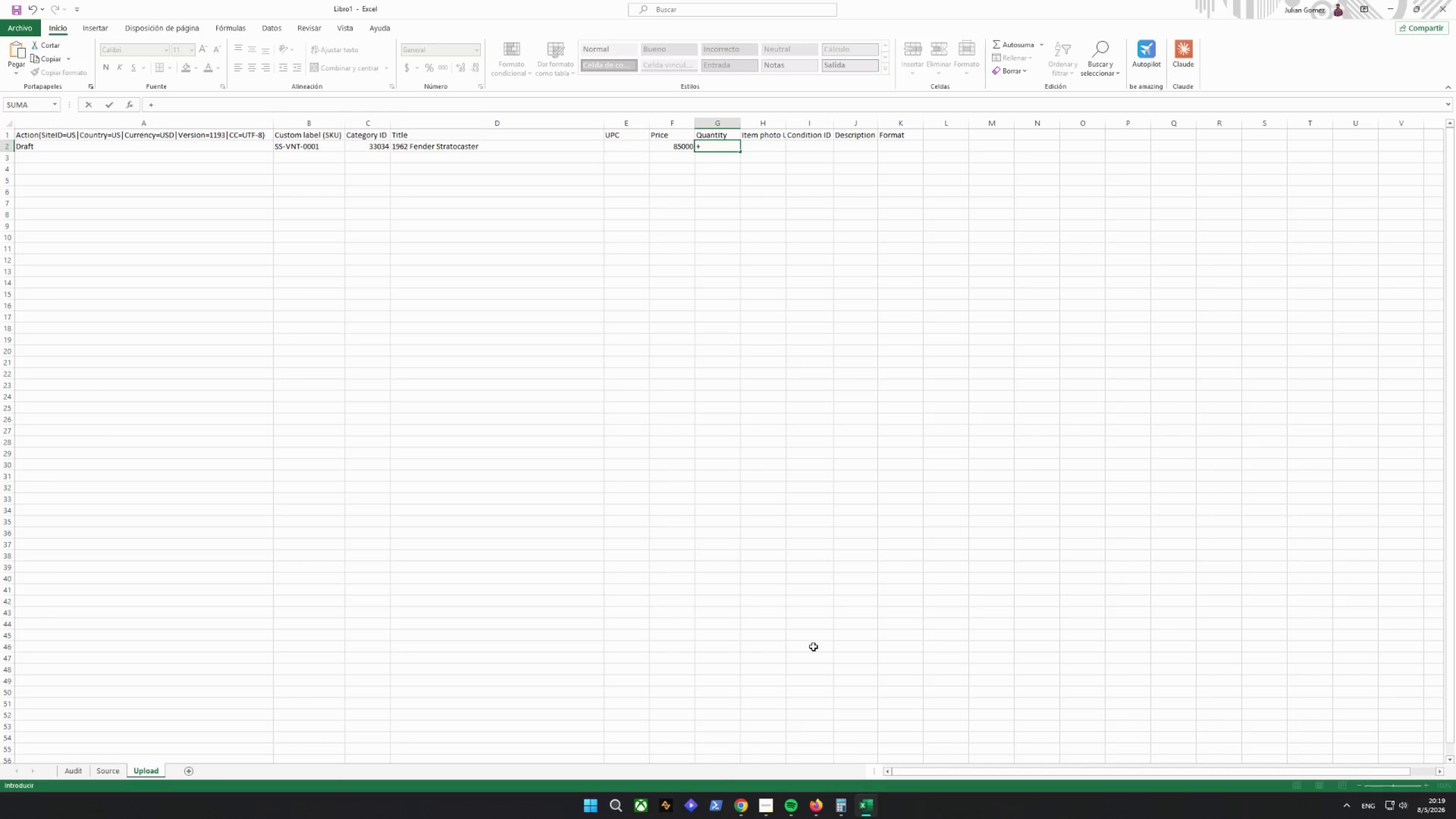 
key(Backspace)
 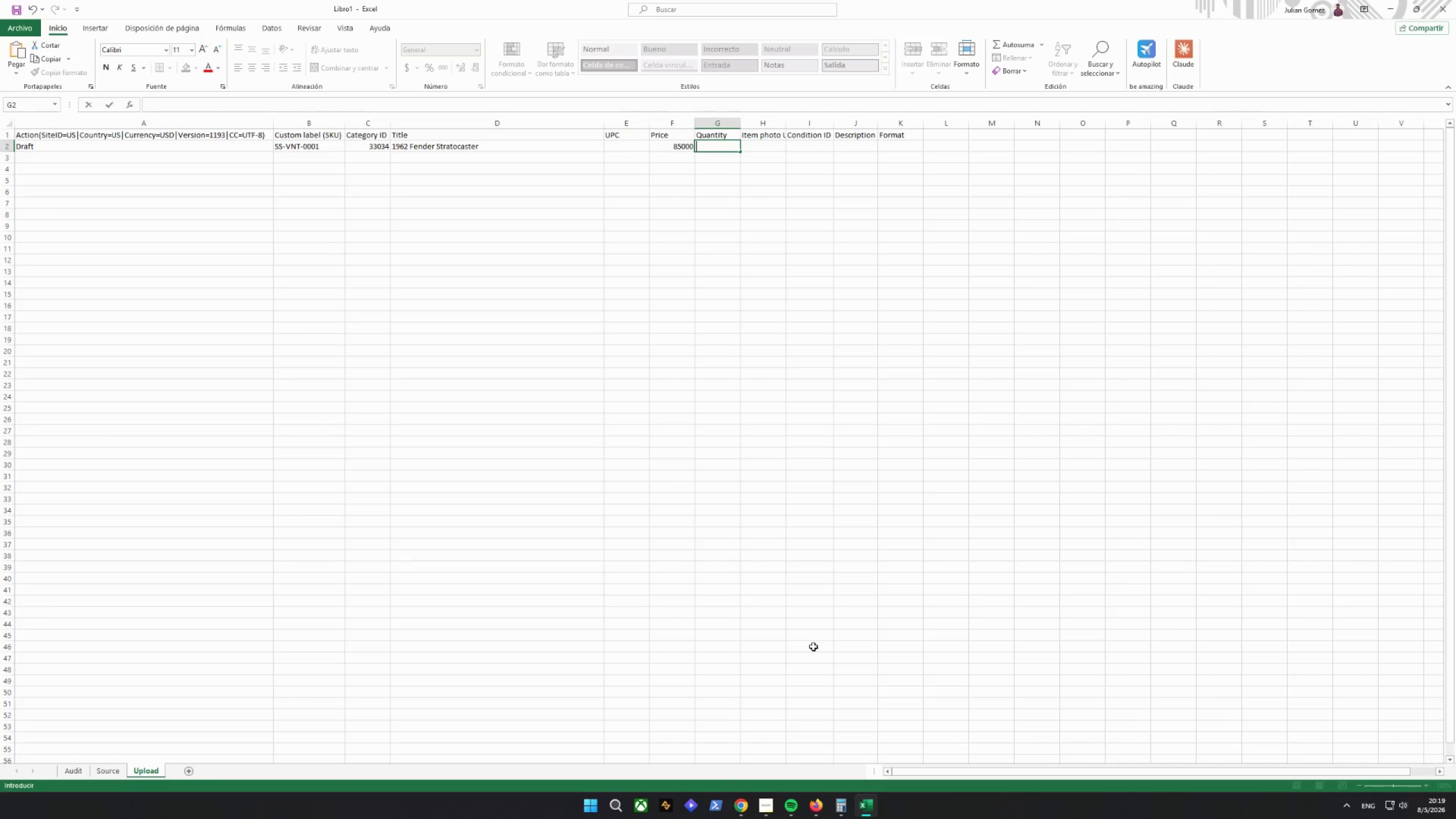 
key(Equal)
 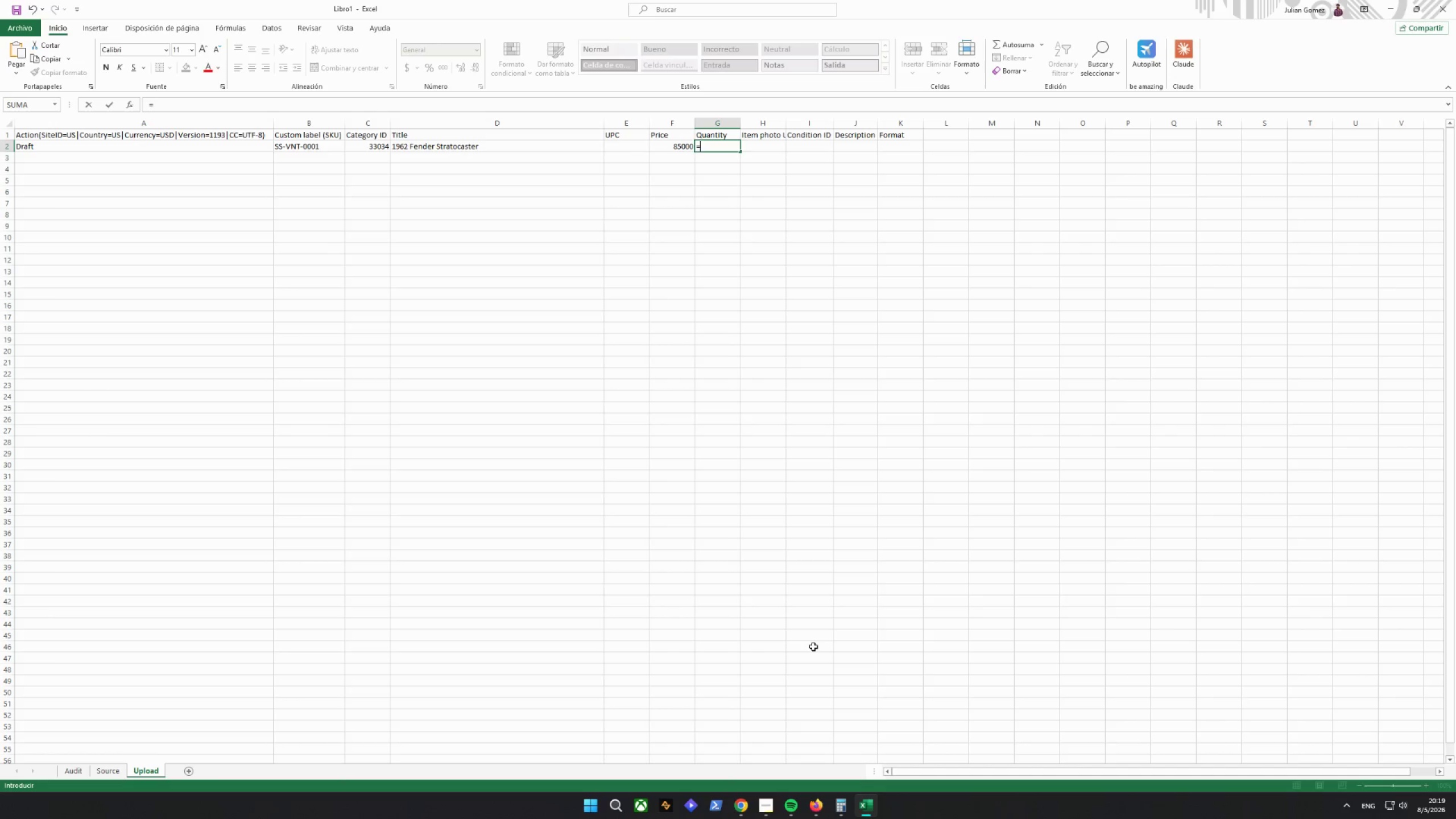 
key(1)
 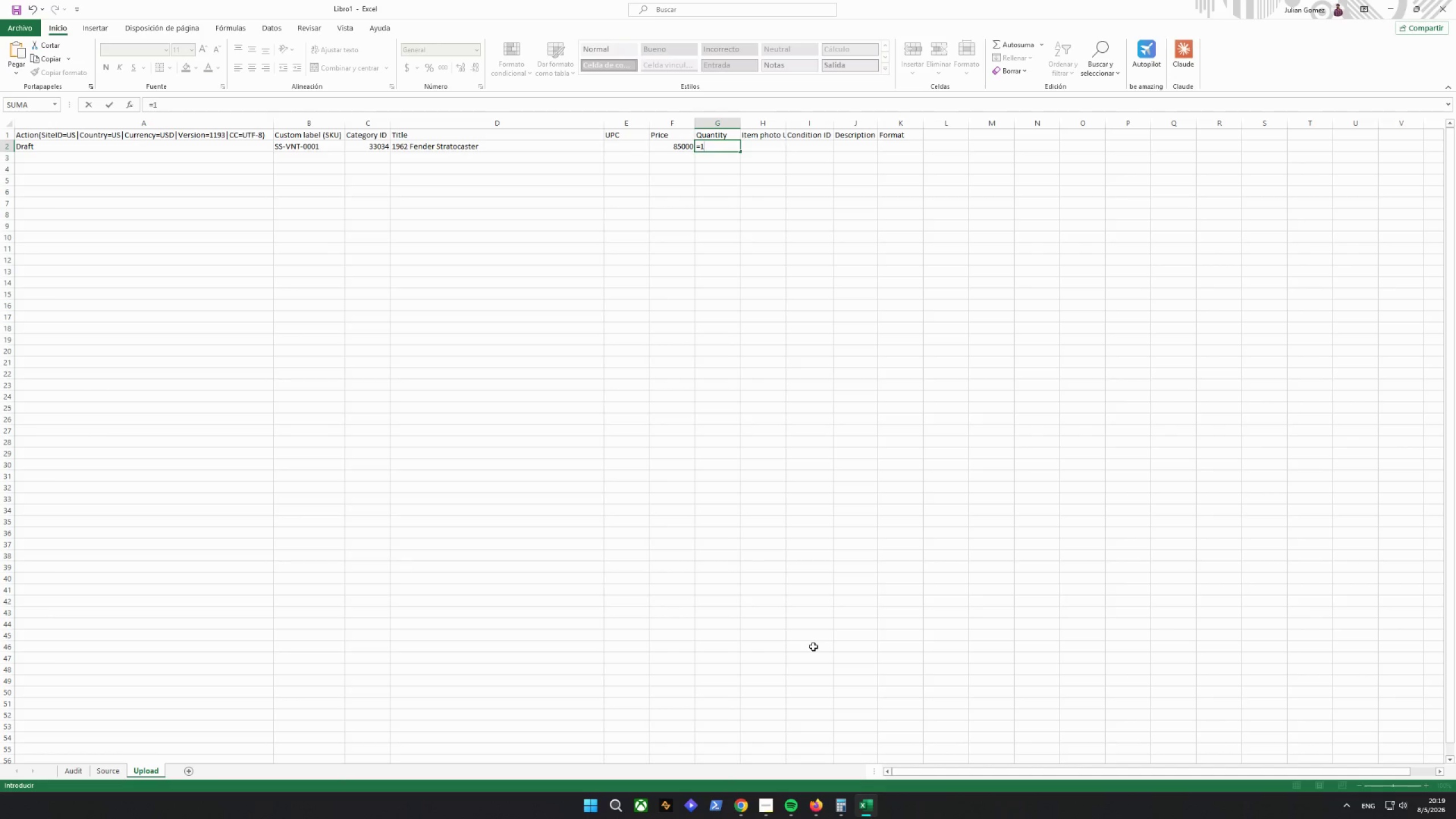 
key(Enter)
 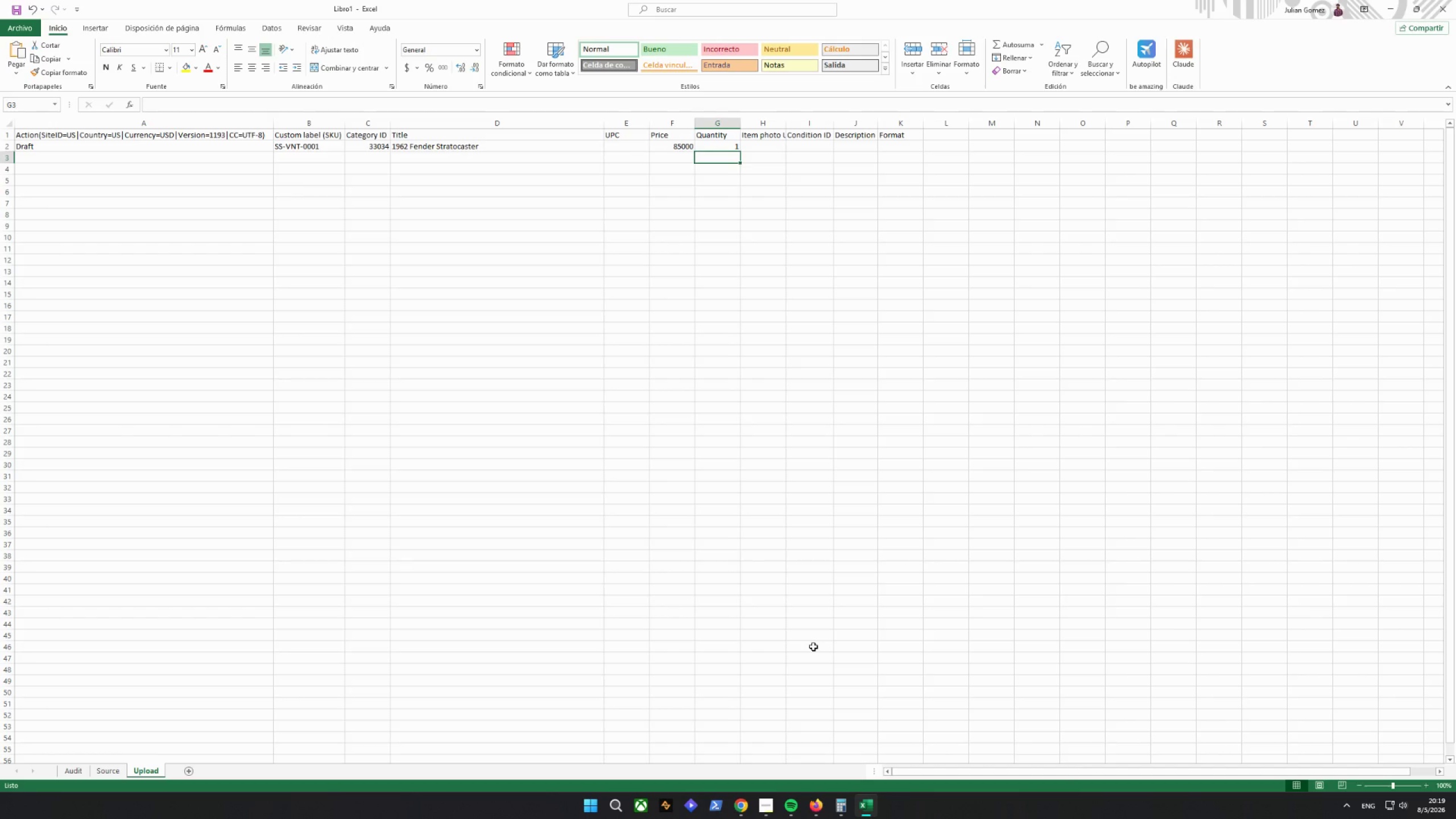 
key(Shift+ShiftRight)
 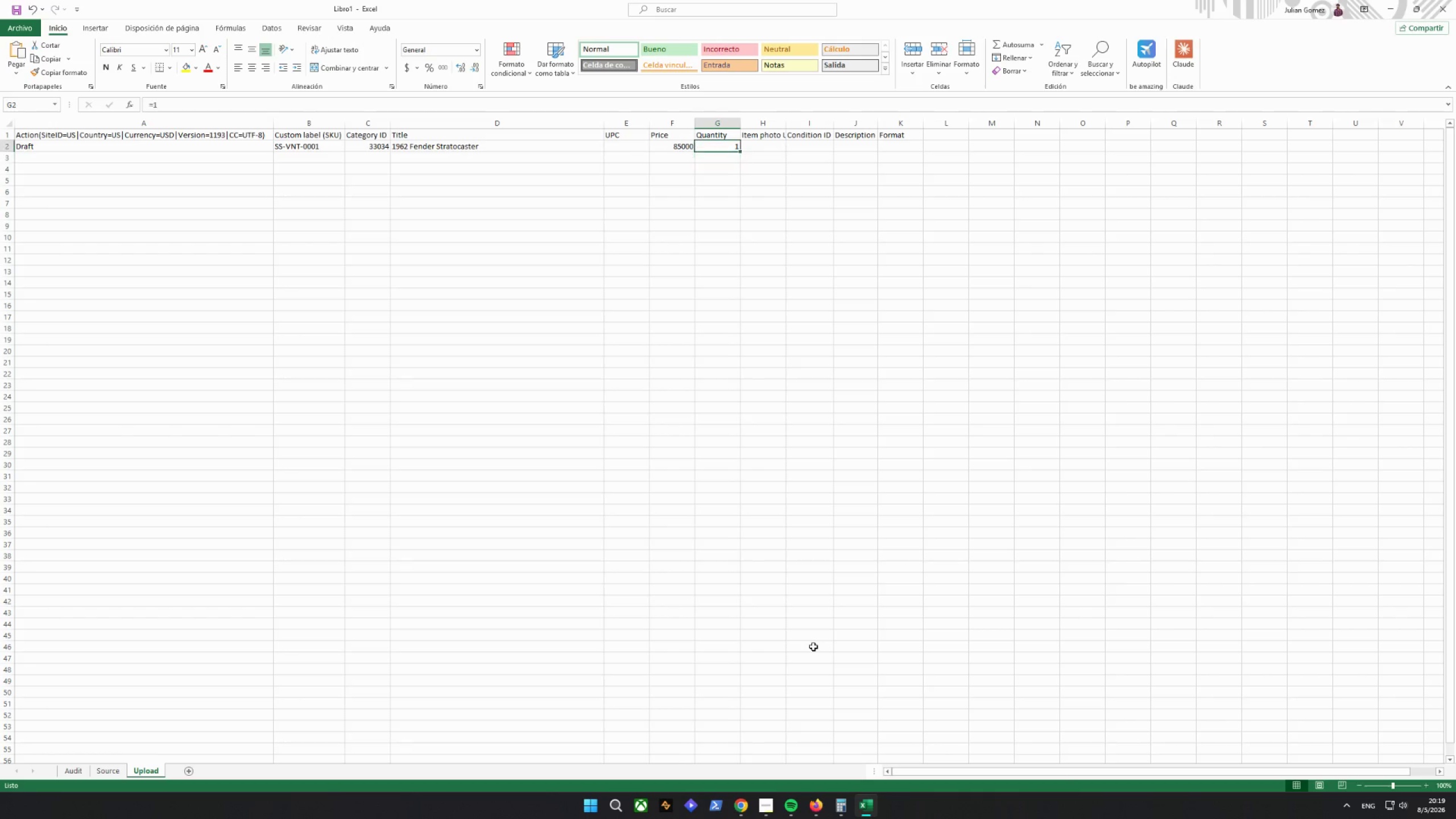 
key(End)
 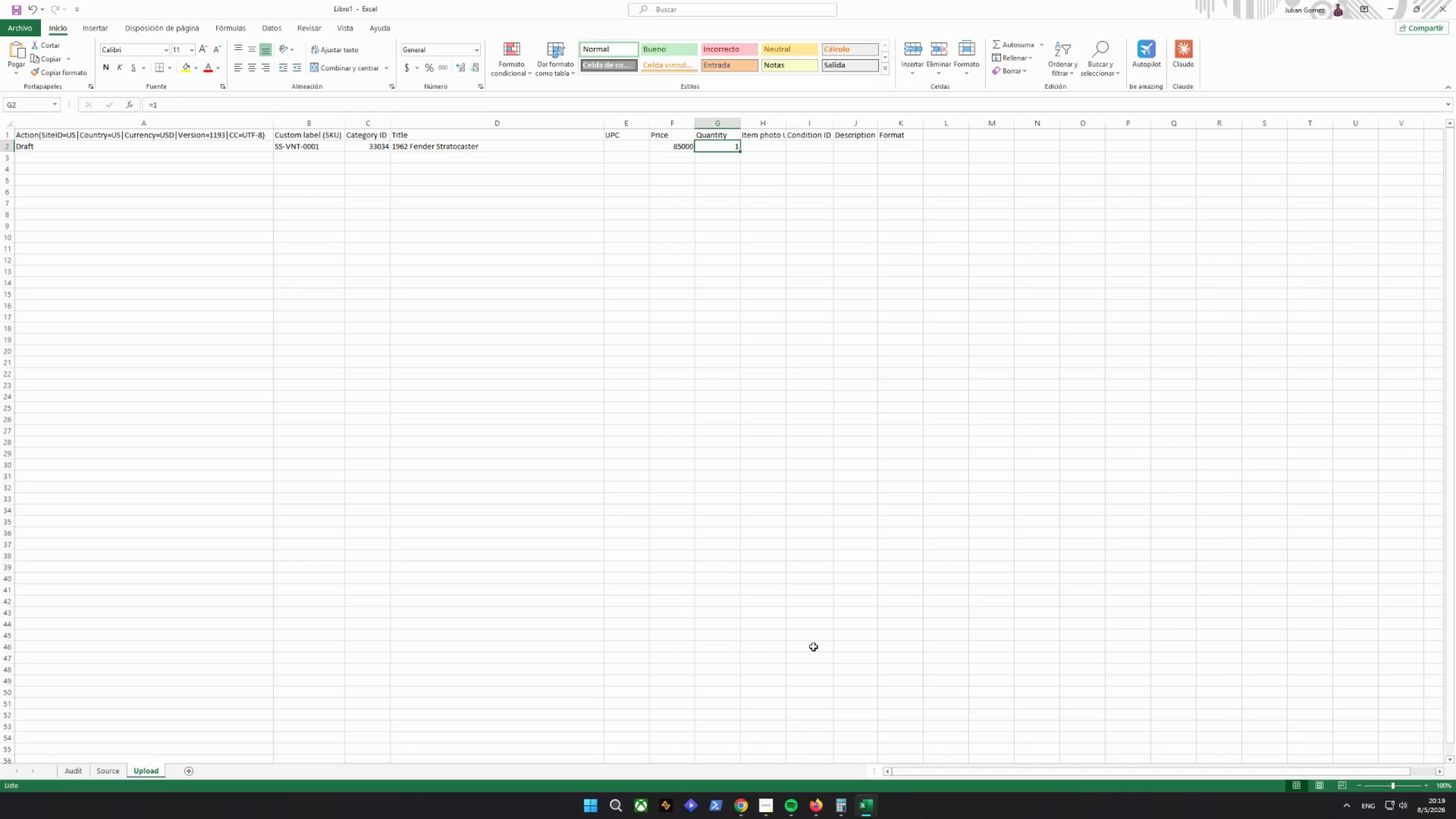 
key(ArrowUp)
 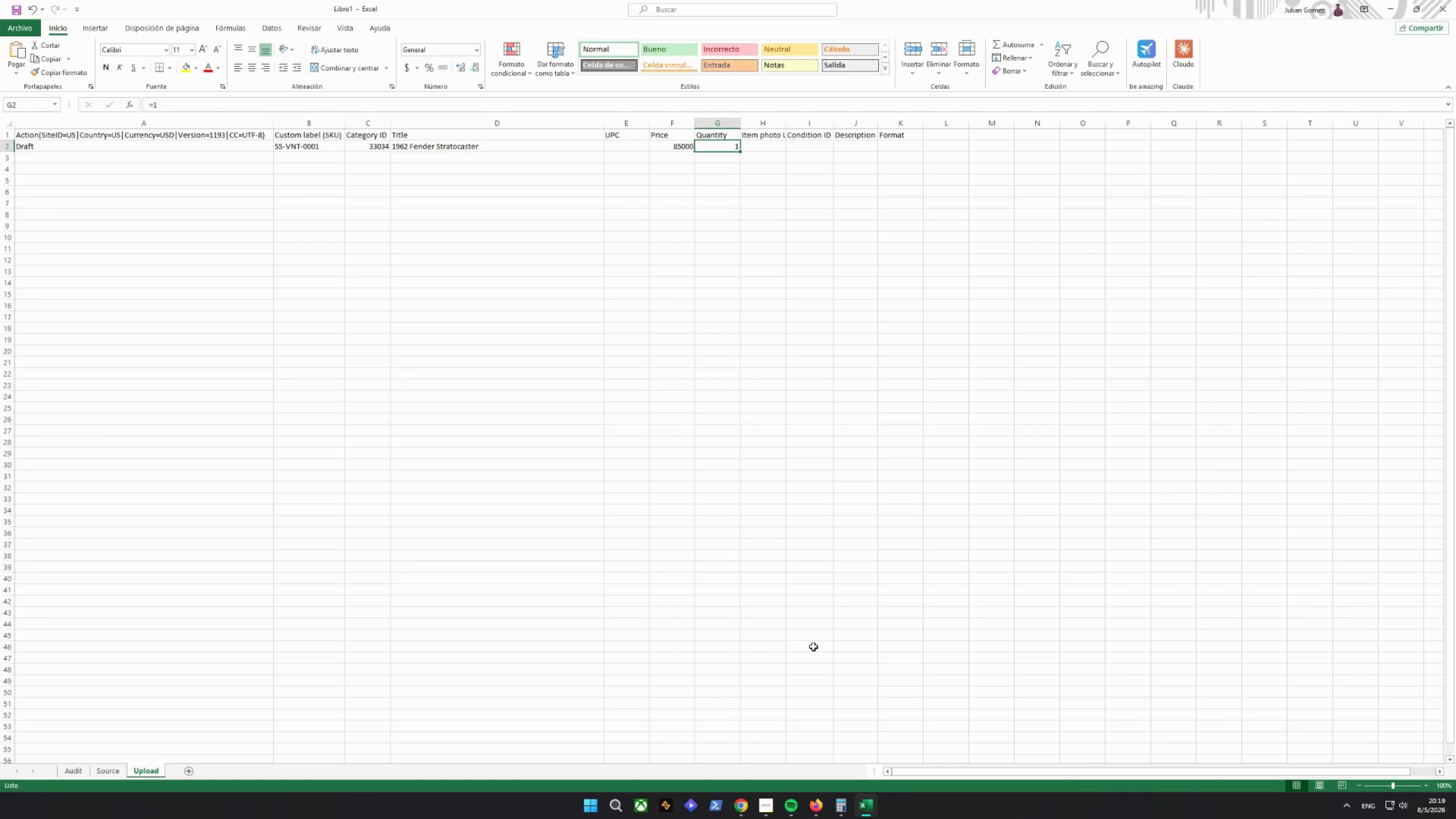 
key(ArrowUp)
 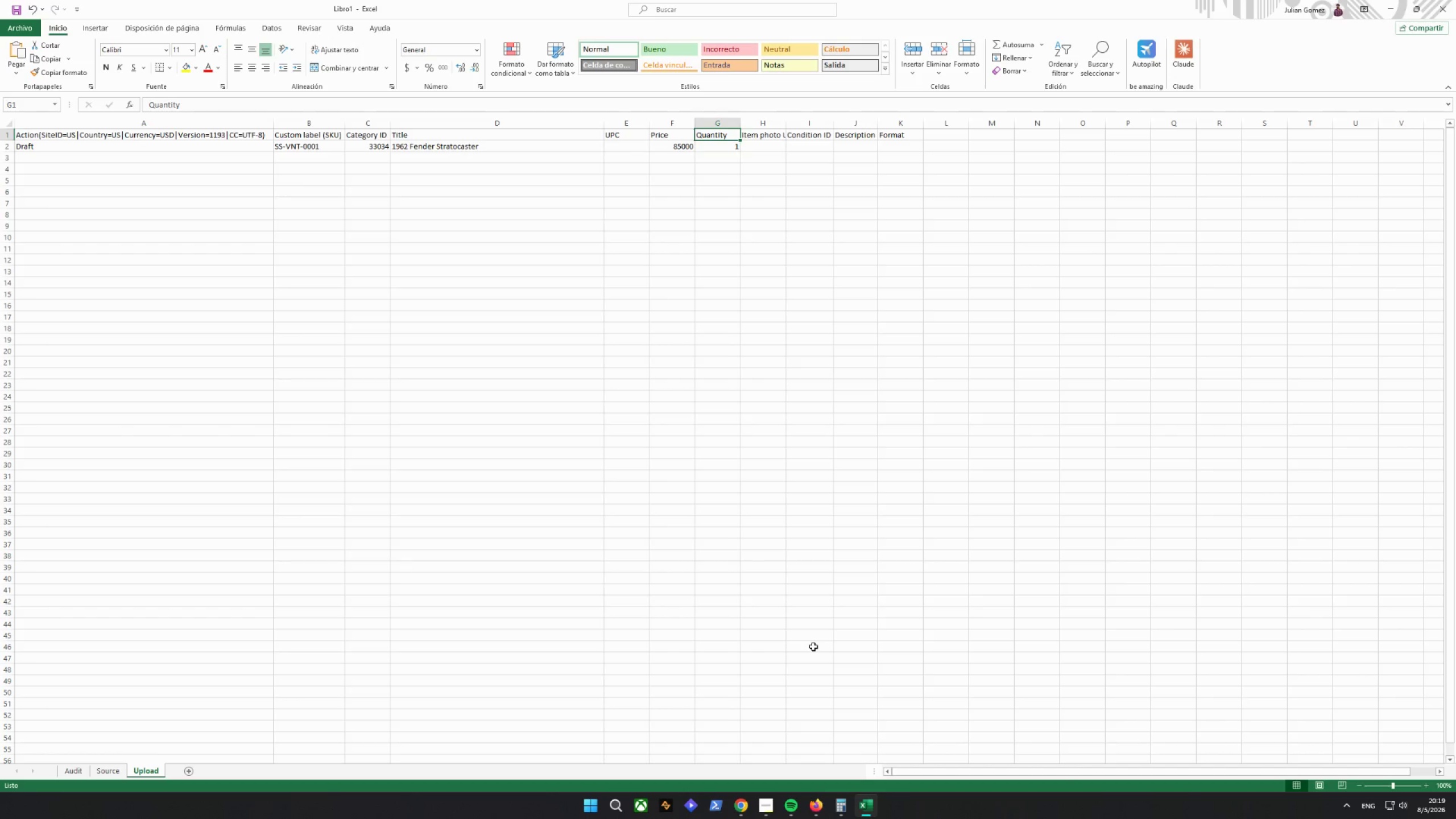 
key(ArrowDown)
 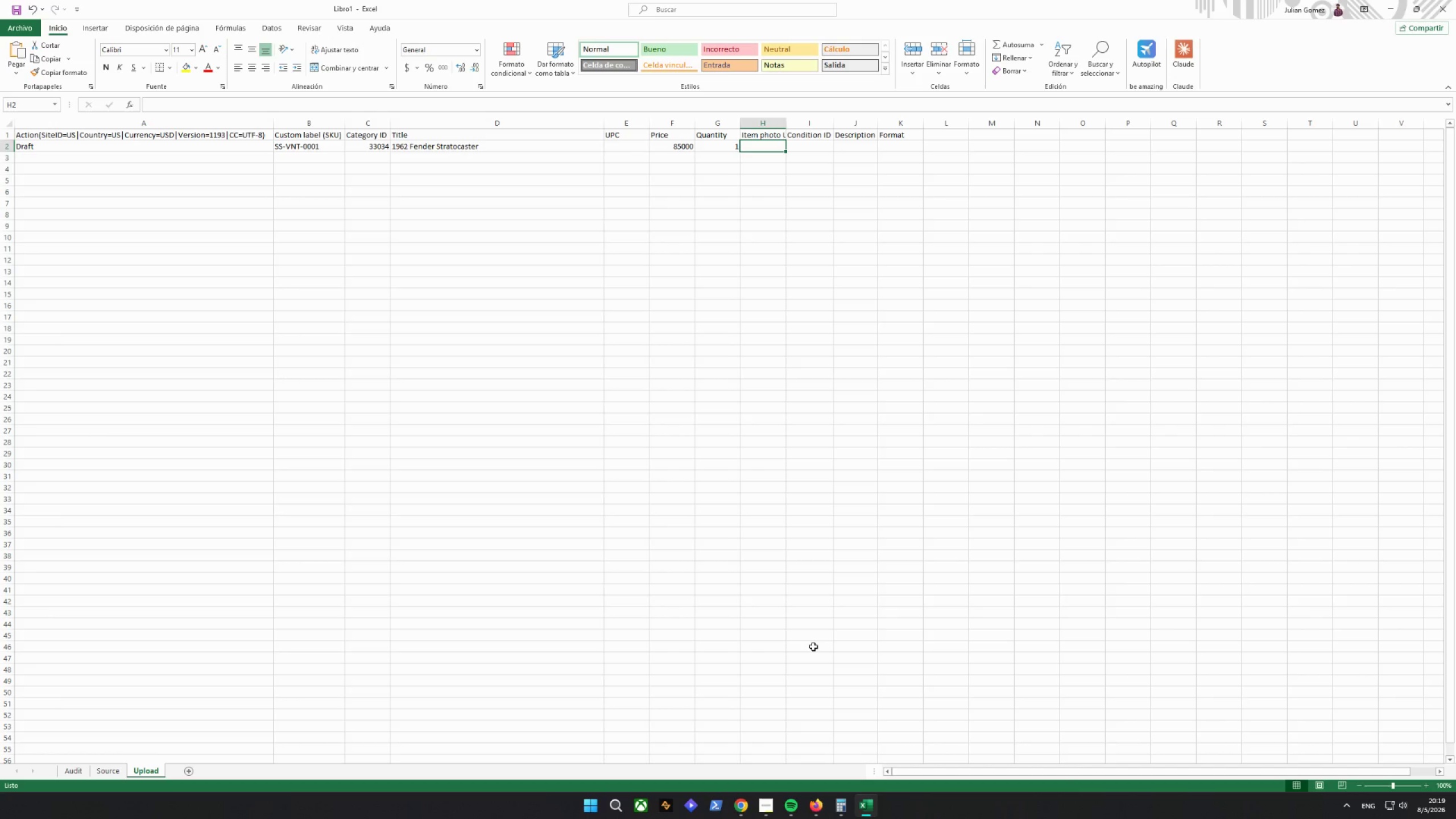 
key(ArrowRight)
 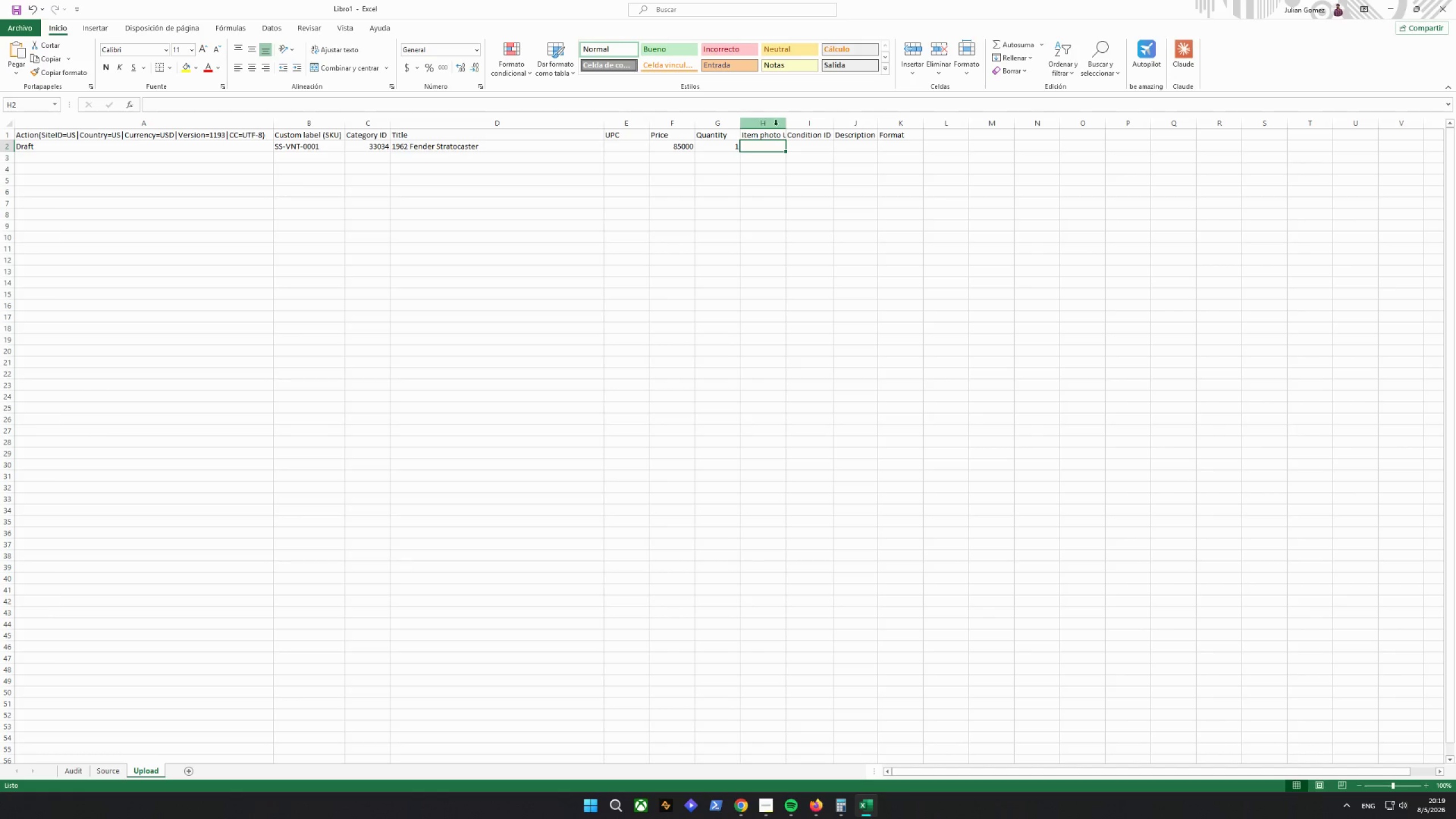 
double_click([783, 127])
 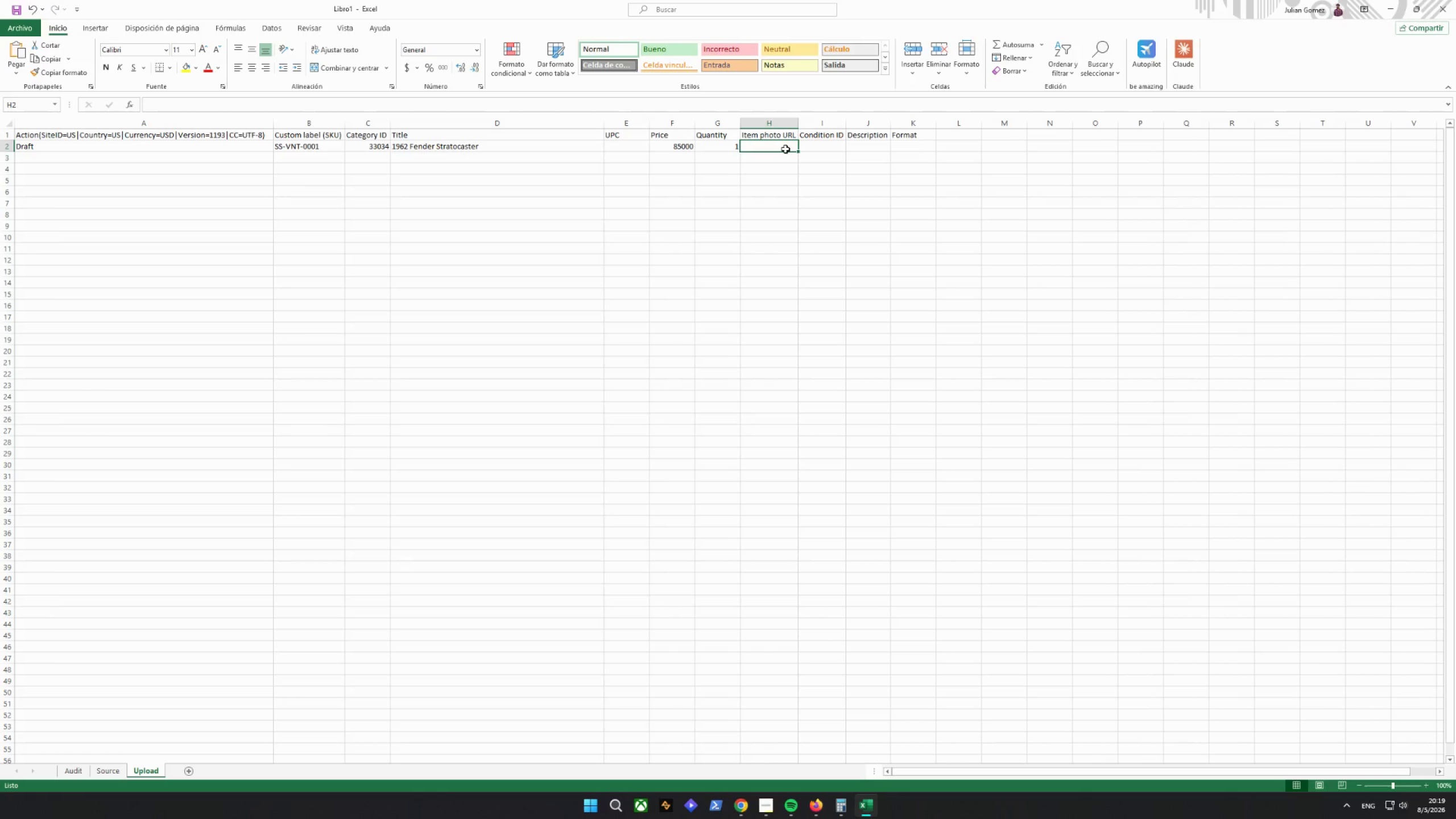 
hold_key(key=ShiftRight, duration=0.61)
 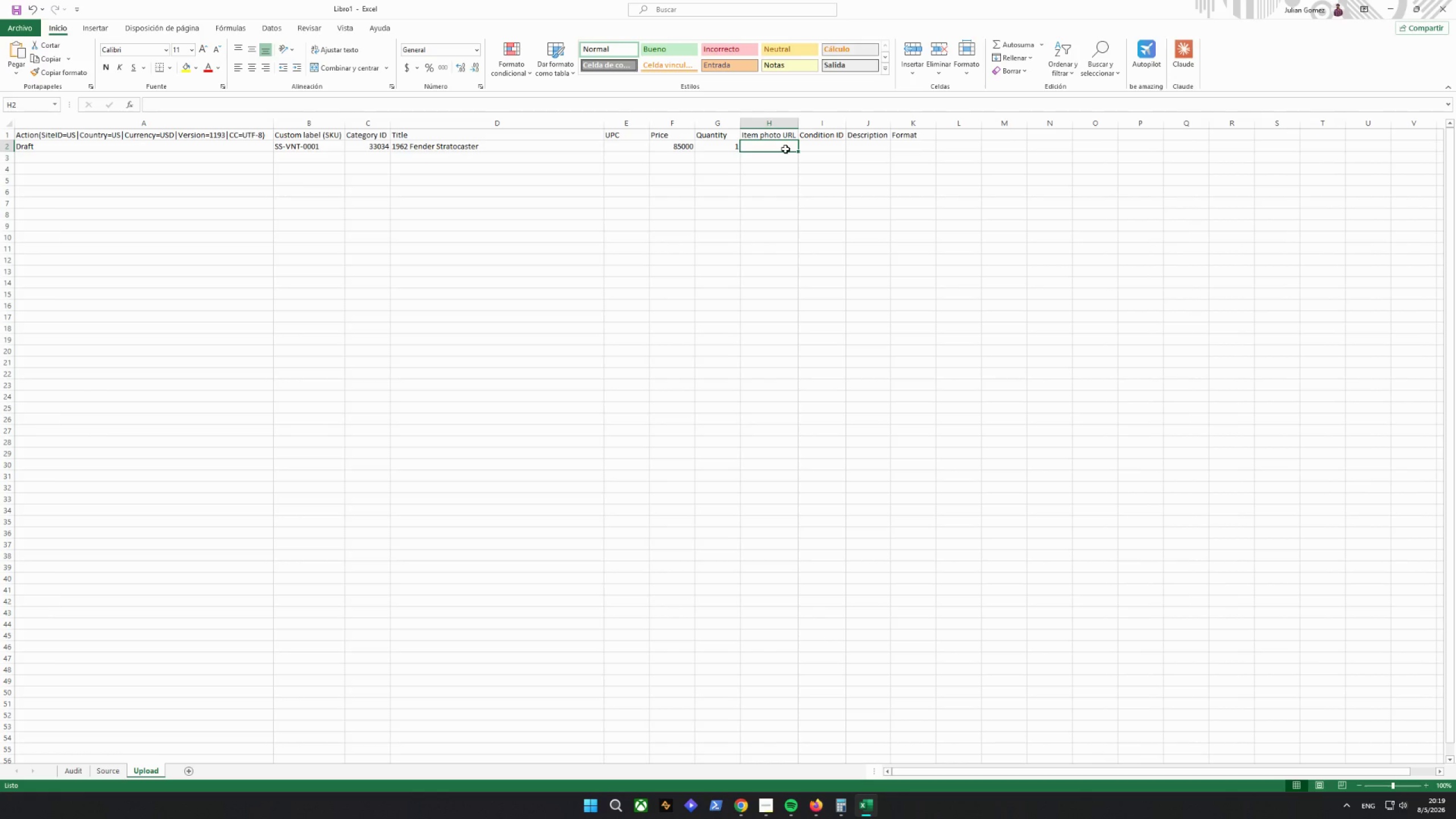 
key(Shift+Equal)
 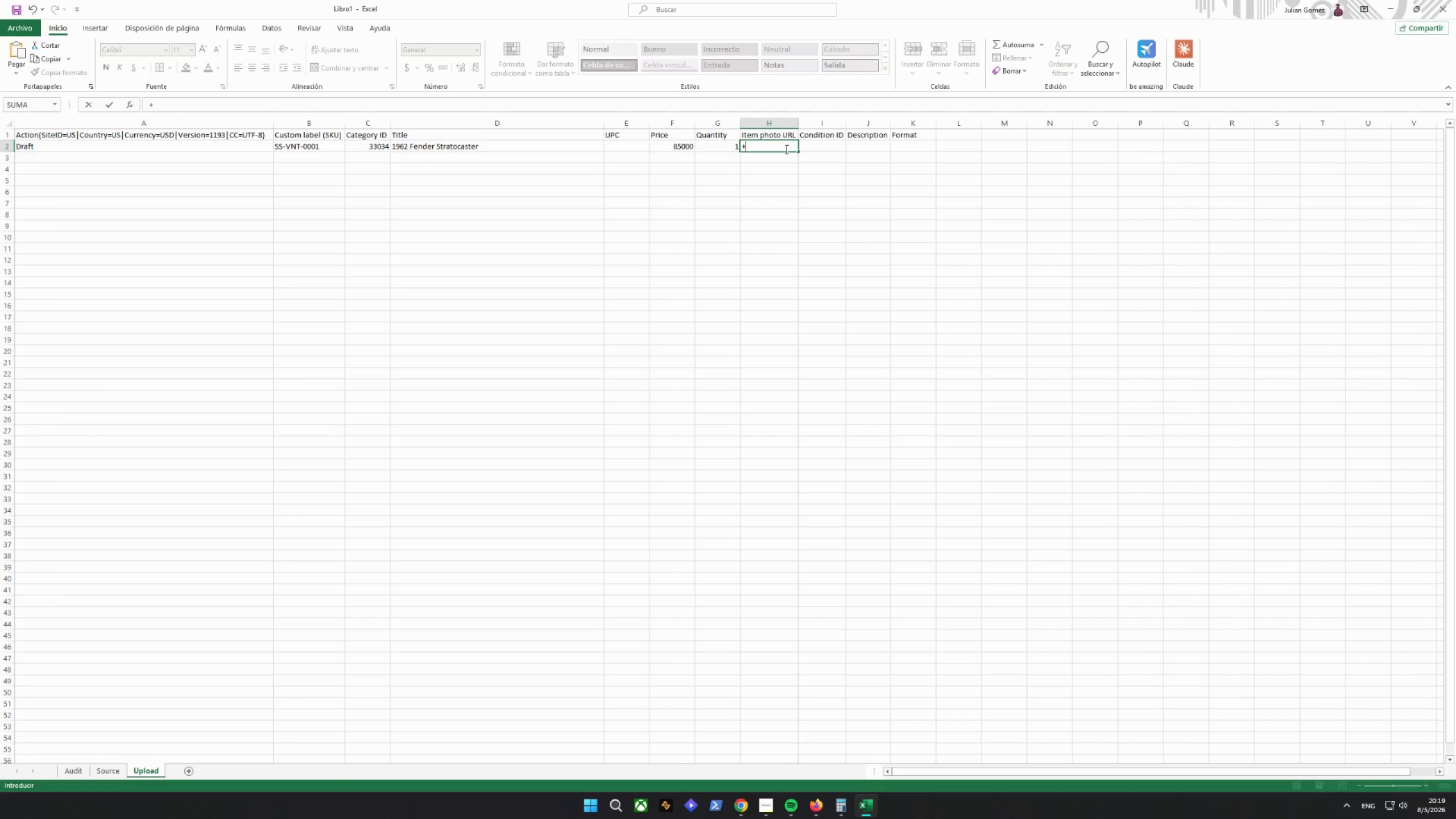 
key(Backspace)
 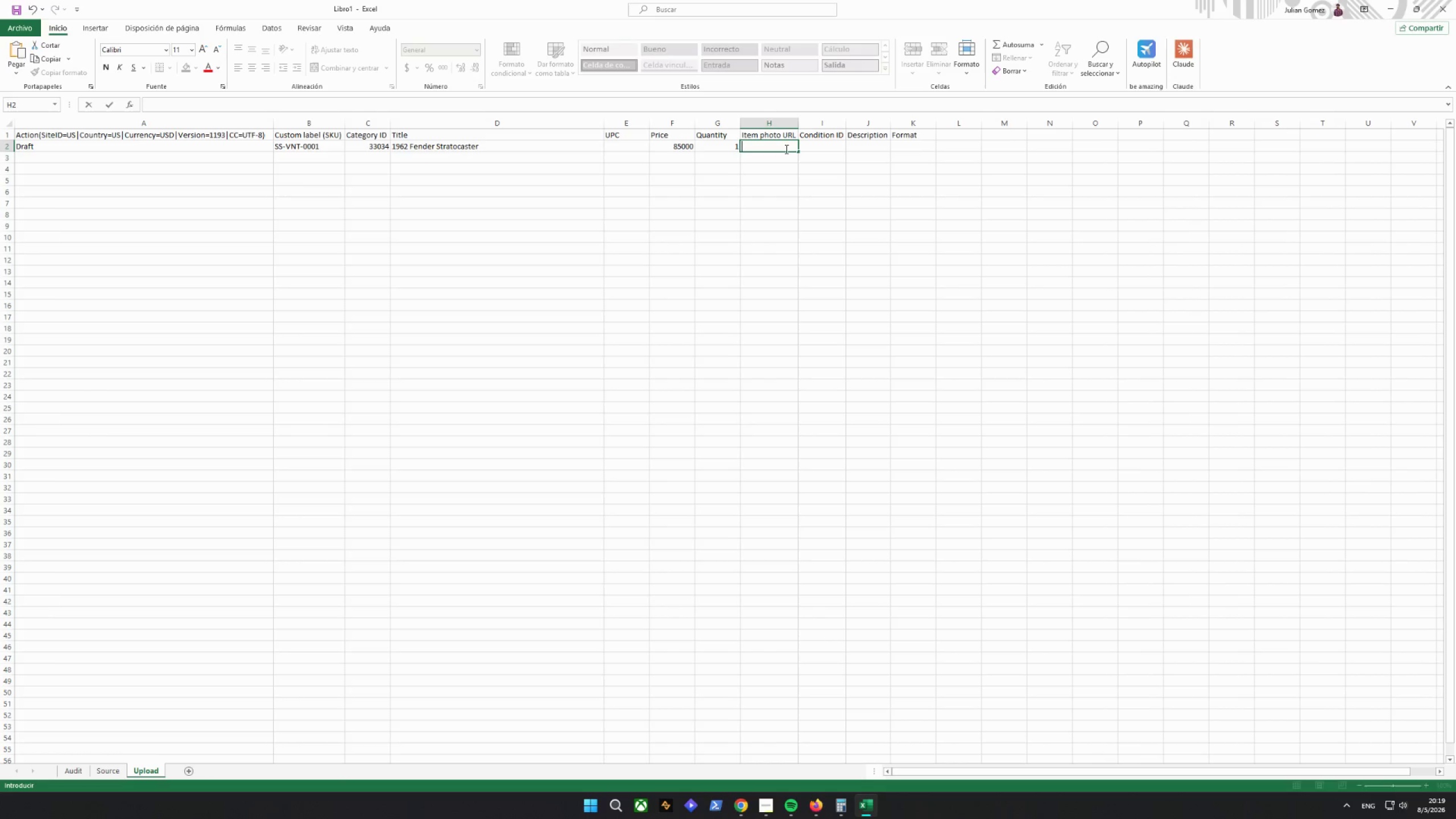 
wait(8.16)
 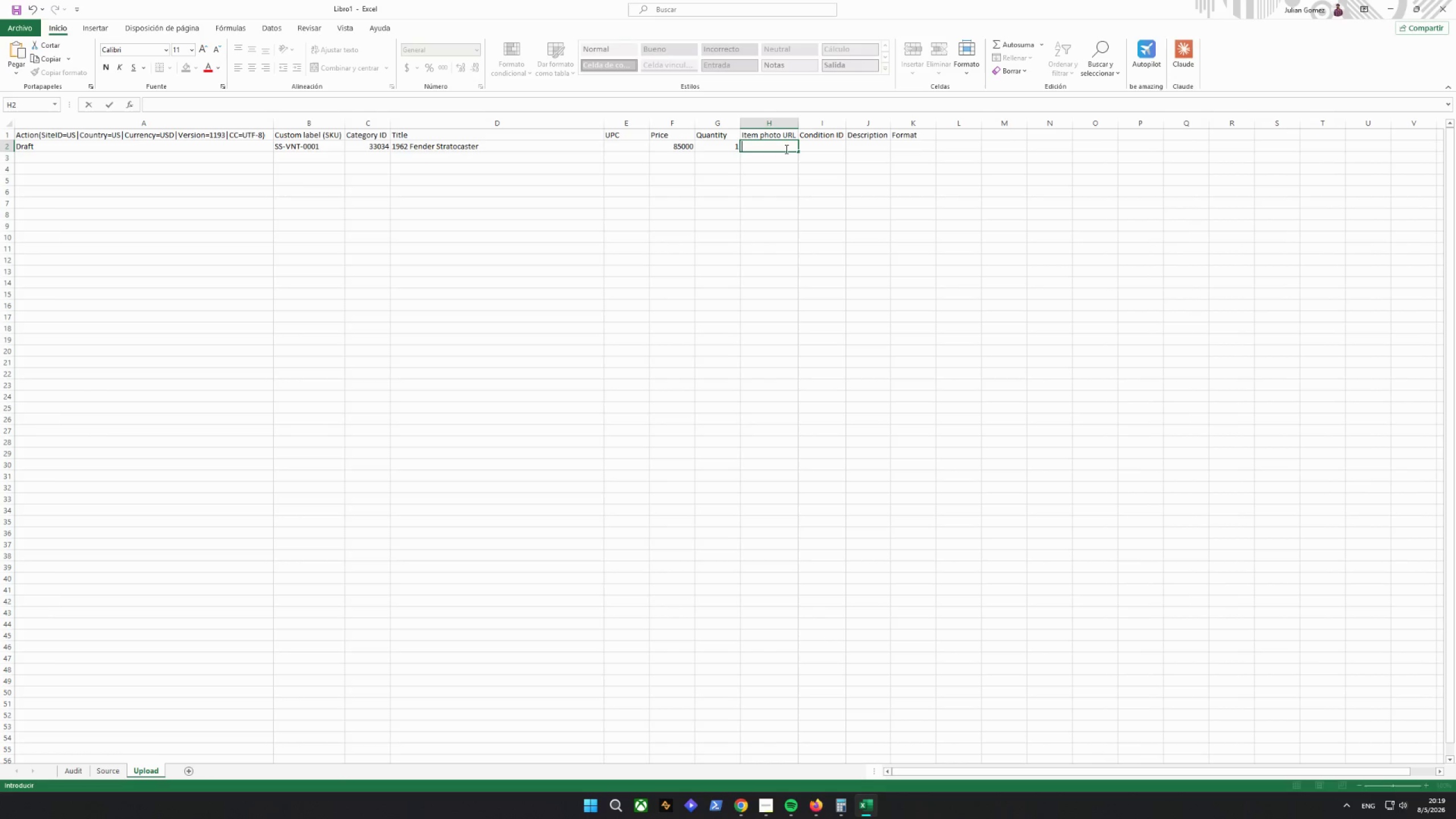 
type(=Sp)
key(Backspace)
type(ource!h)
key(Backspace)
type(h)
key(Backspace)
type(H2)
 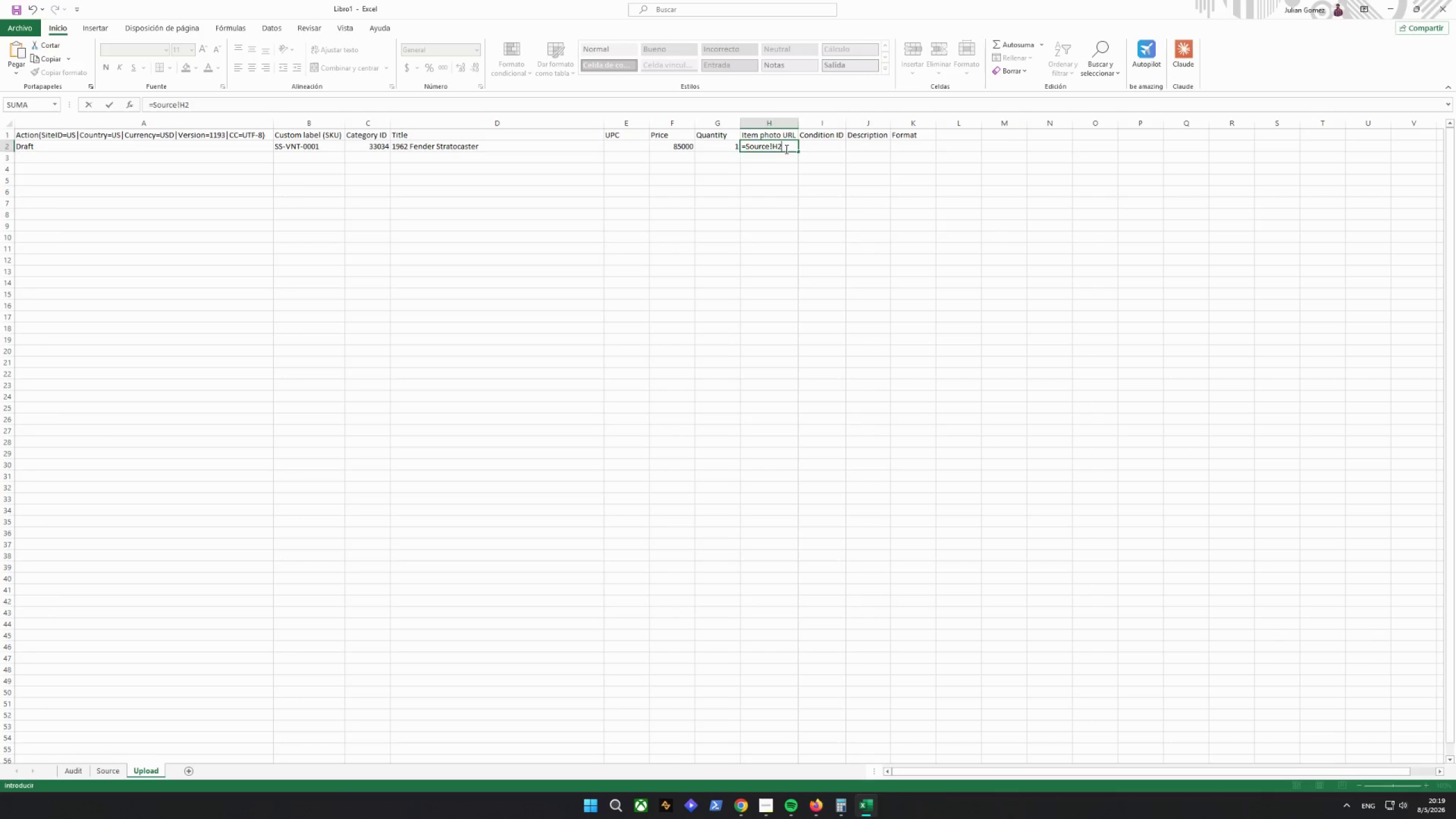 
key(Enter)
 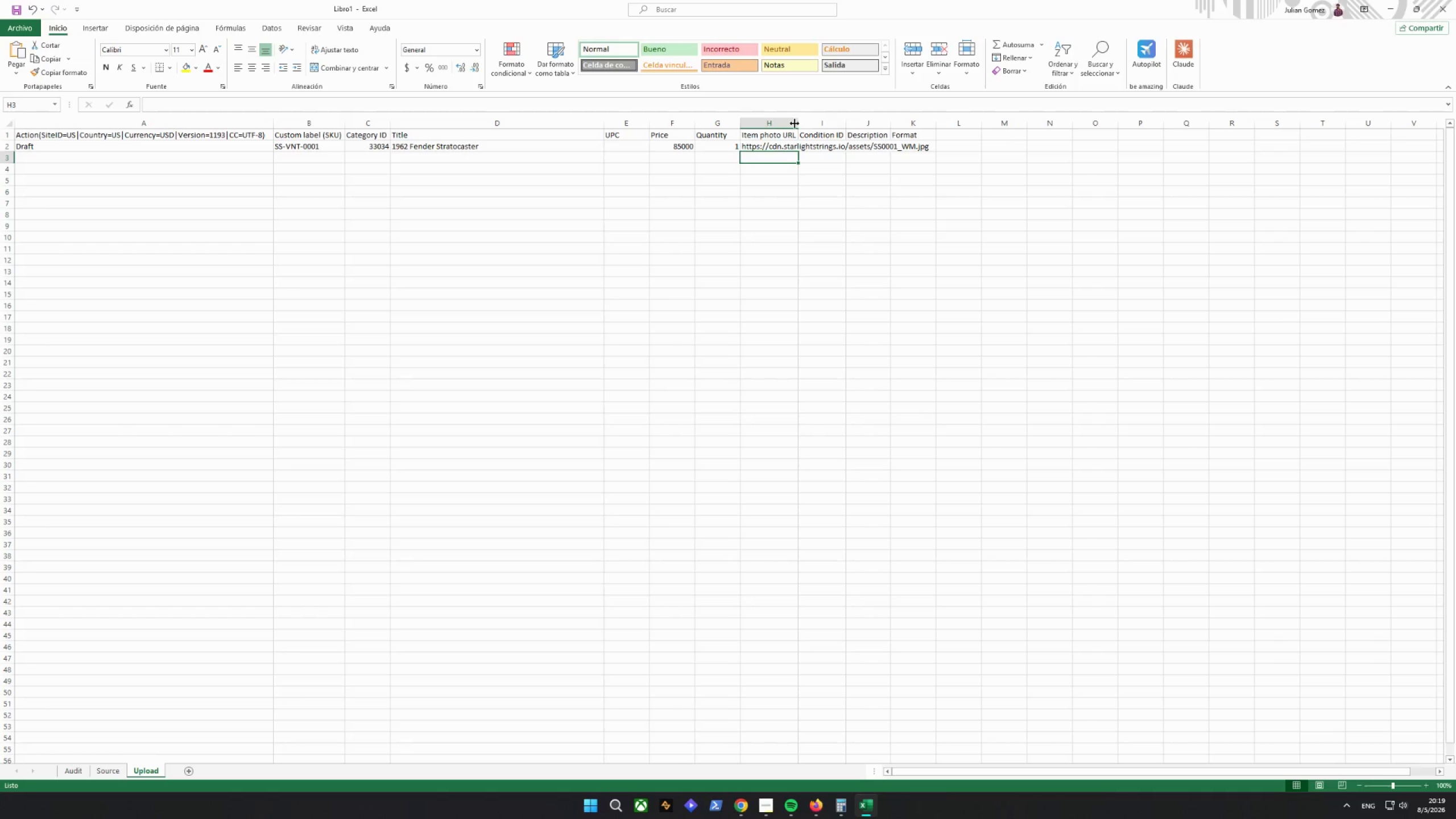 
double_click([802, 123])
 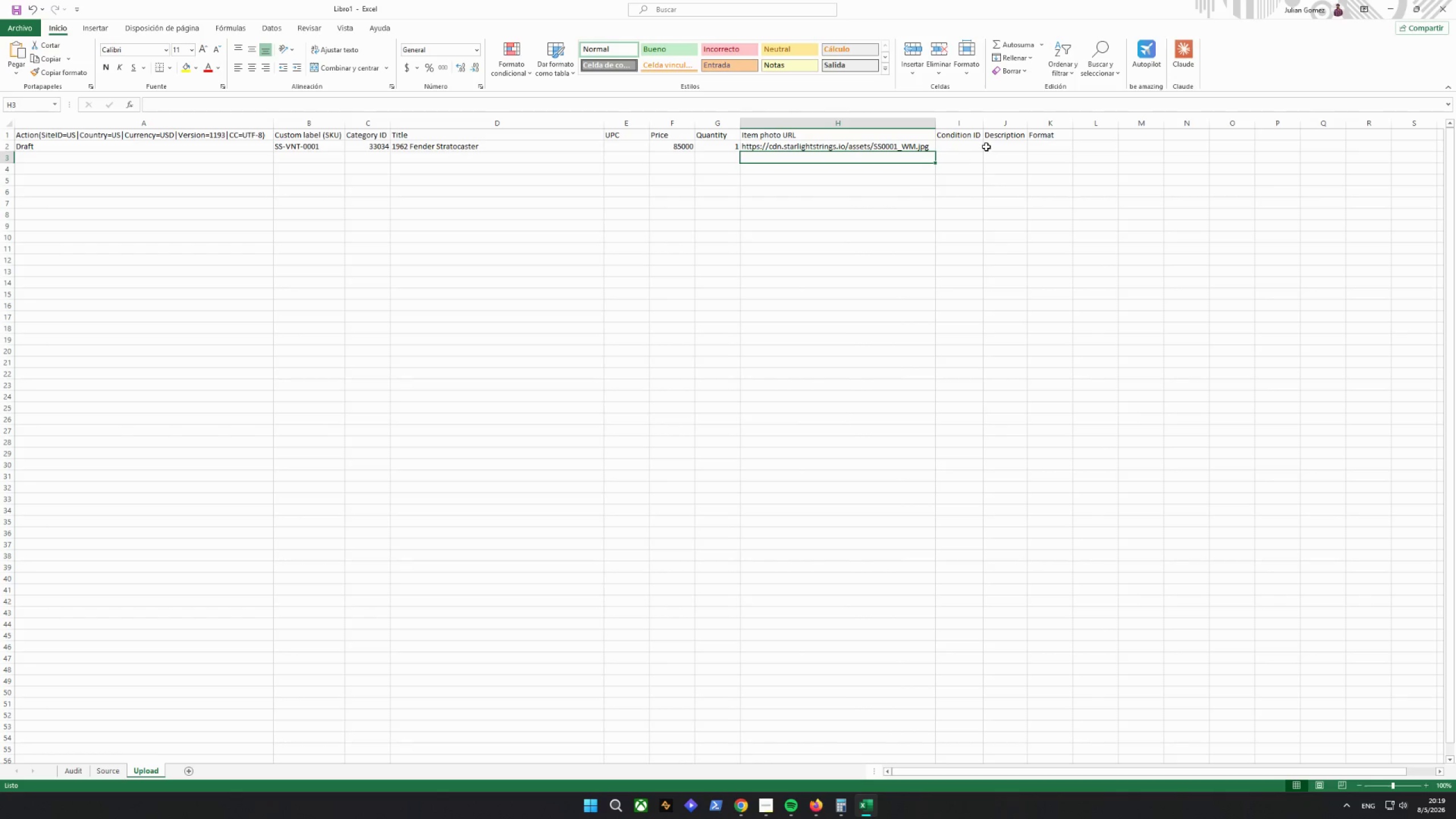 
left_click([964, 151])
 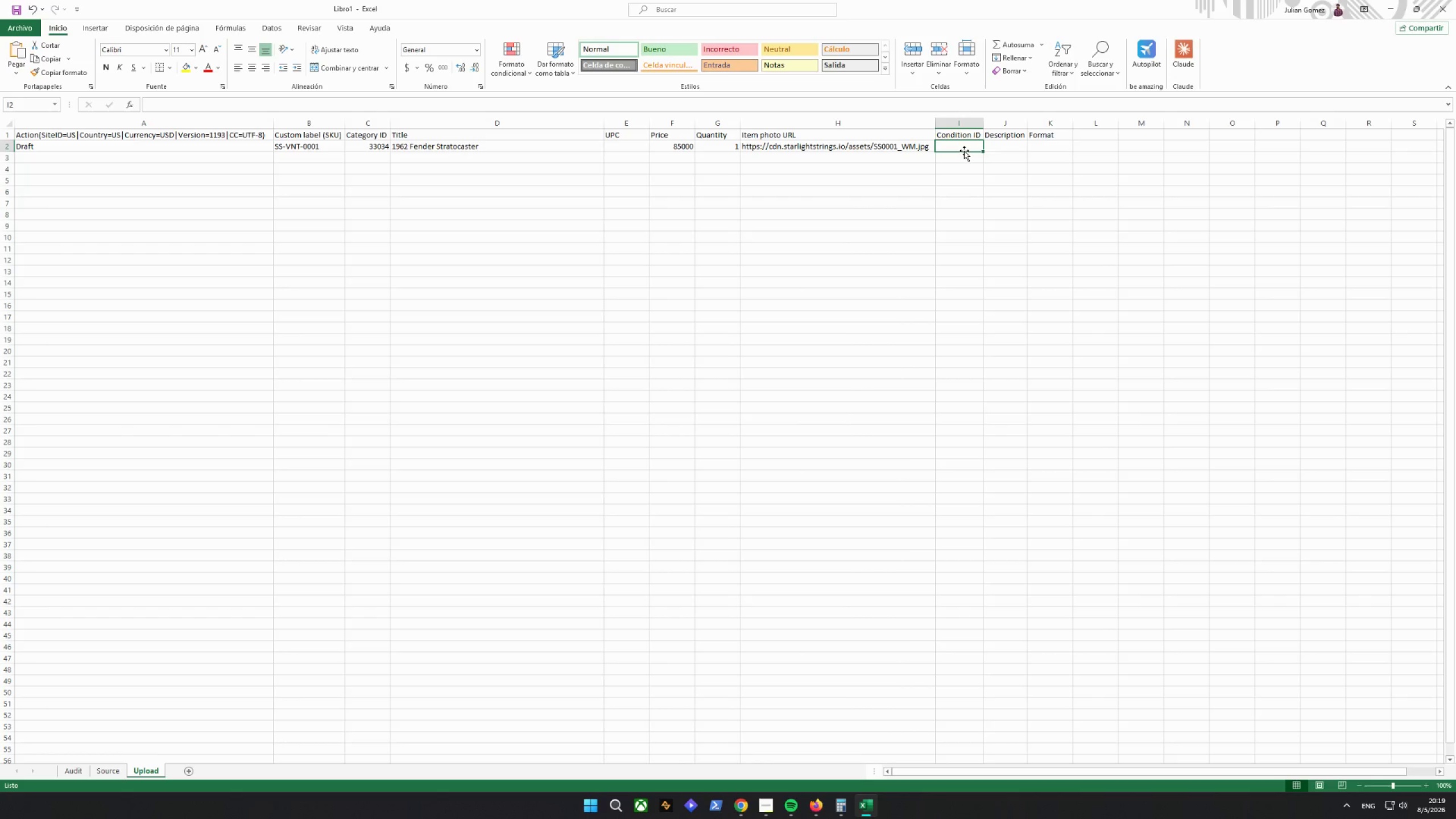 
type(="u)
key(Backspace)
type(Used")
 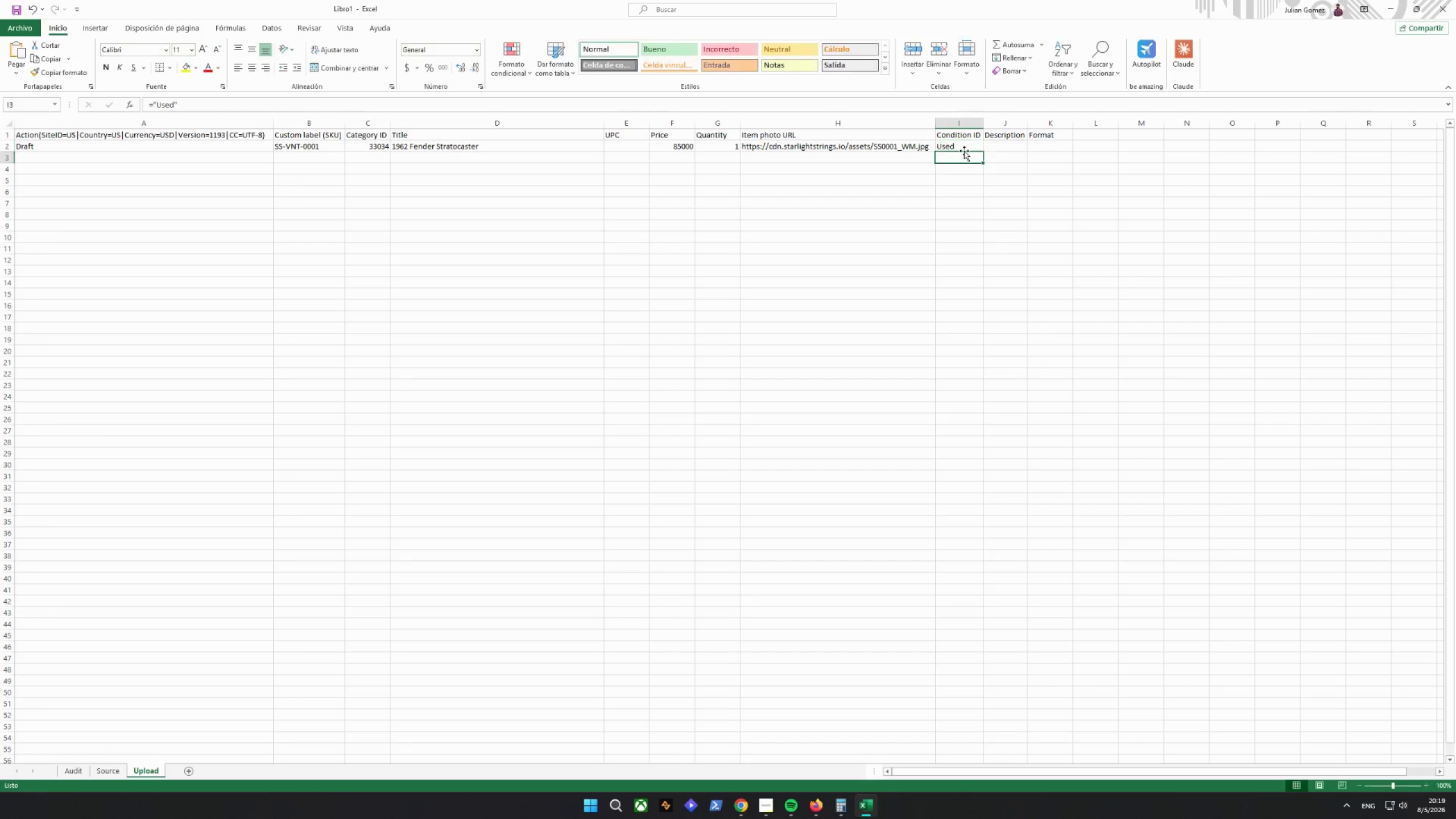 
key(Enter)
 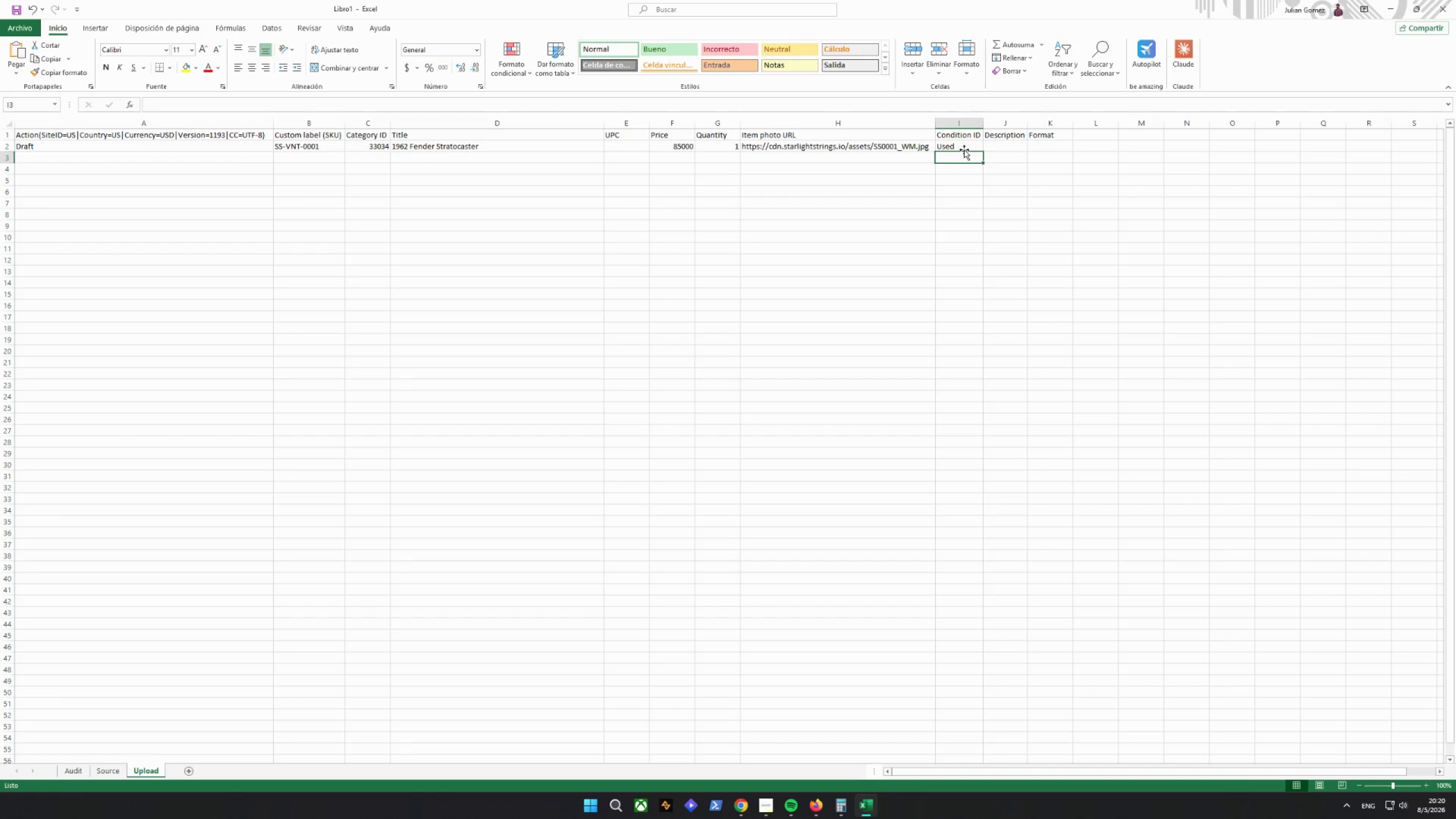 
wait(27.52)
 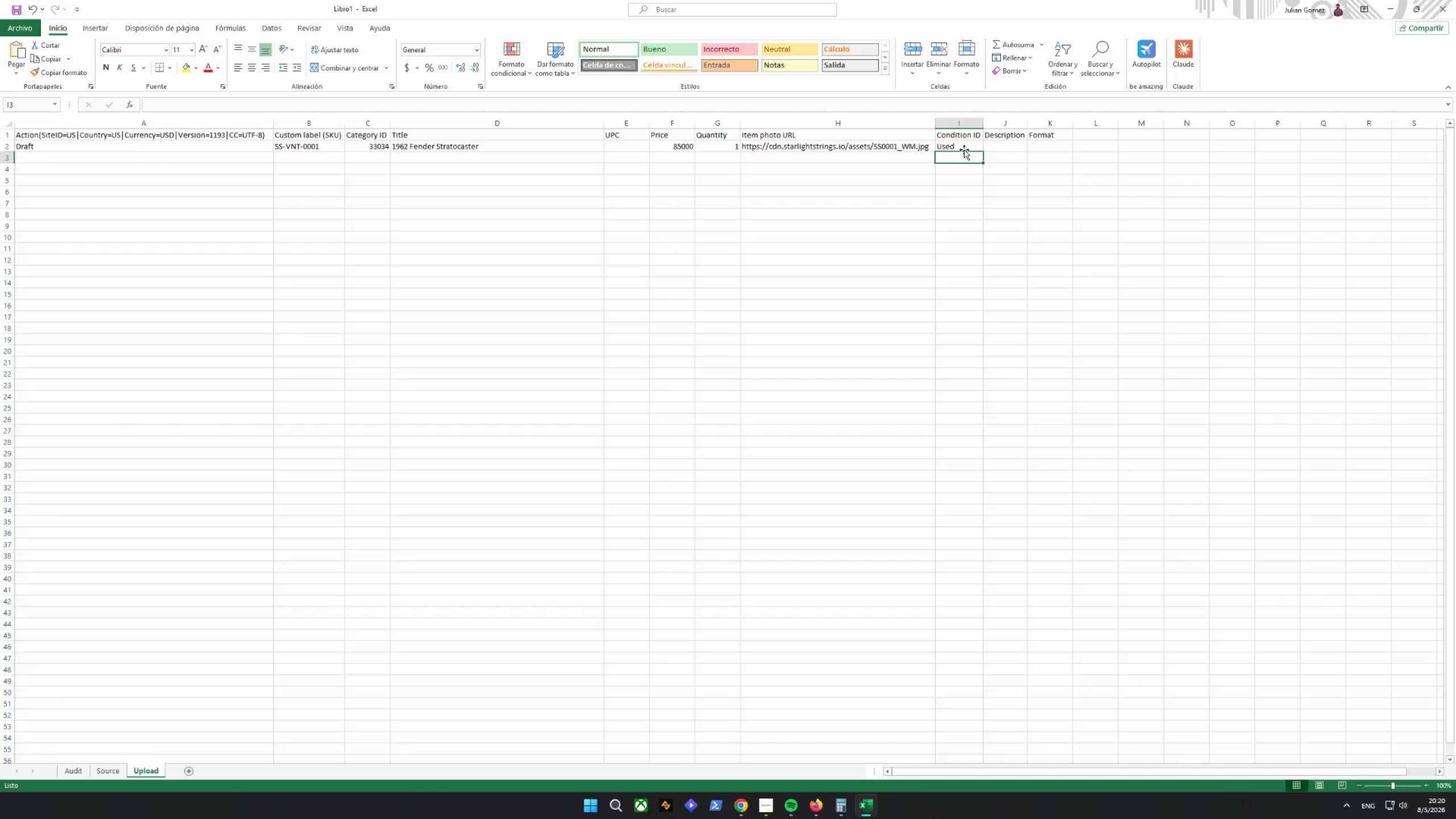 
left_click([1052, 143])
 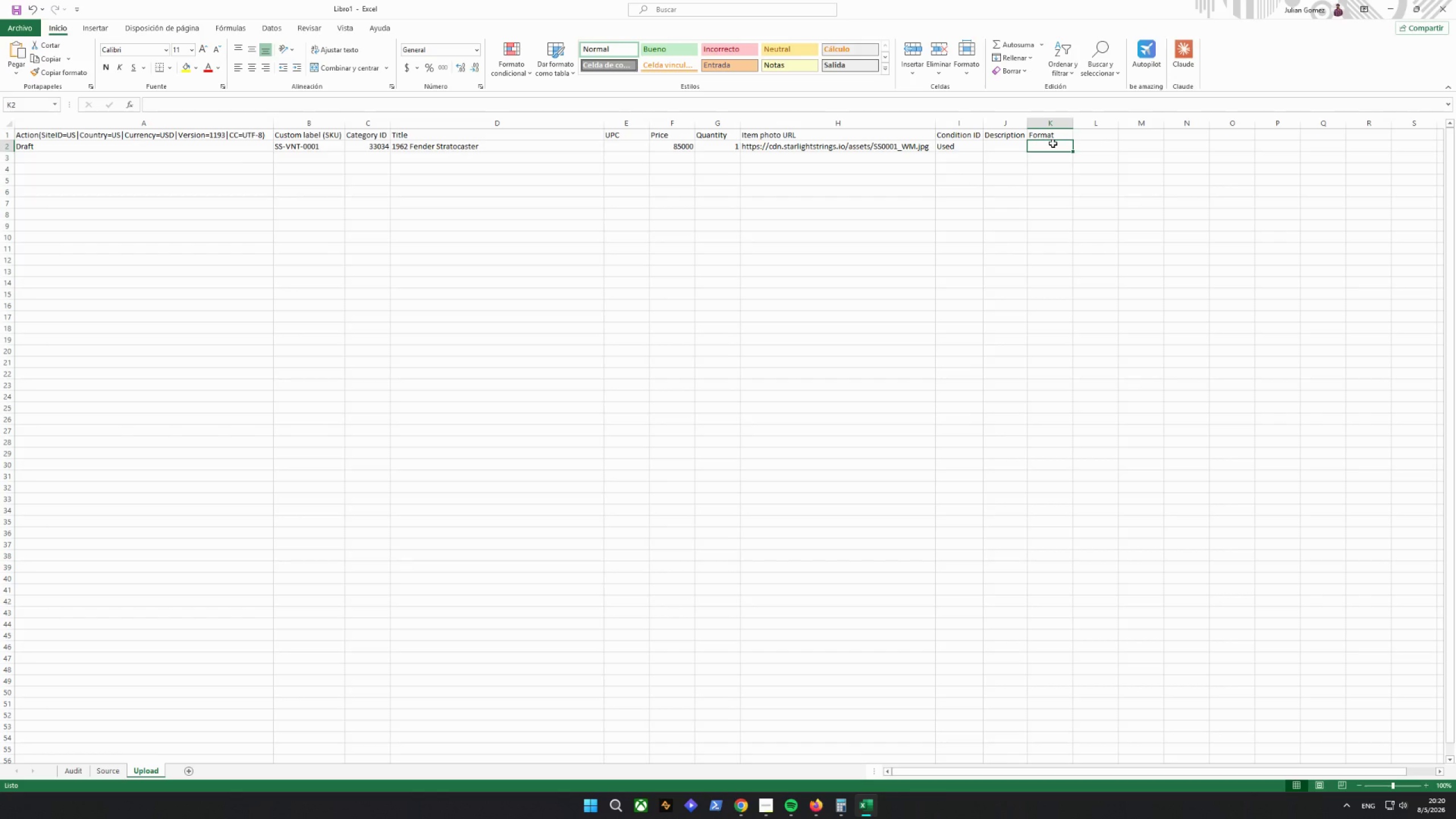 
type(=Fix)
key(Backspace)
key(Backspace)
key(Backspace)
type("fI)
key(Backspace)
key(Backspace)
type(Fizx)
key(Backspace)
key(Backspace)
type(xedPrice")
 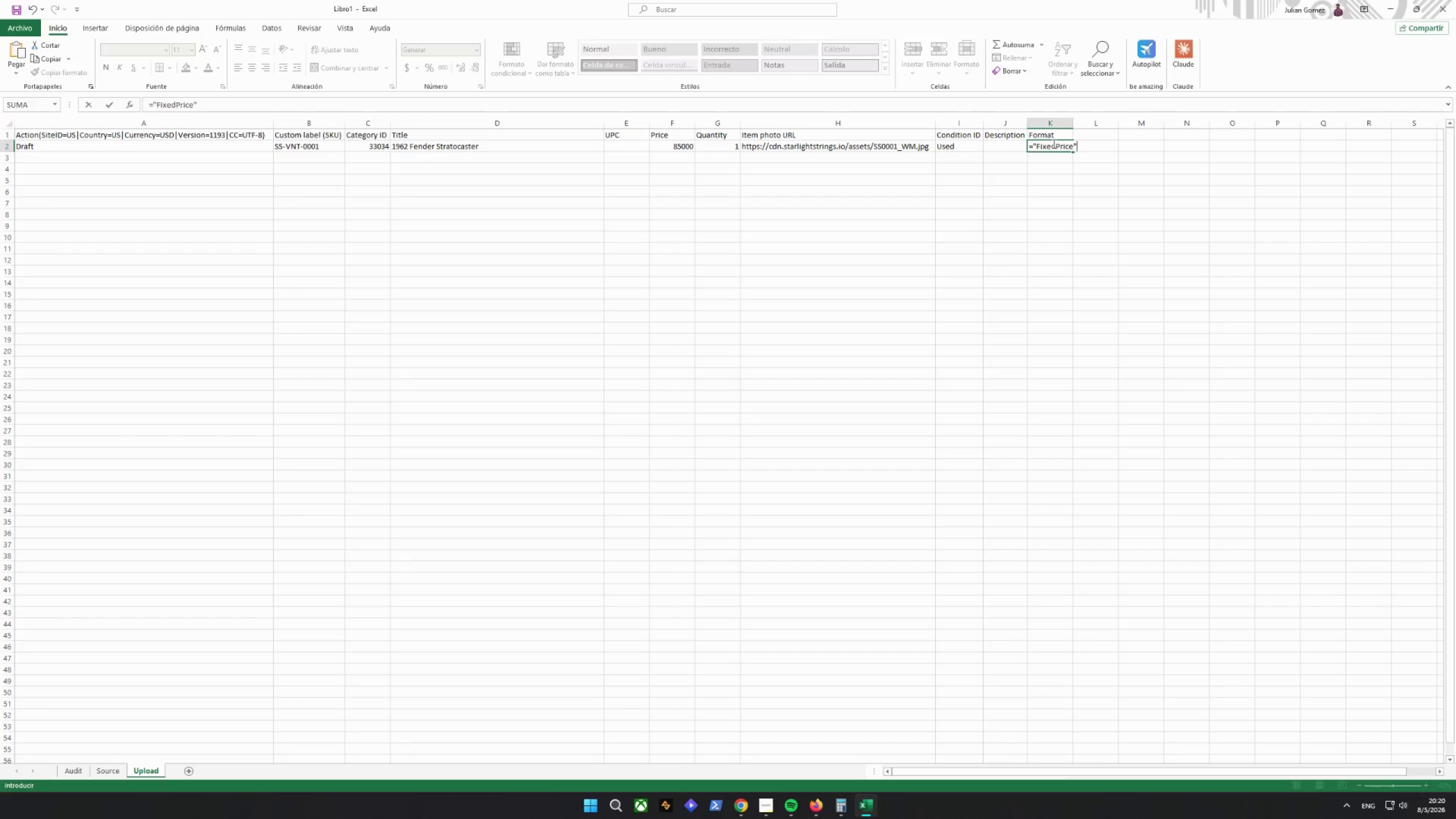 
key(Enter)
 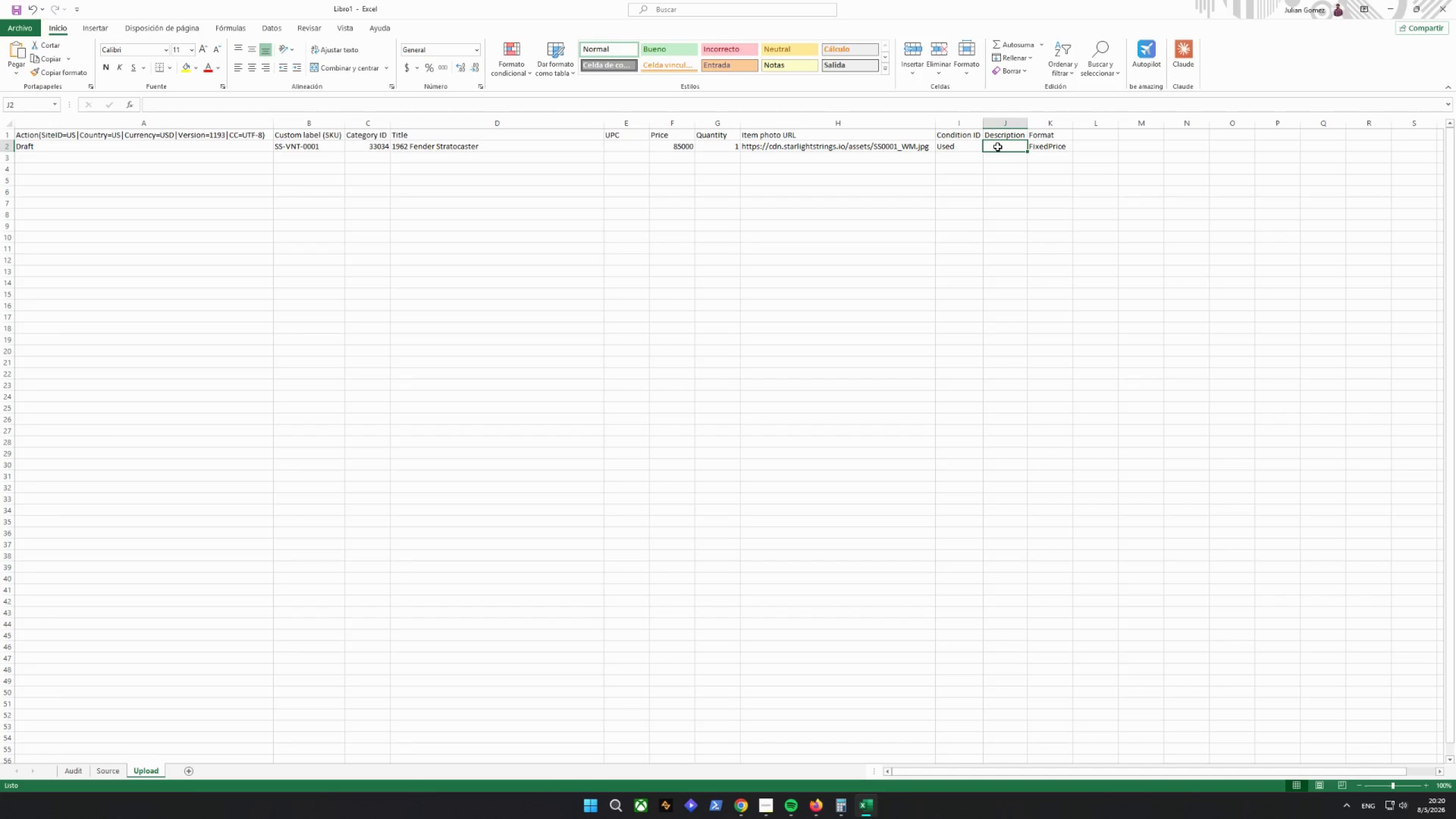 
scroll: coordinate [886, 267], scroll_direction: up, amount: 6.0
 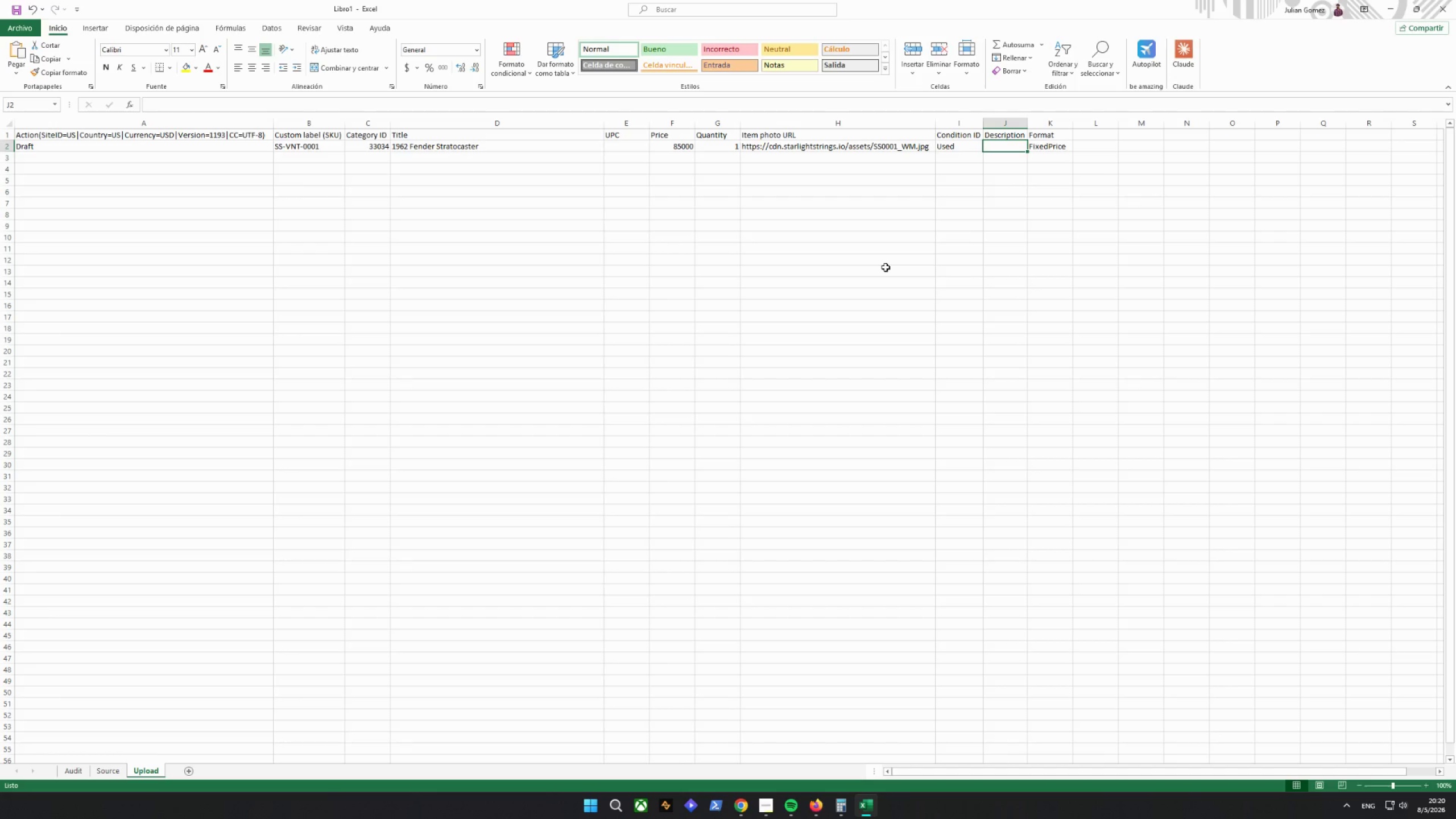 
wait(11.66)
 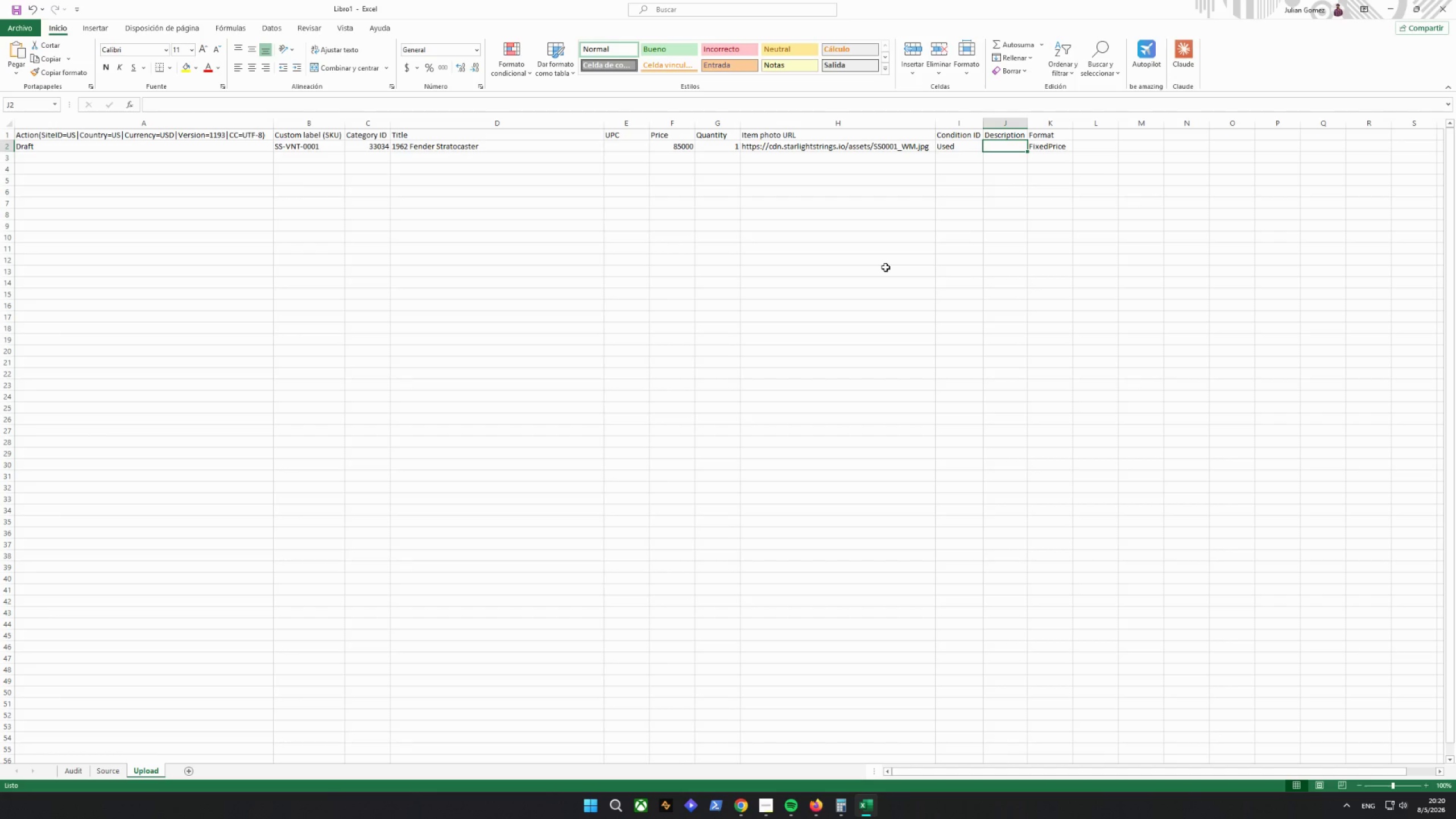 
key(Equal)
 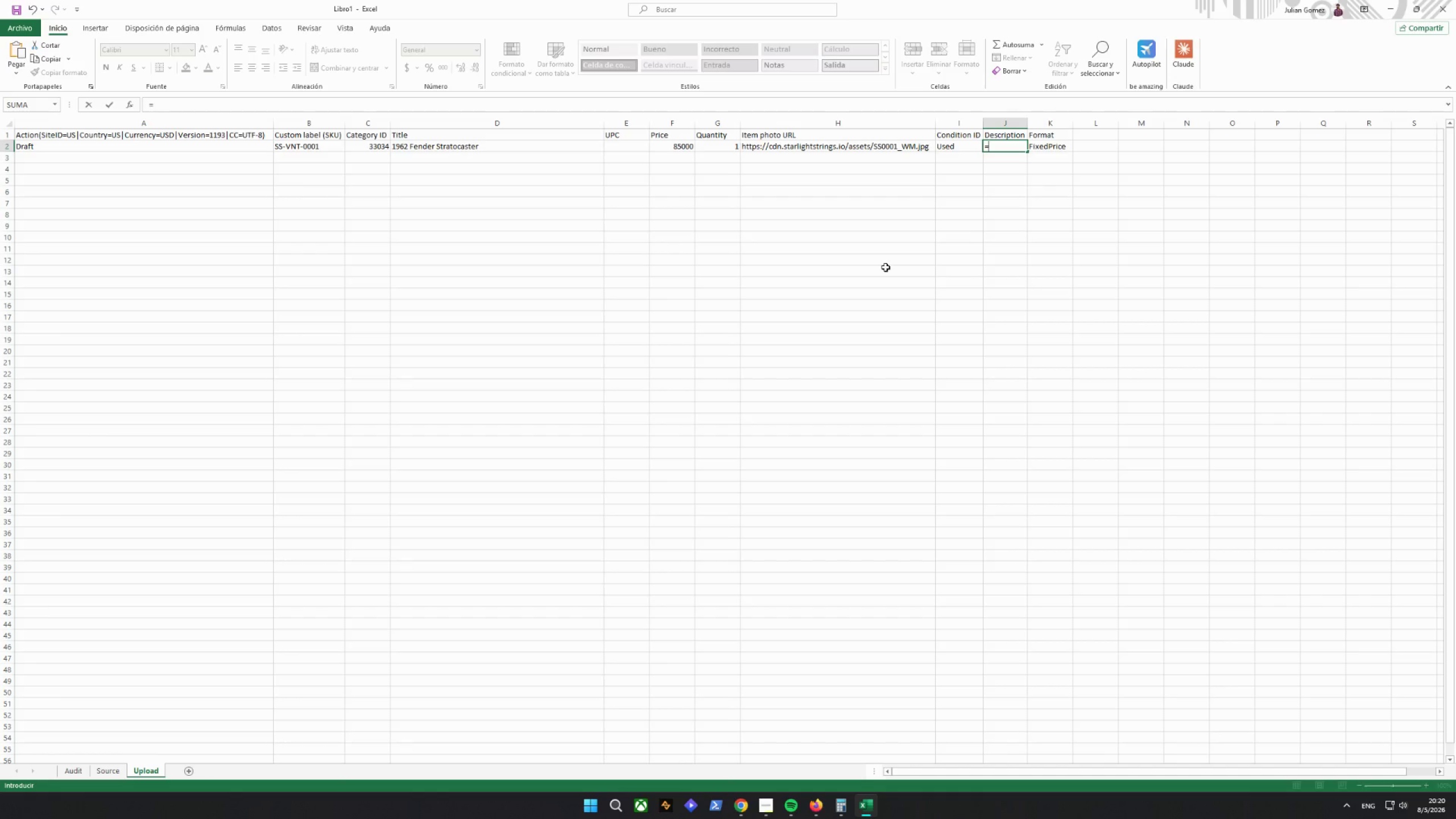 
key(Shift+Minus)
 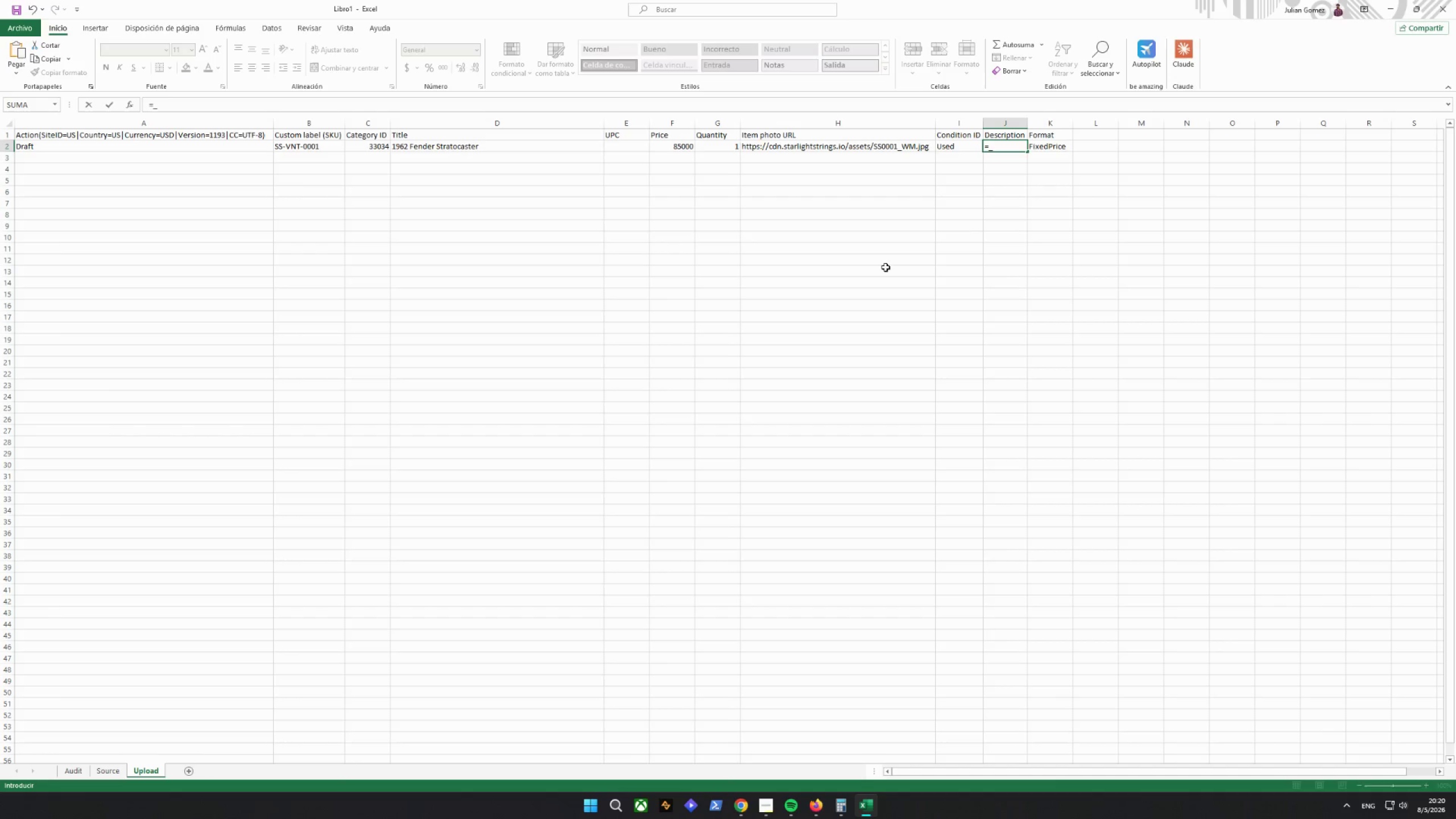 
key(Backspace)
 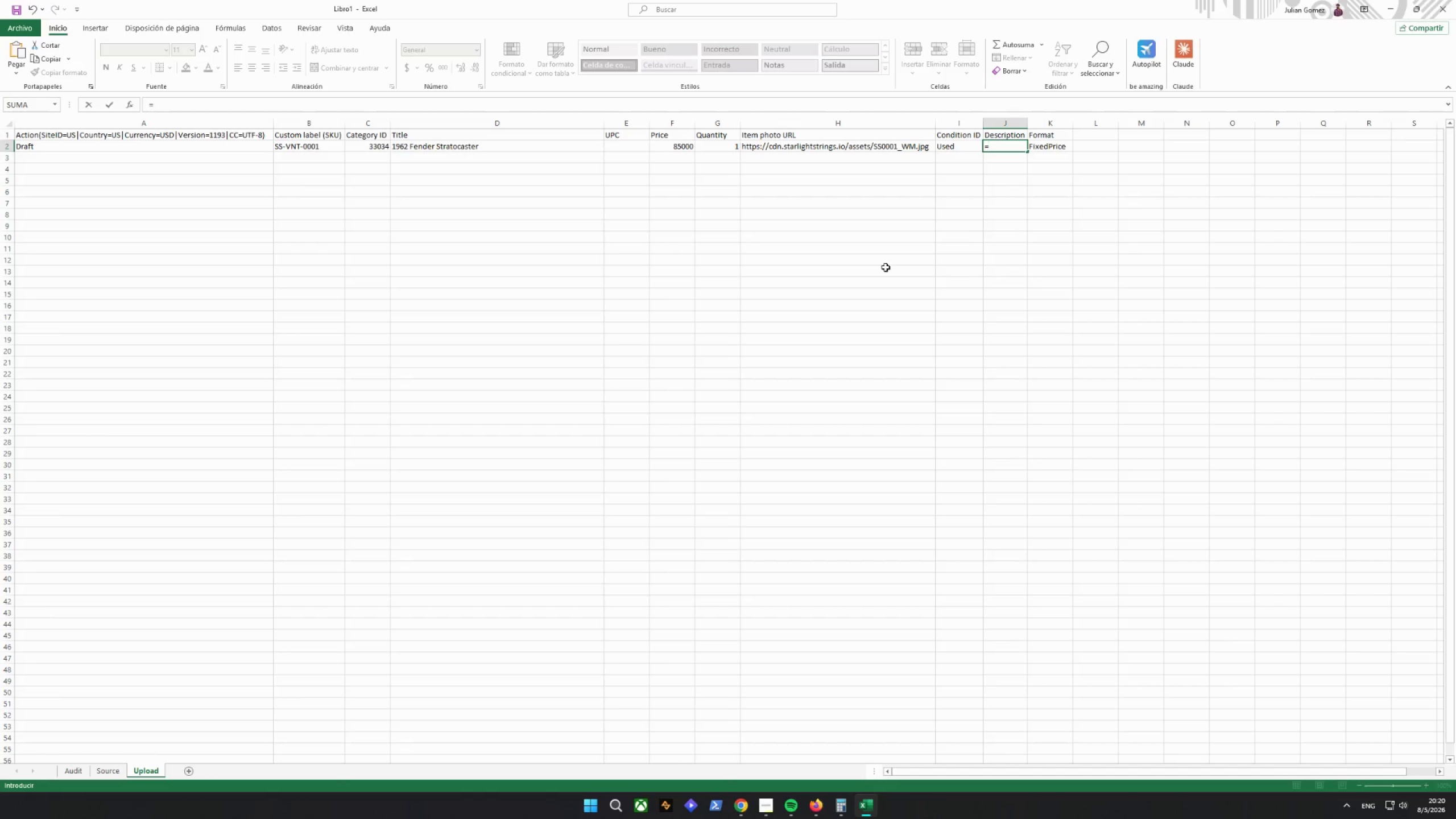 
key(Shift+ShiftRight)
 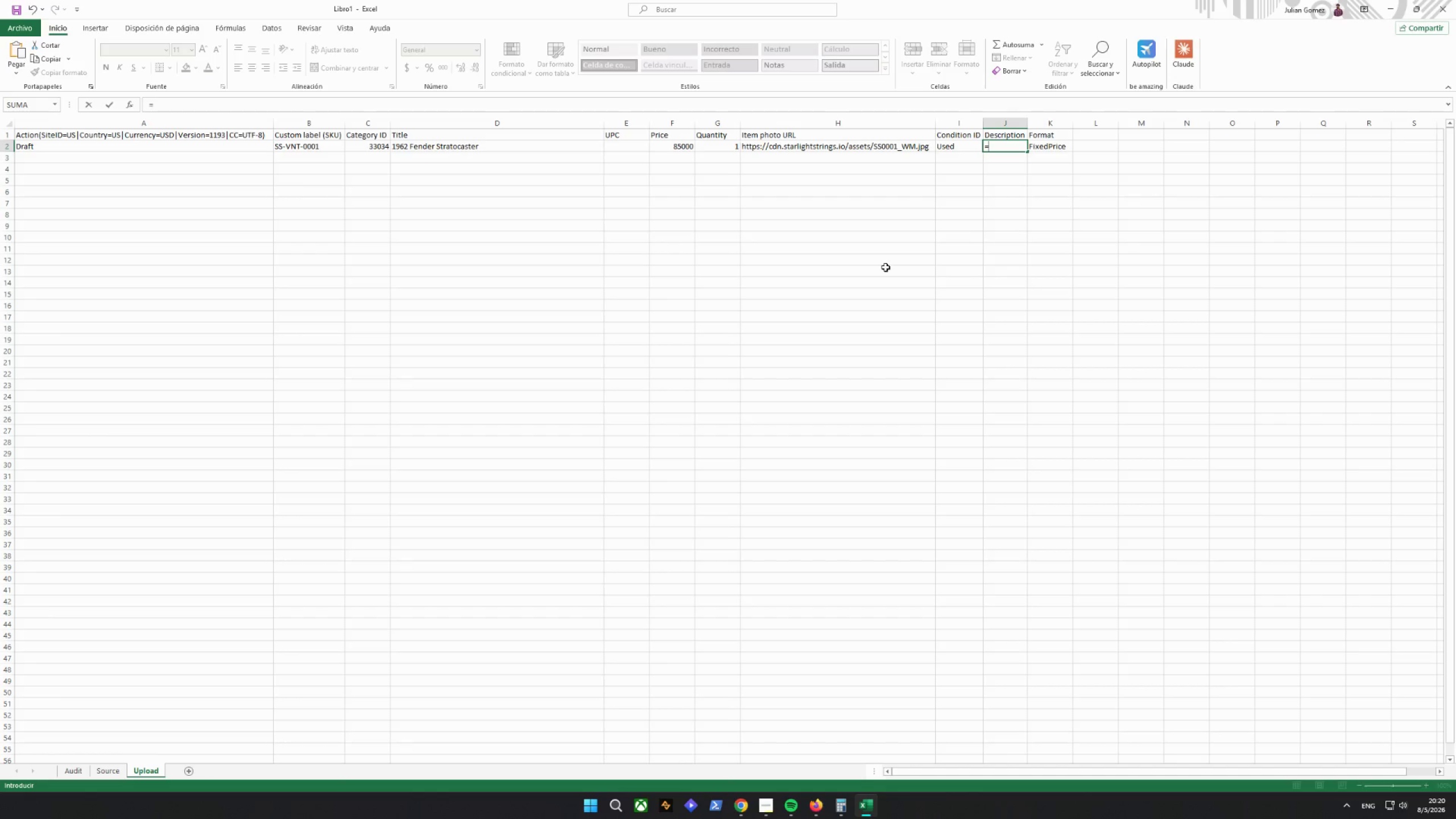 
key(Shift+Quote)
 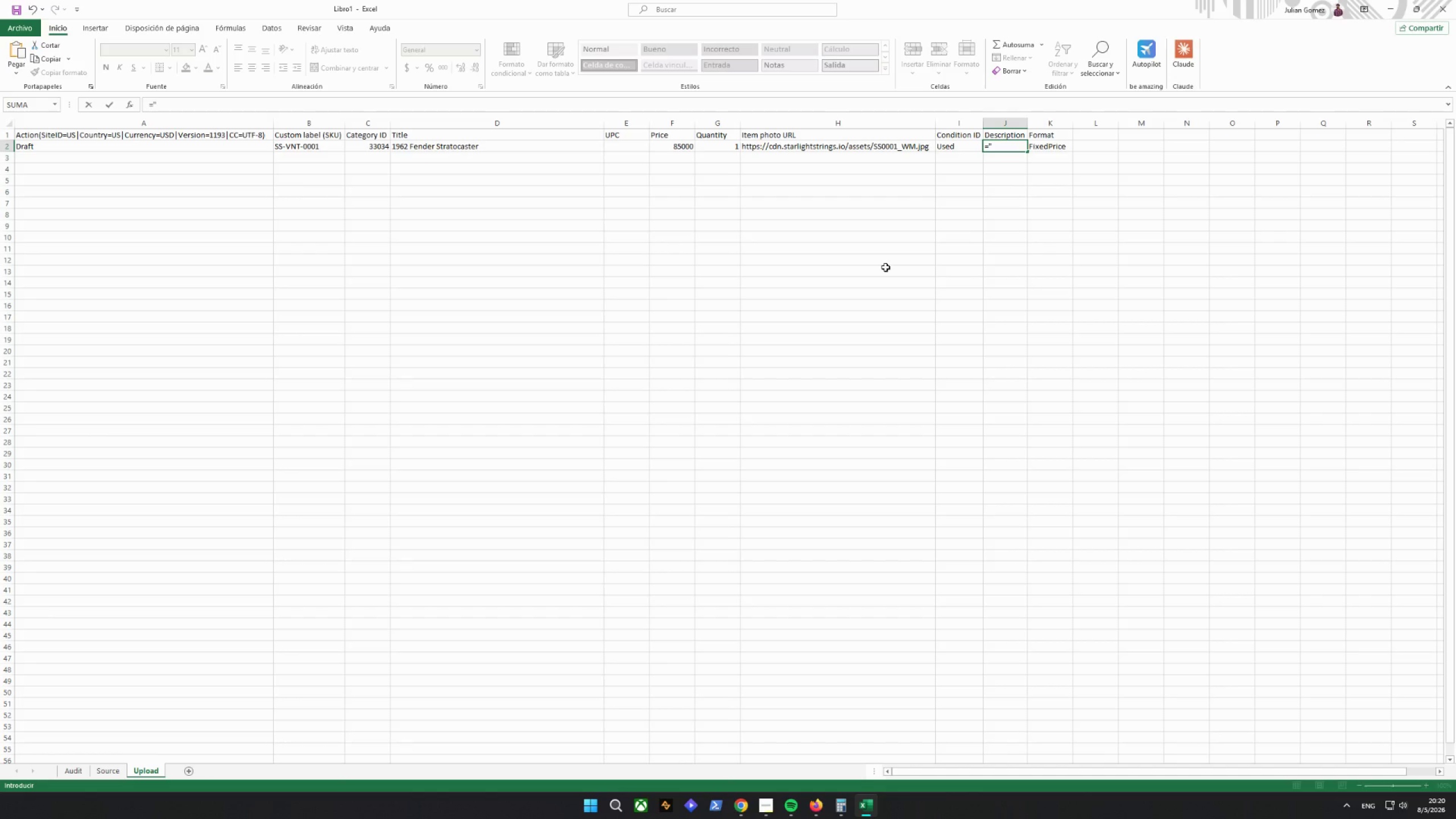 
key(Shift+Comma)
 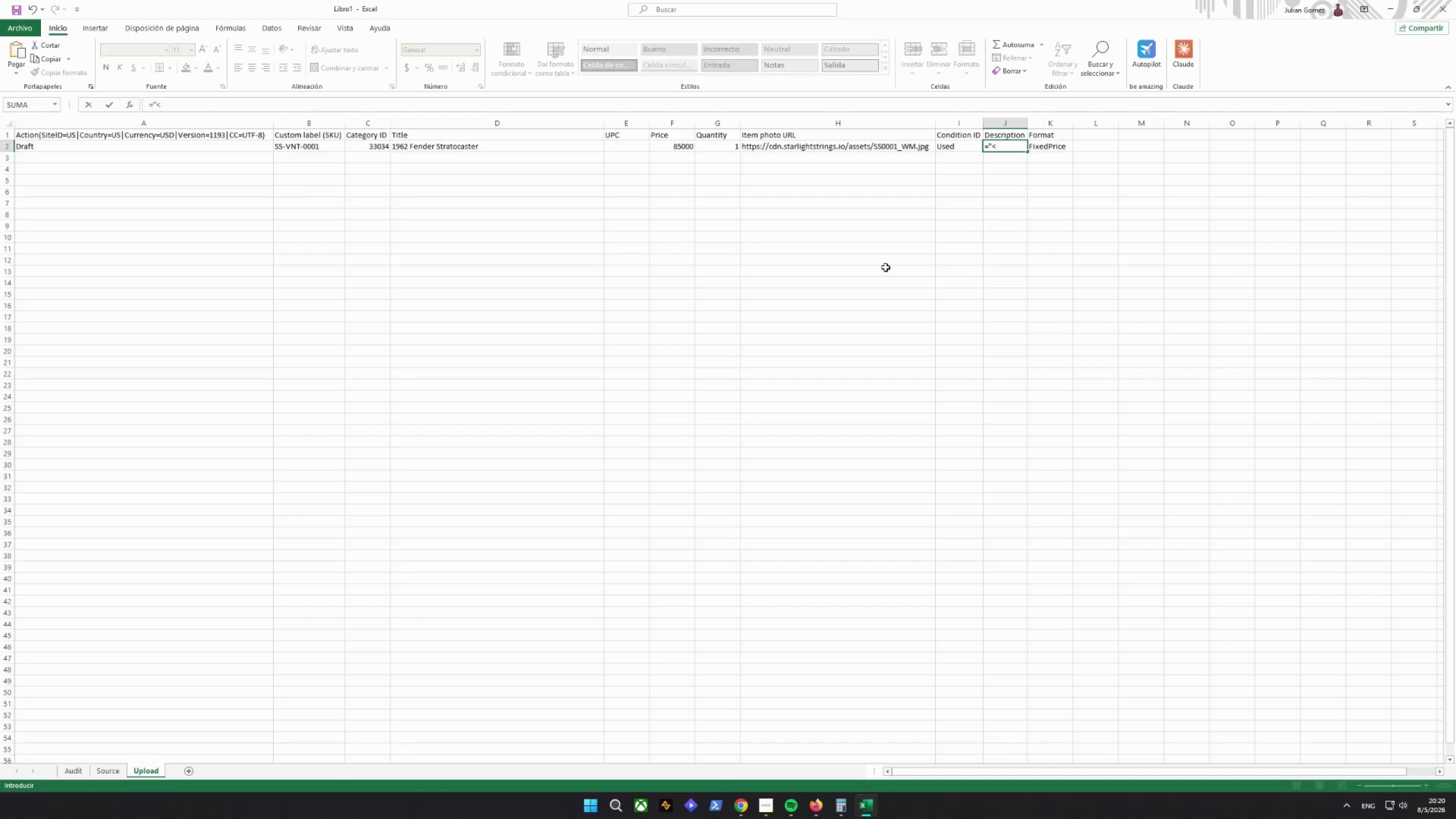 
key(B)
 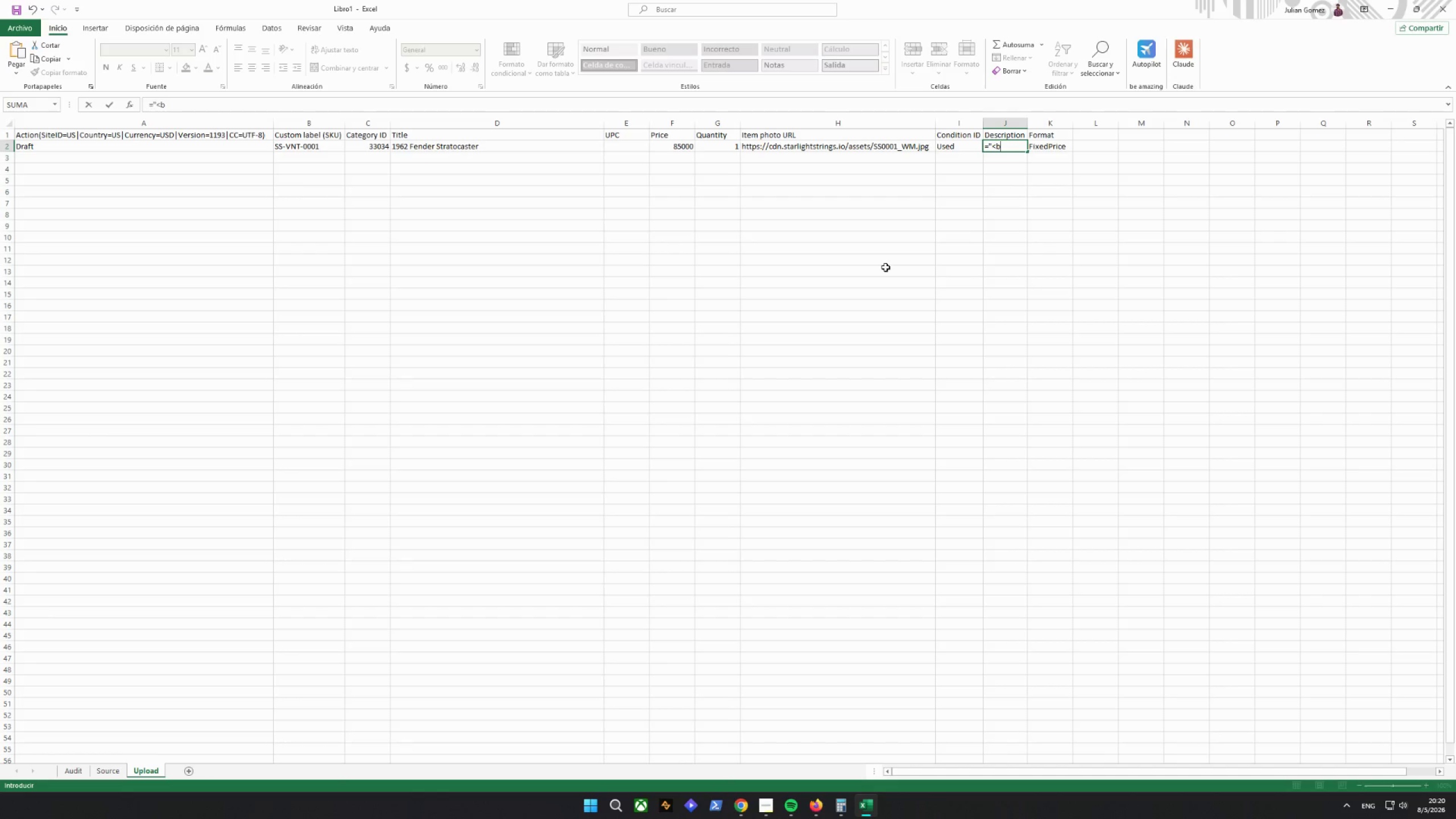 
key(Shift+Period)
 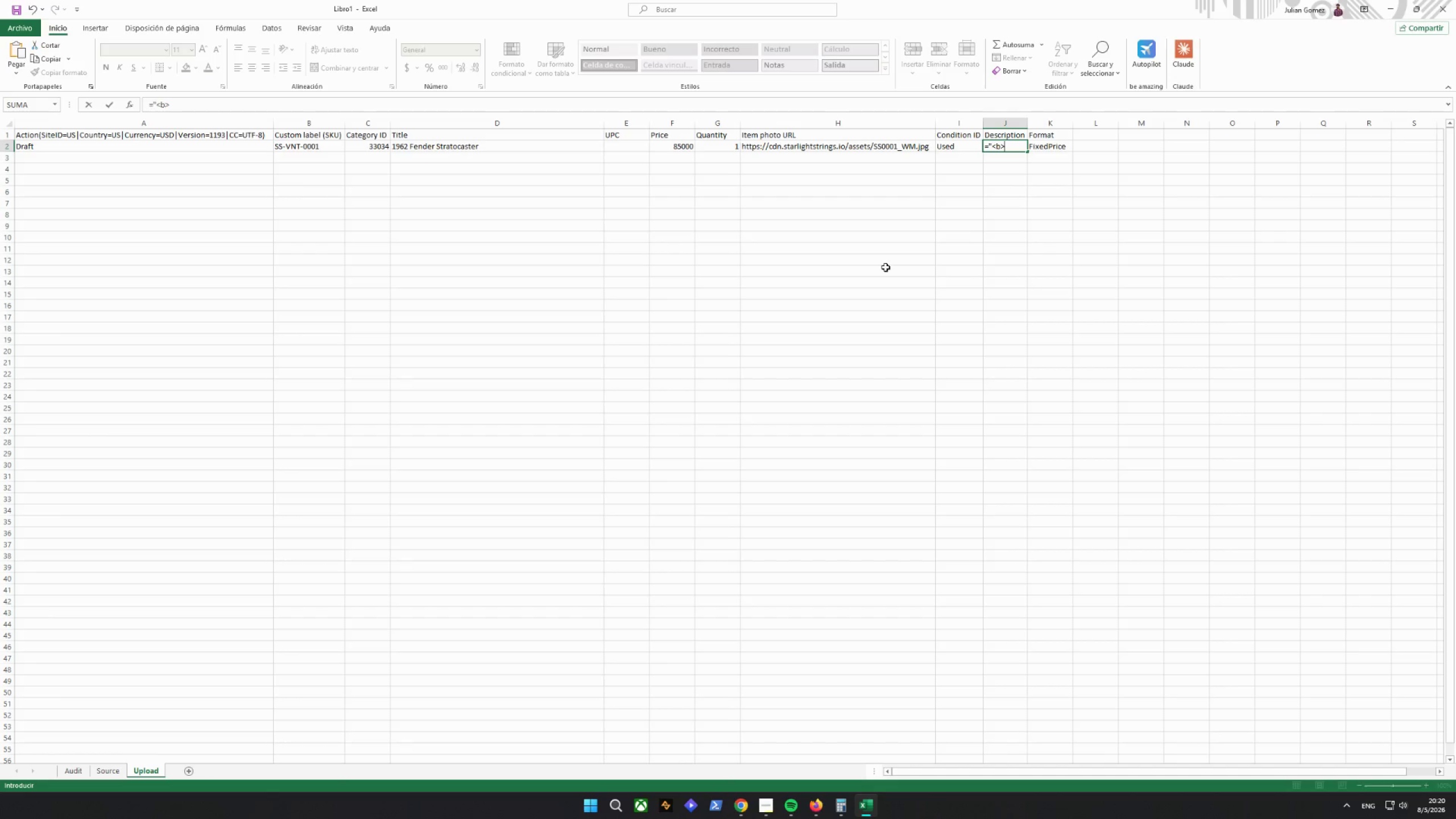 
key(Shift+ShiftRight)
 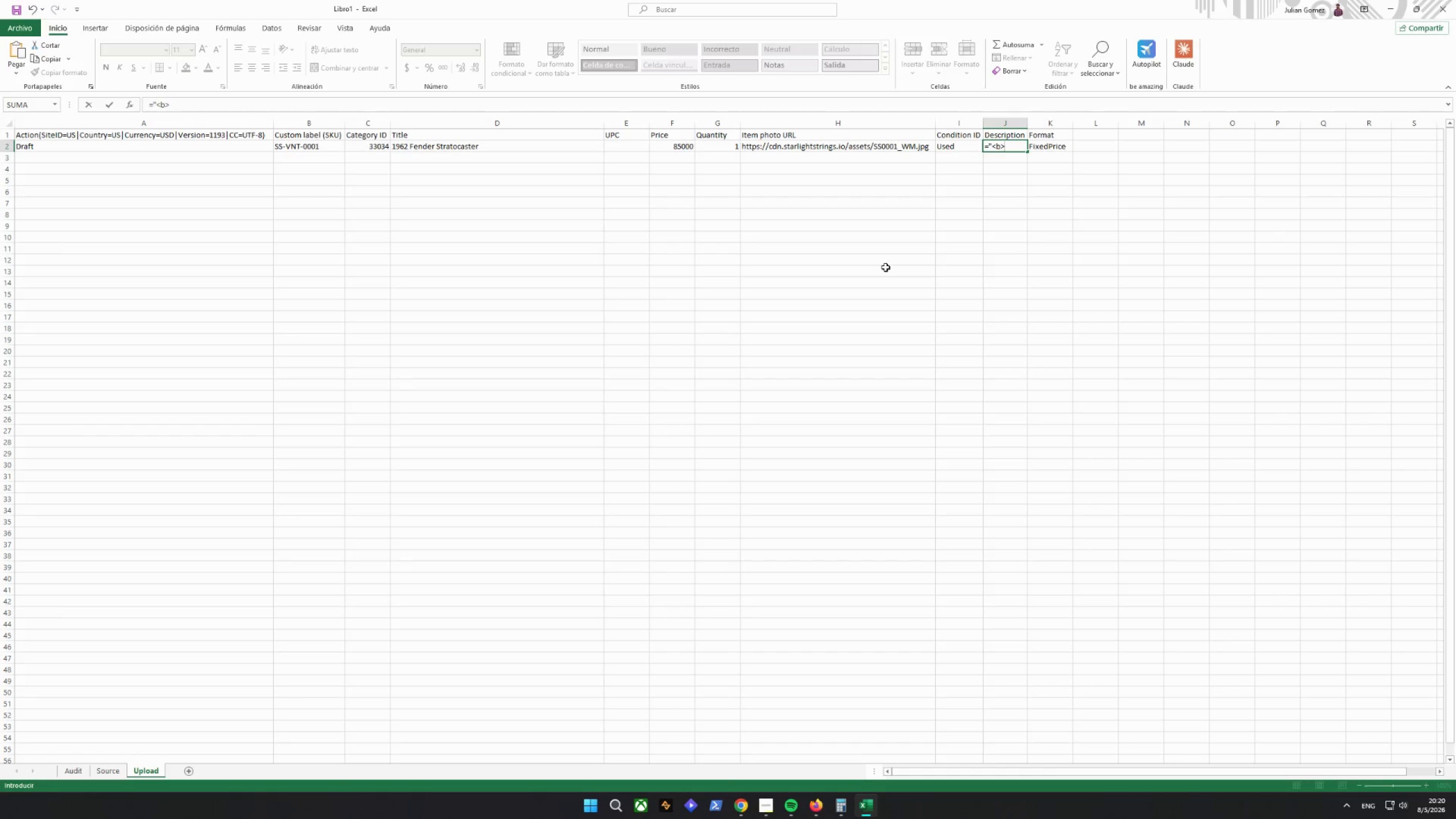 
key(Shift+Quote)
 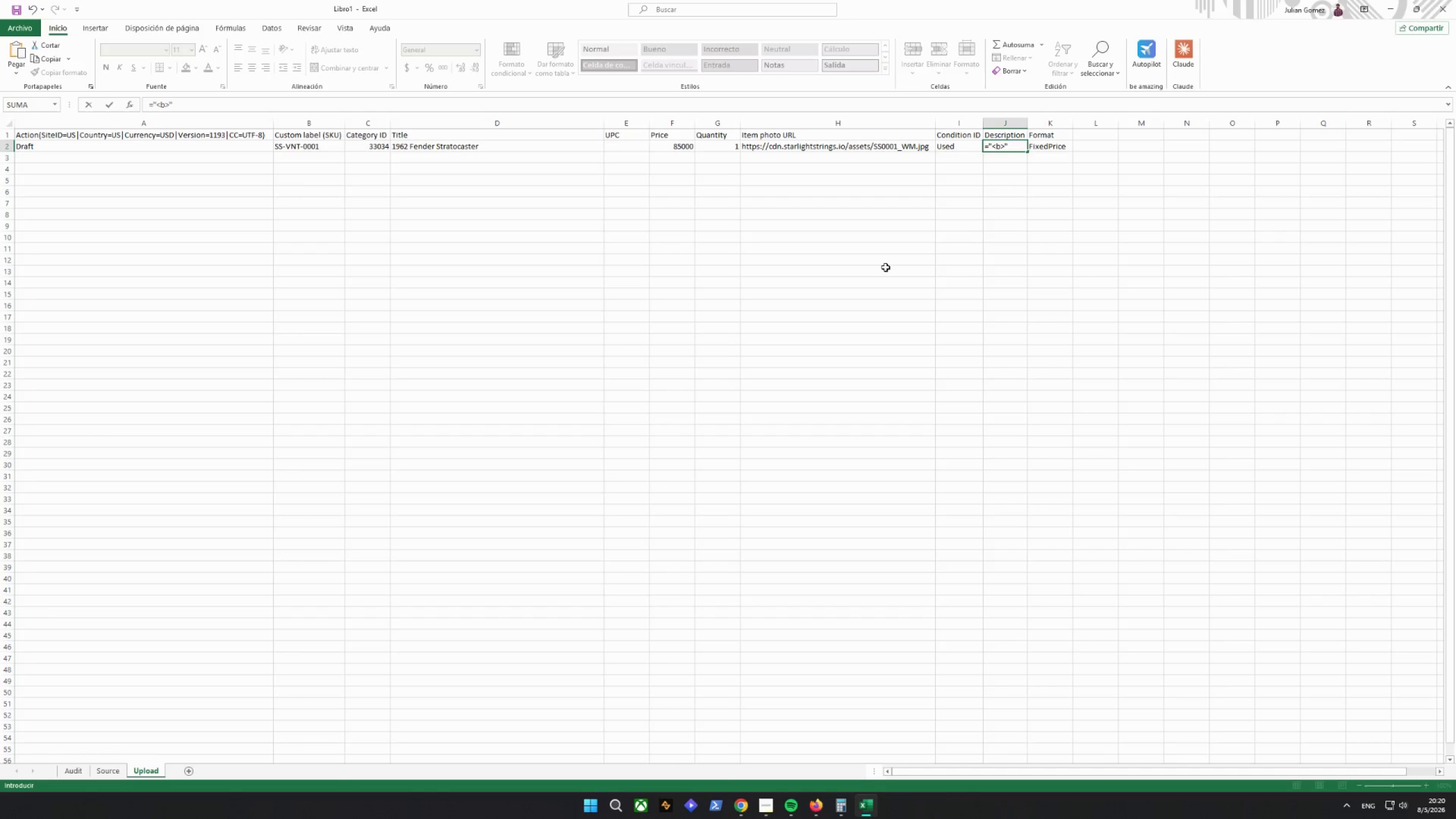 
key(Shift+7)
 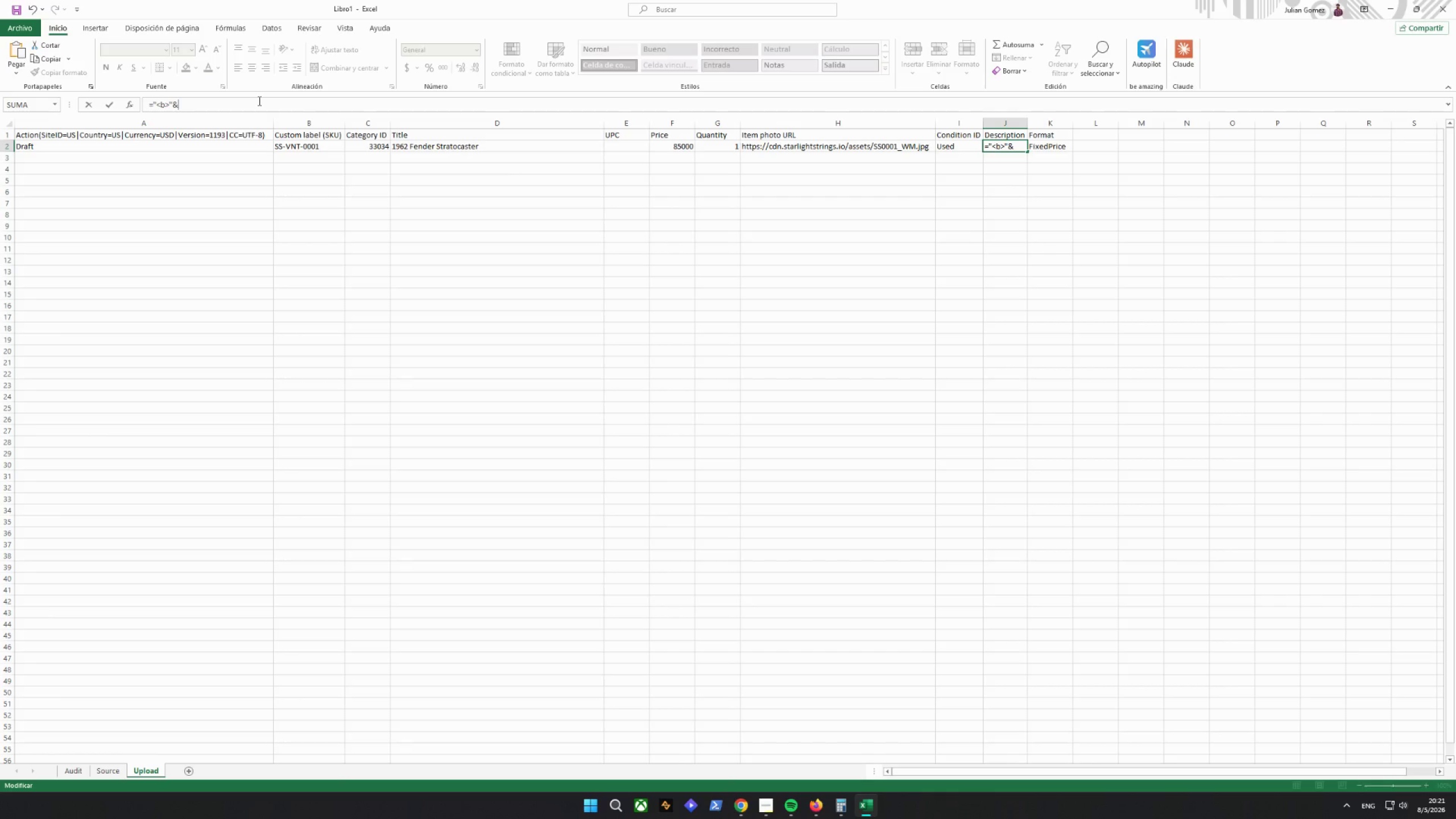 
wait(7.91)
 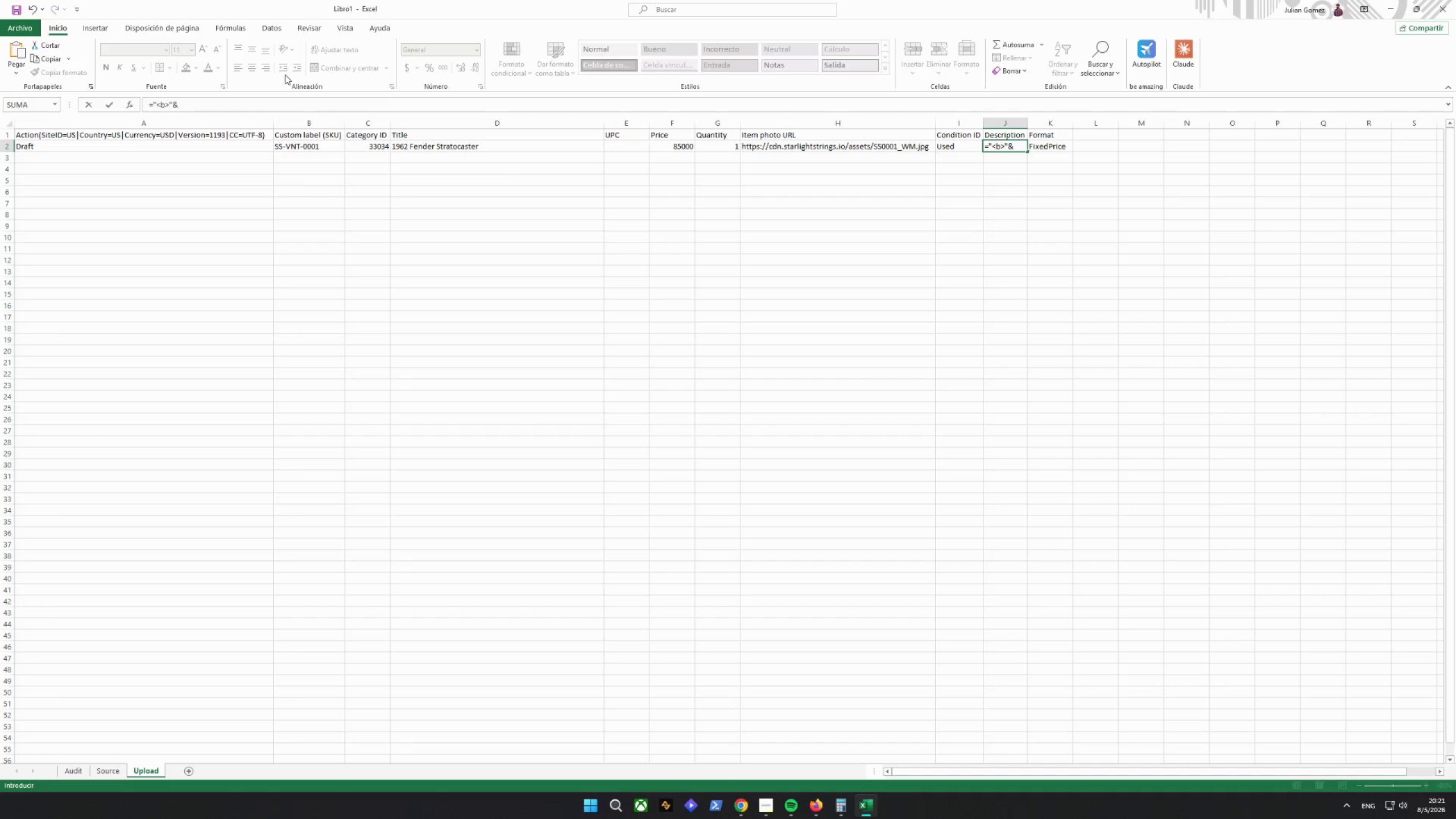 
type(Audit)
 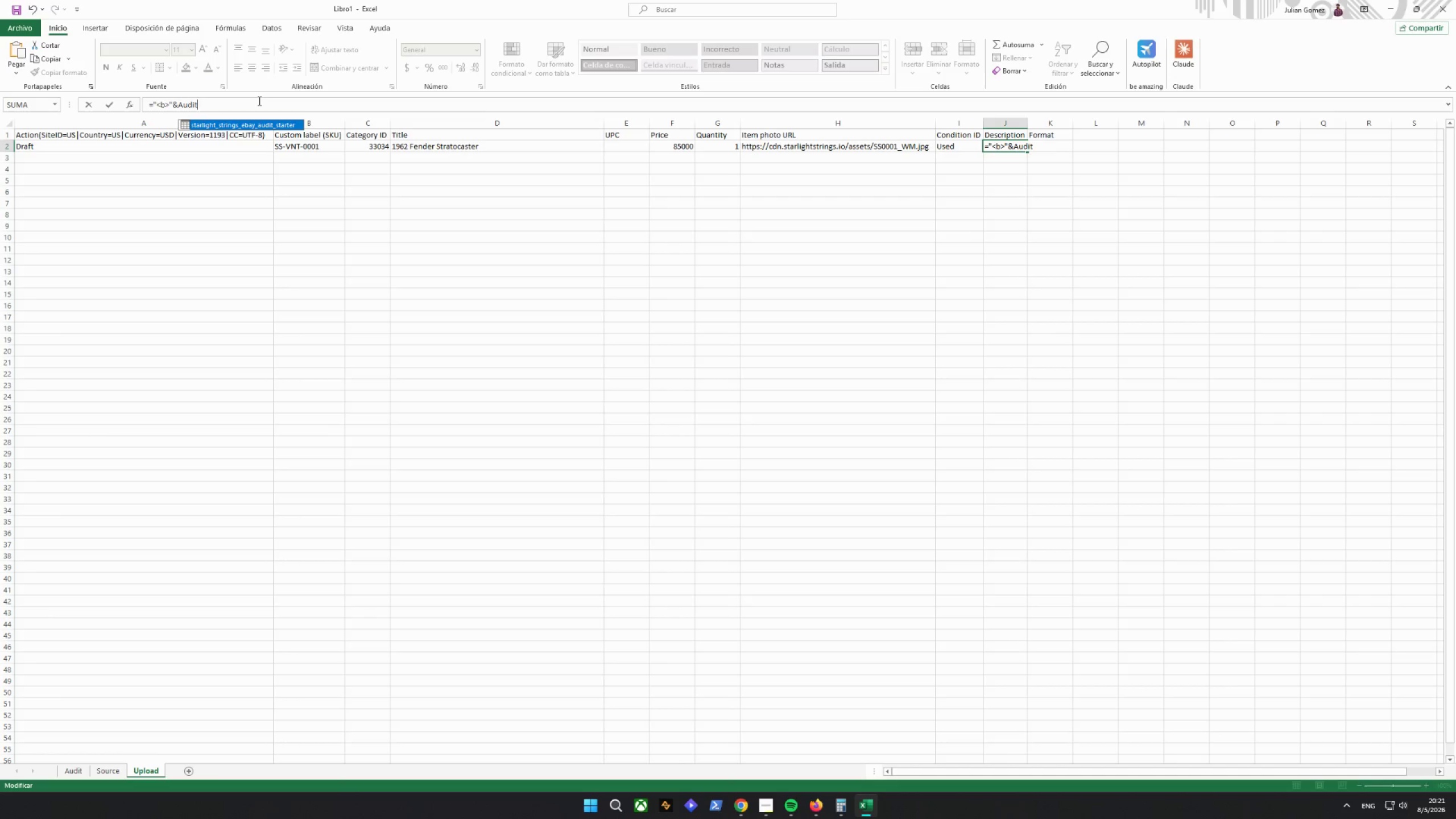 
type(!b2&" " )
 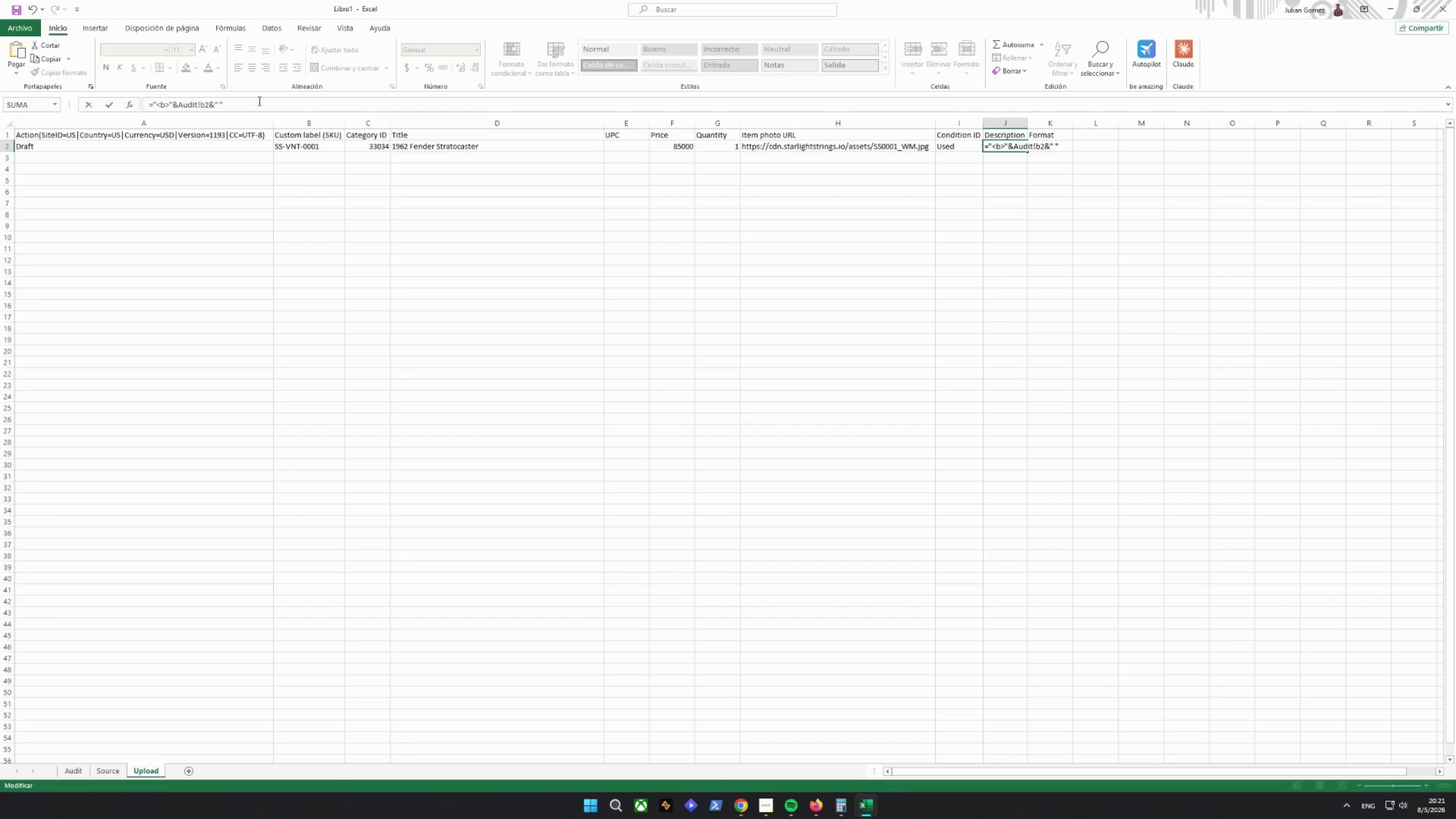 
type(&Audit!C2&)
 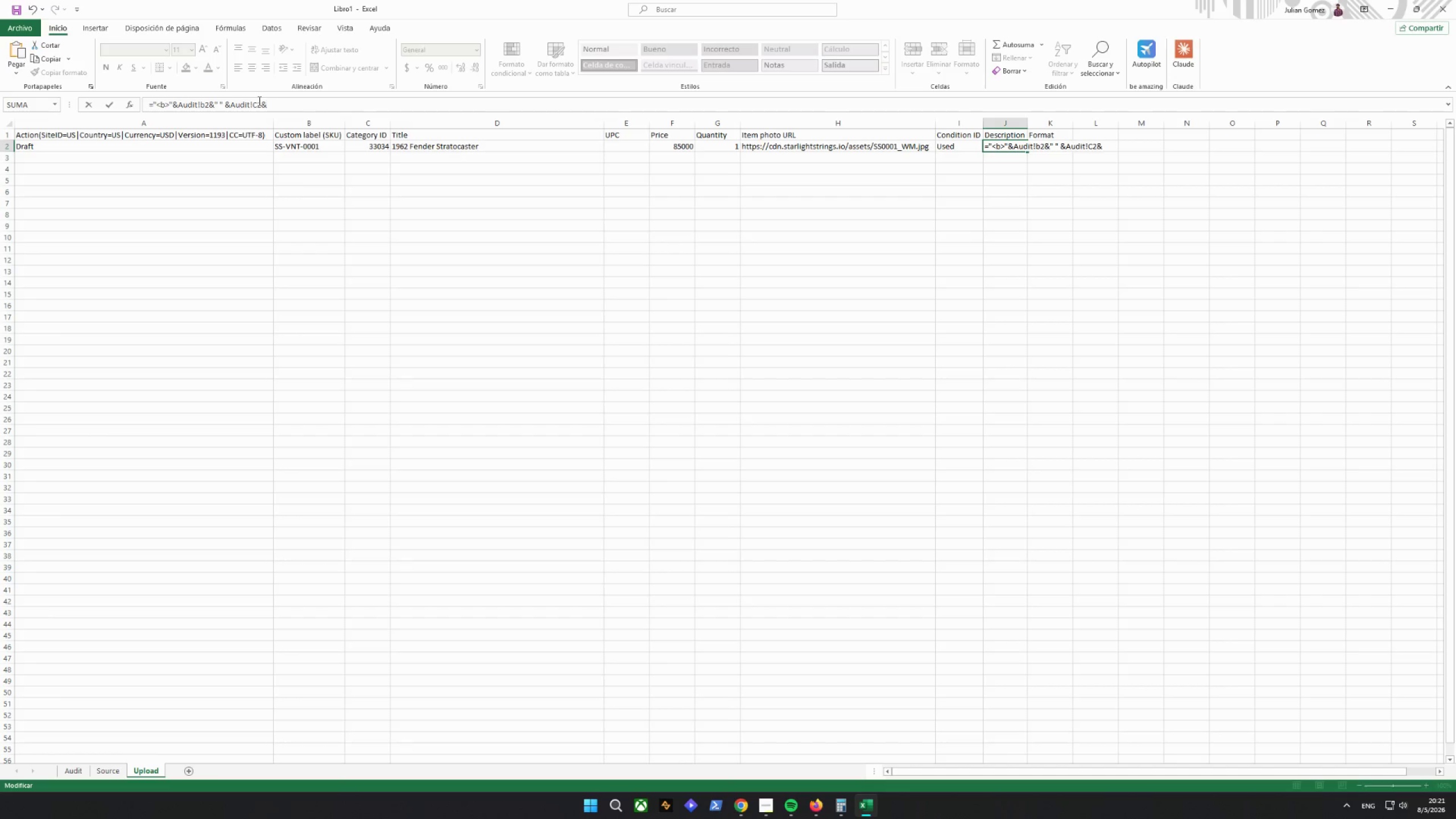 
wait(9.95)
 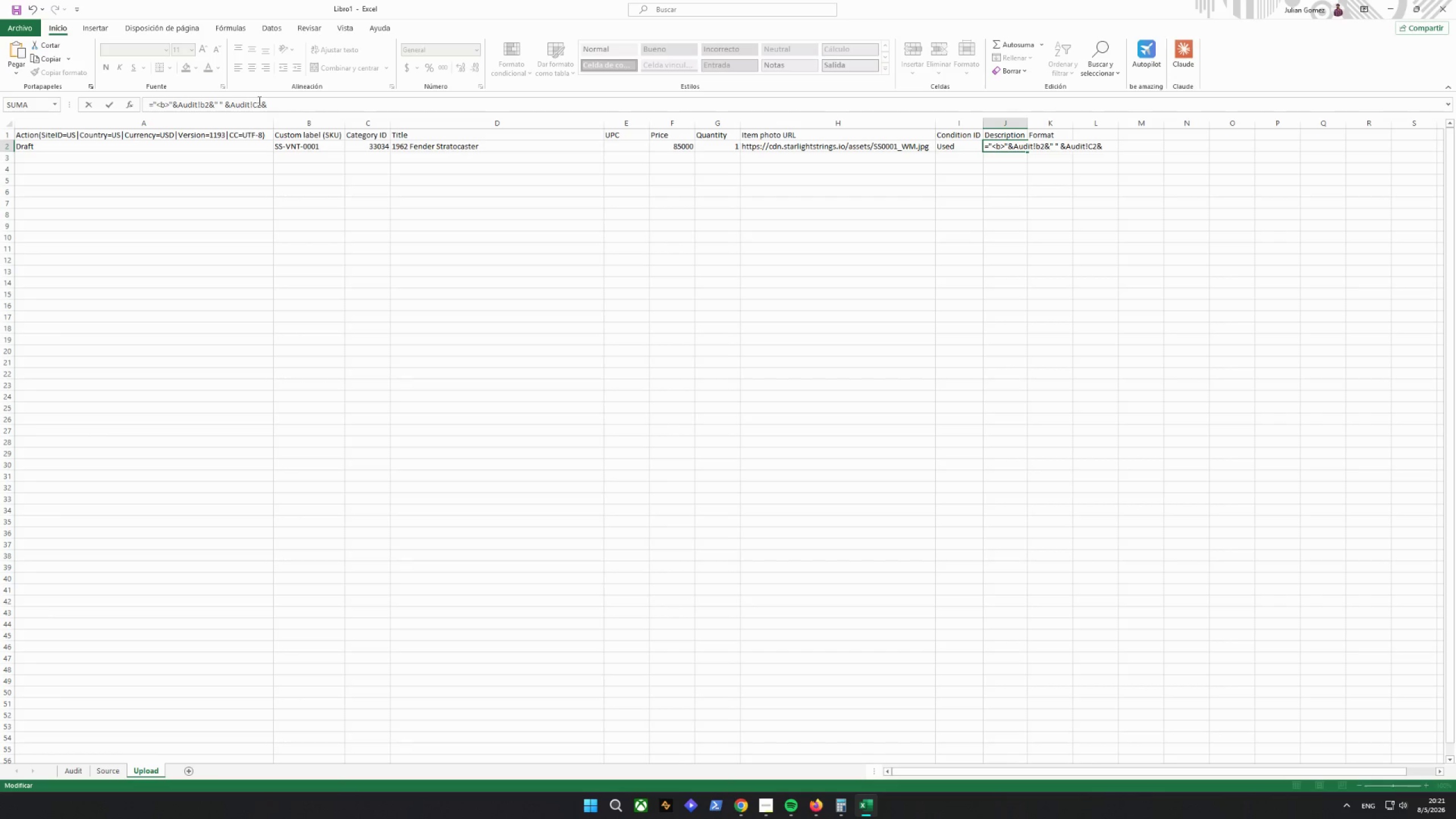 
type(" "&Audit!)
 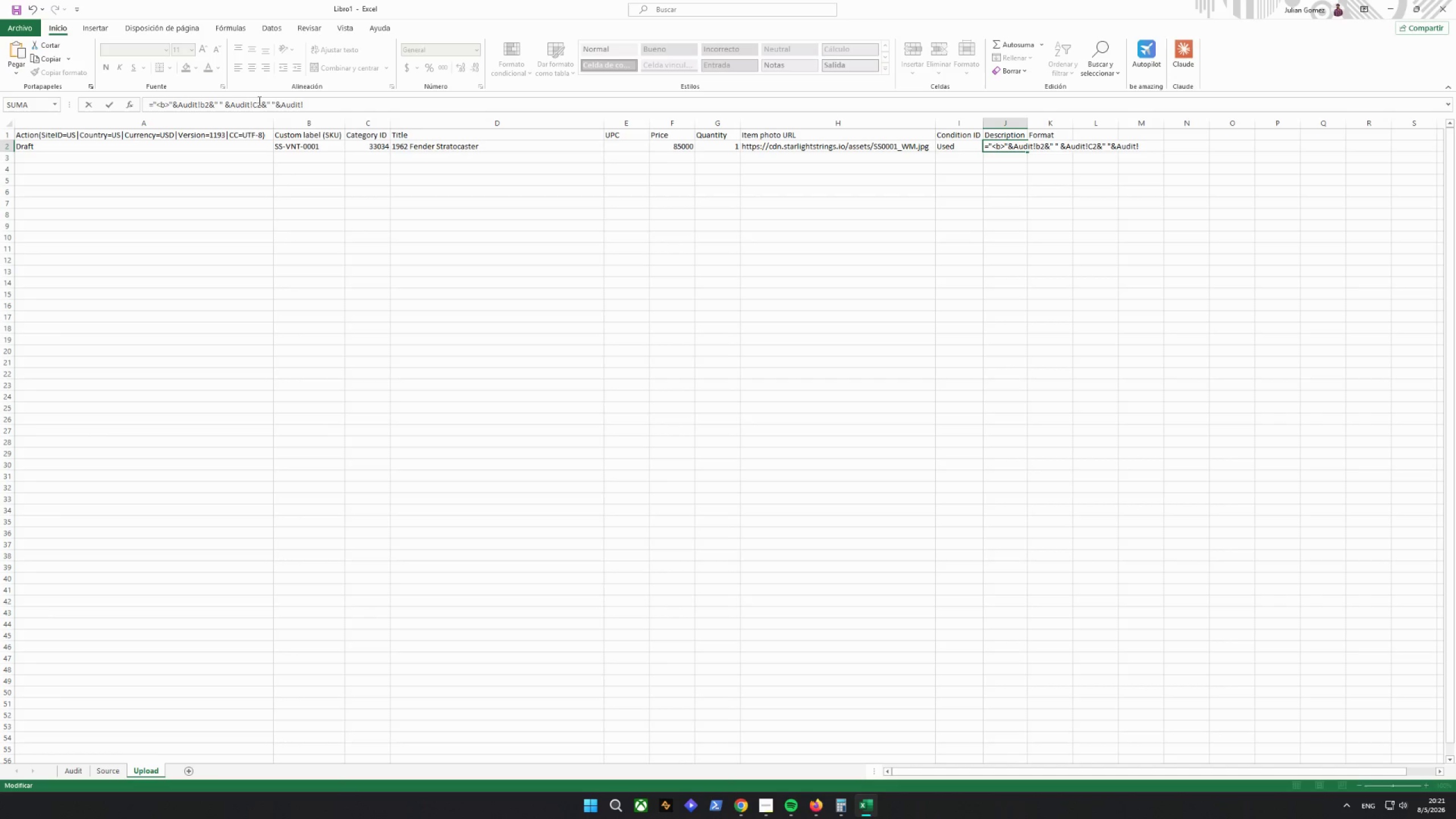 
type(d)
key(Backspace)
type(D2)
 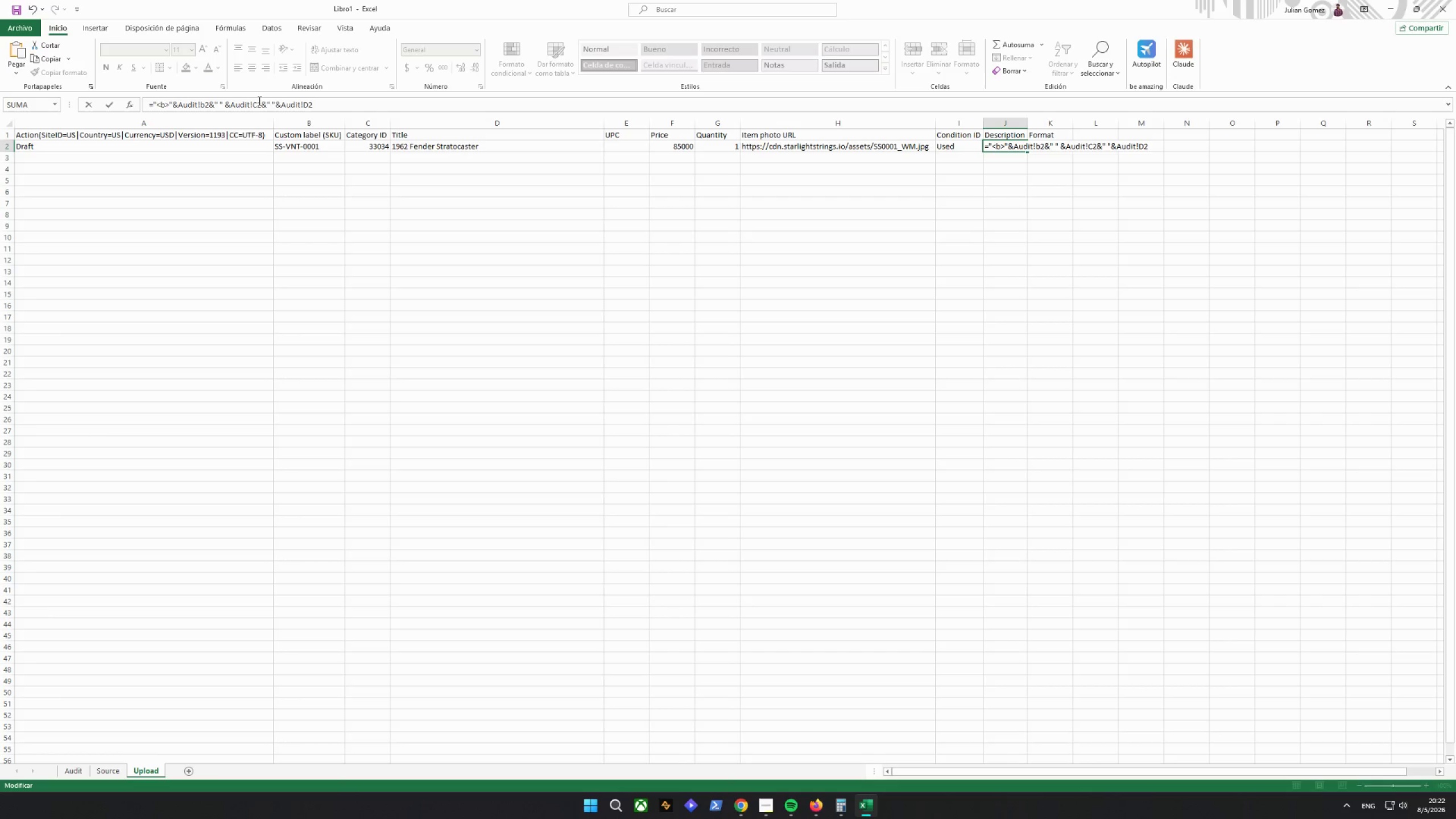 
key(Shift+7)
 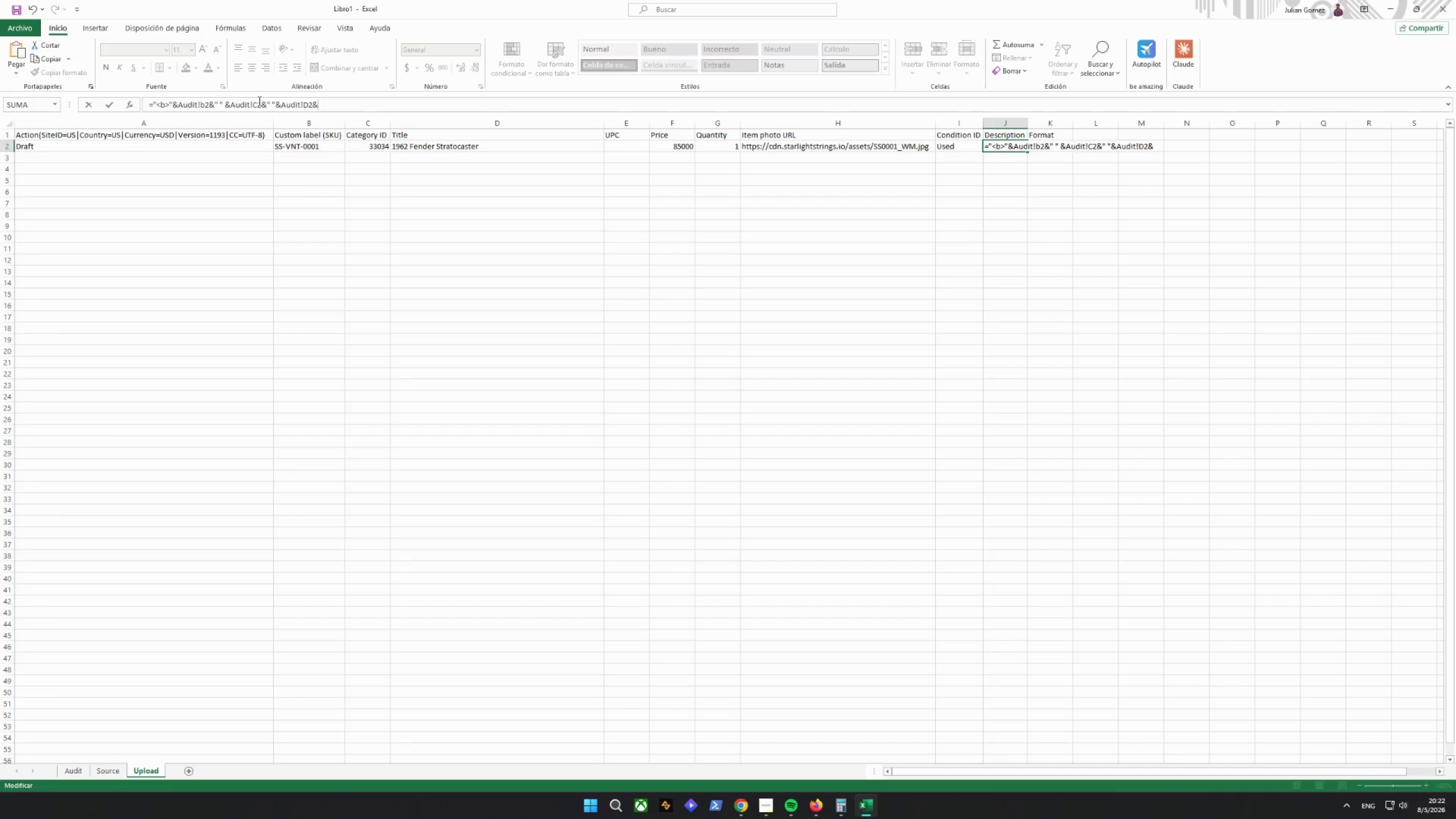 
key(Shift+ShiftRight)
 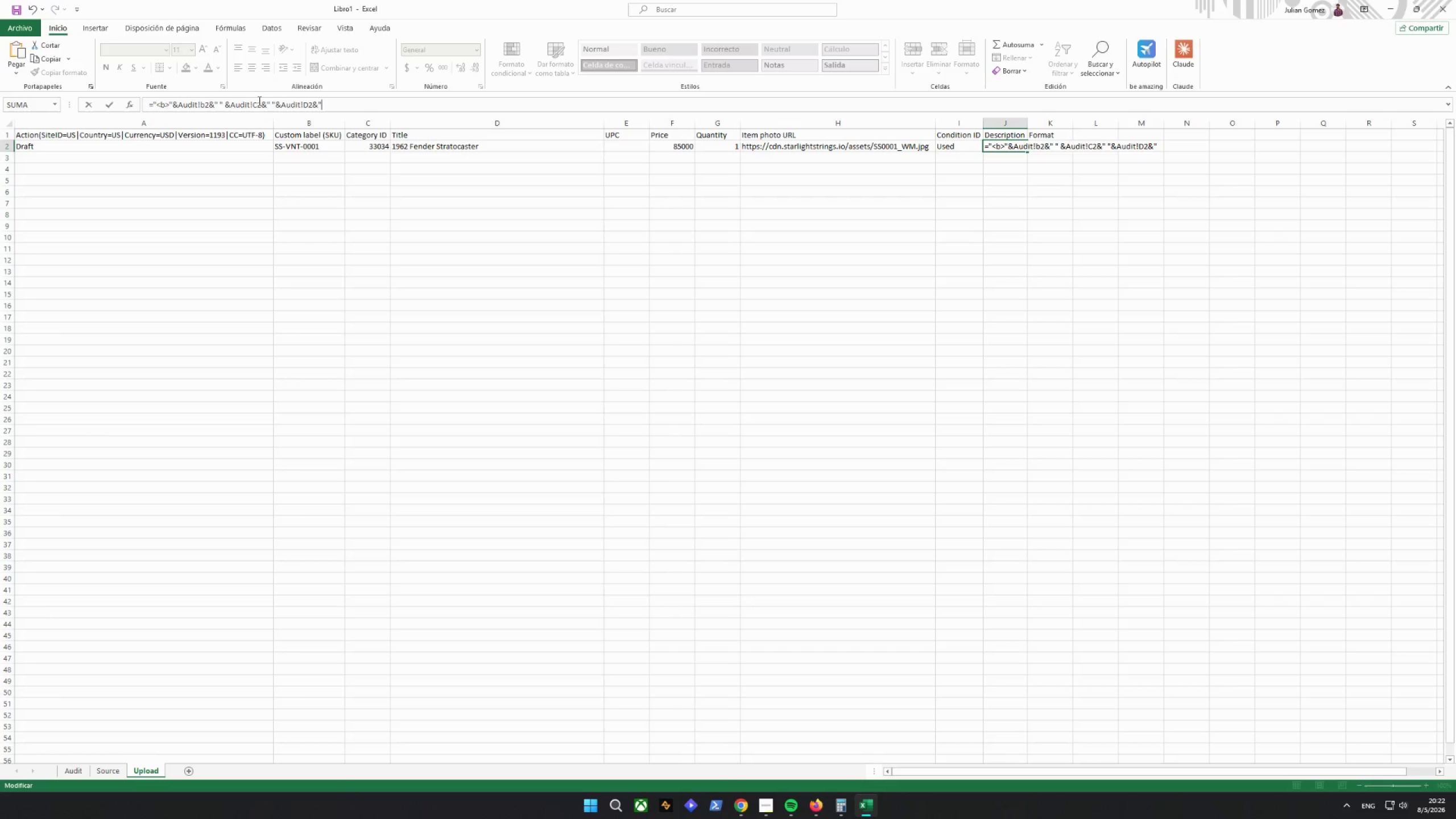 
key(Shift+Quote)
 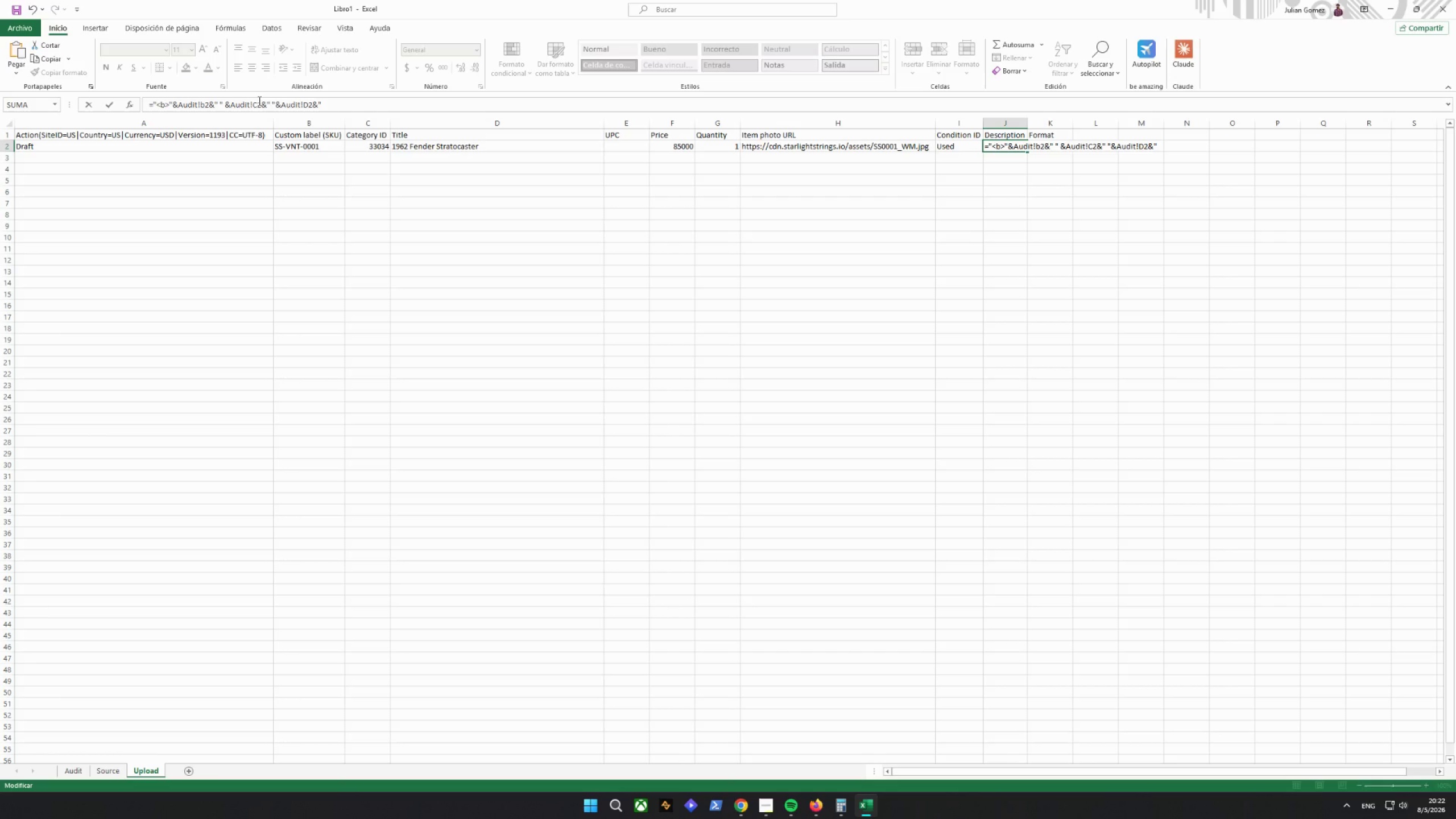 
key(Shift+Comma)
 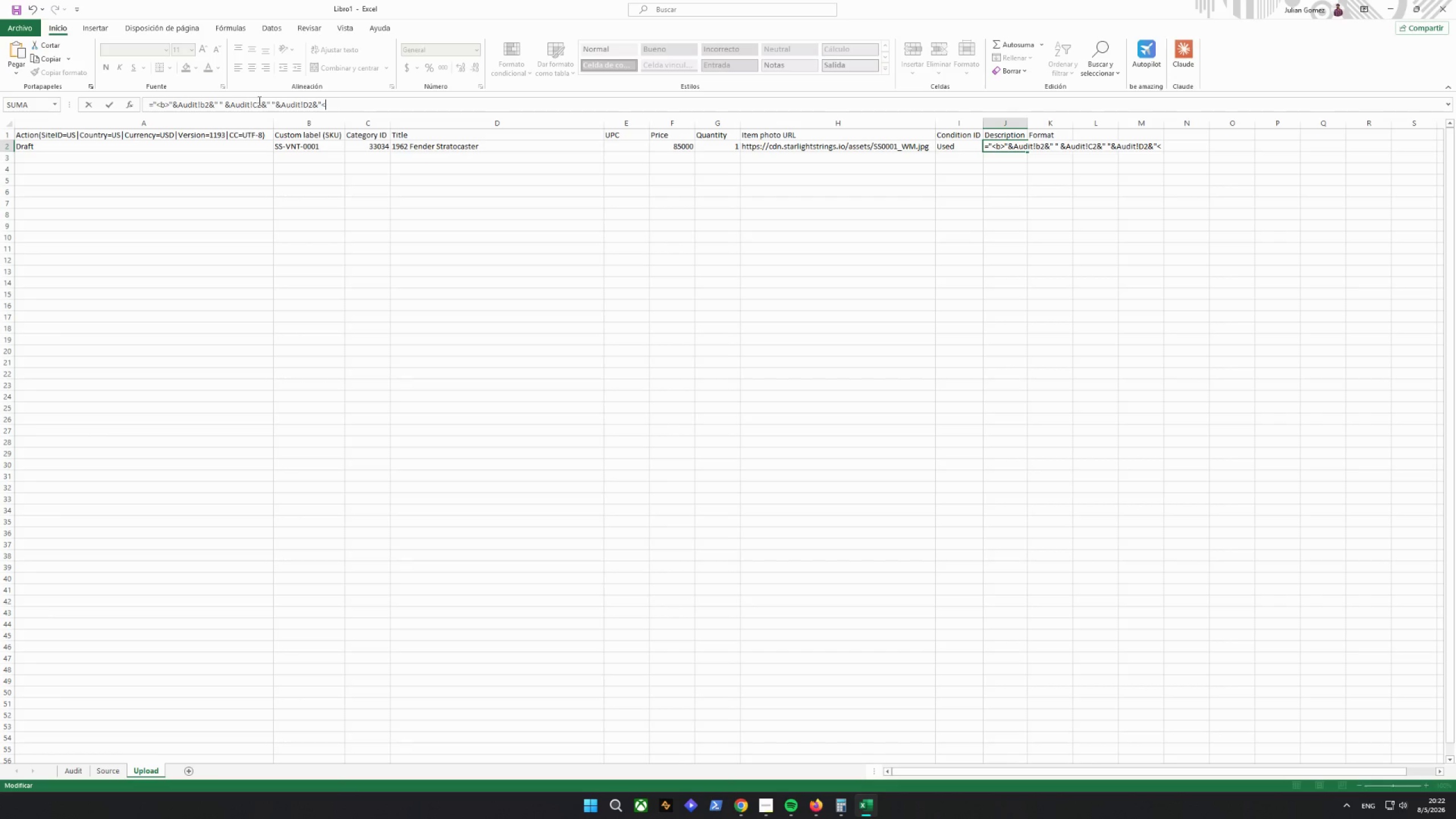 
key(Slash)
 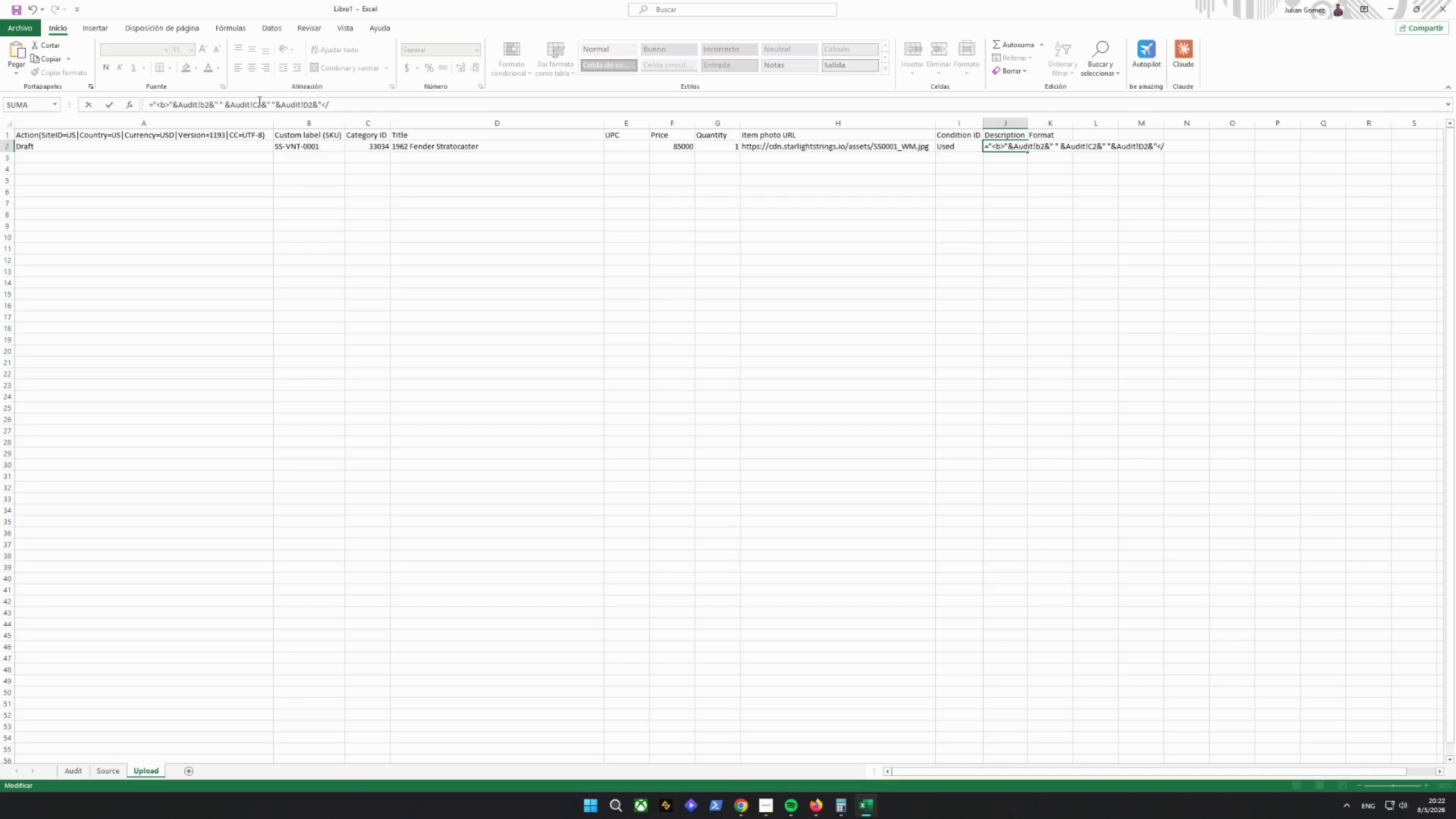 
key(B)
 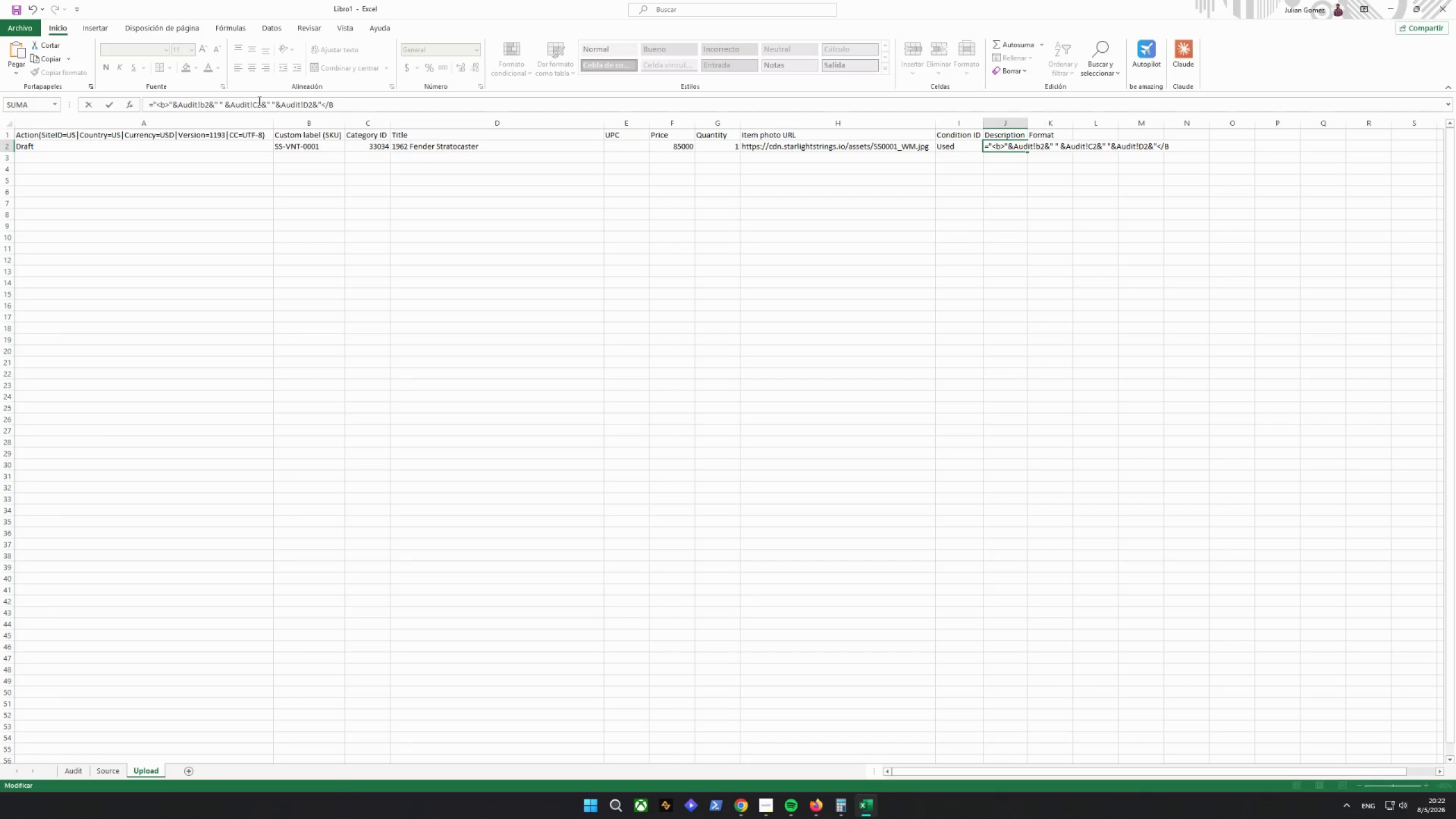 
key(Shift+Period)
 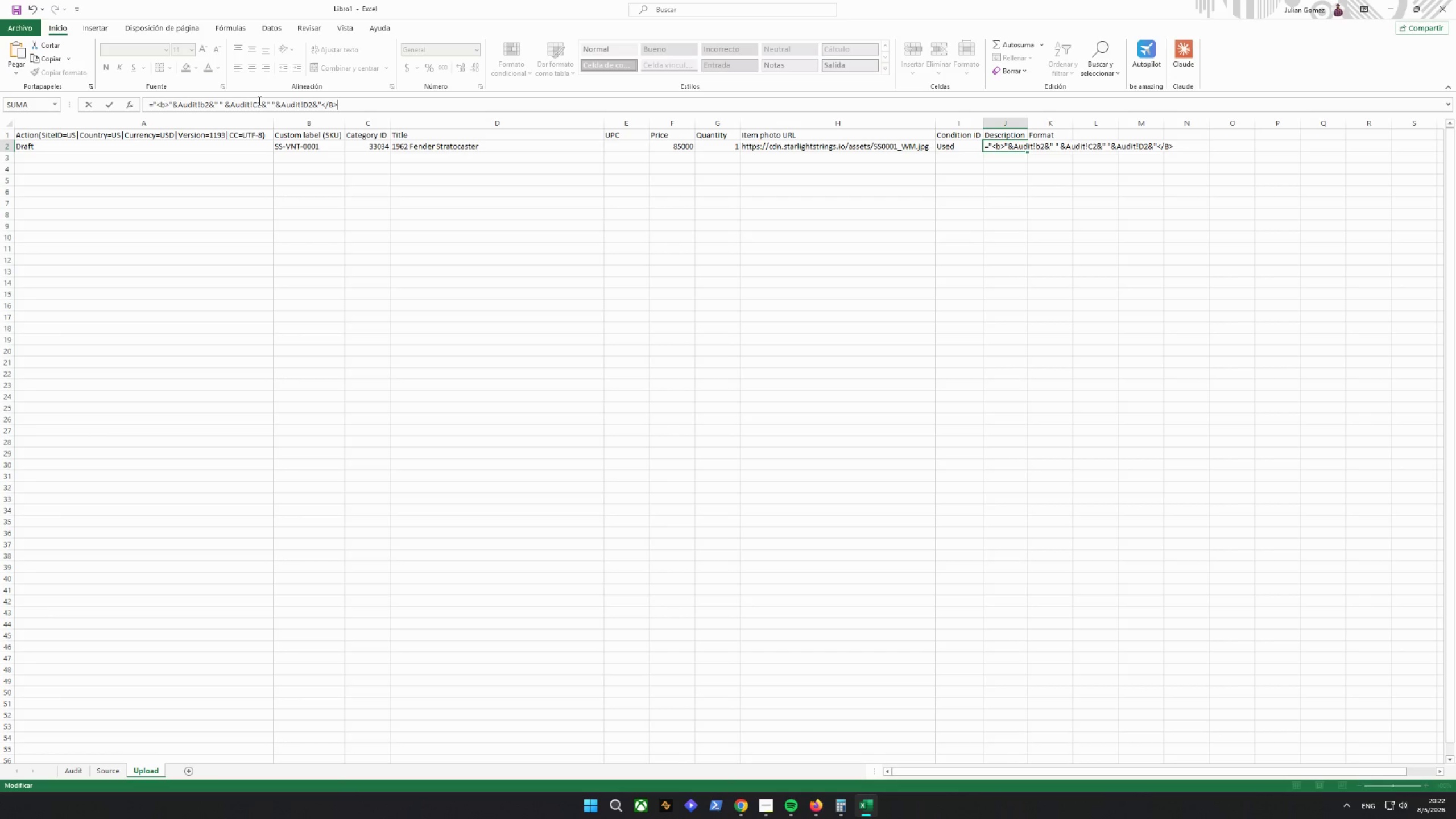 
key(Backspace)
key(Backspace)
type(b><br>Body Type: "&Audit!g)
key(Backspace)
type(G2)
 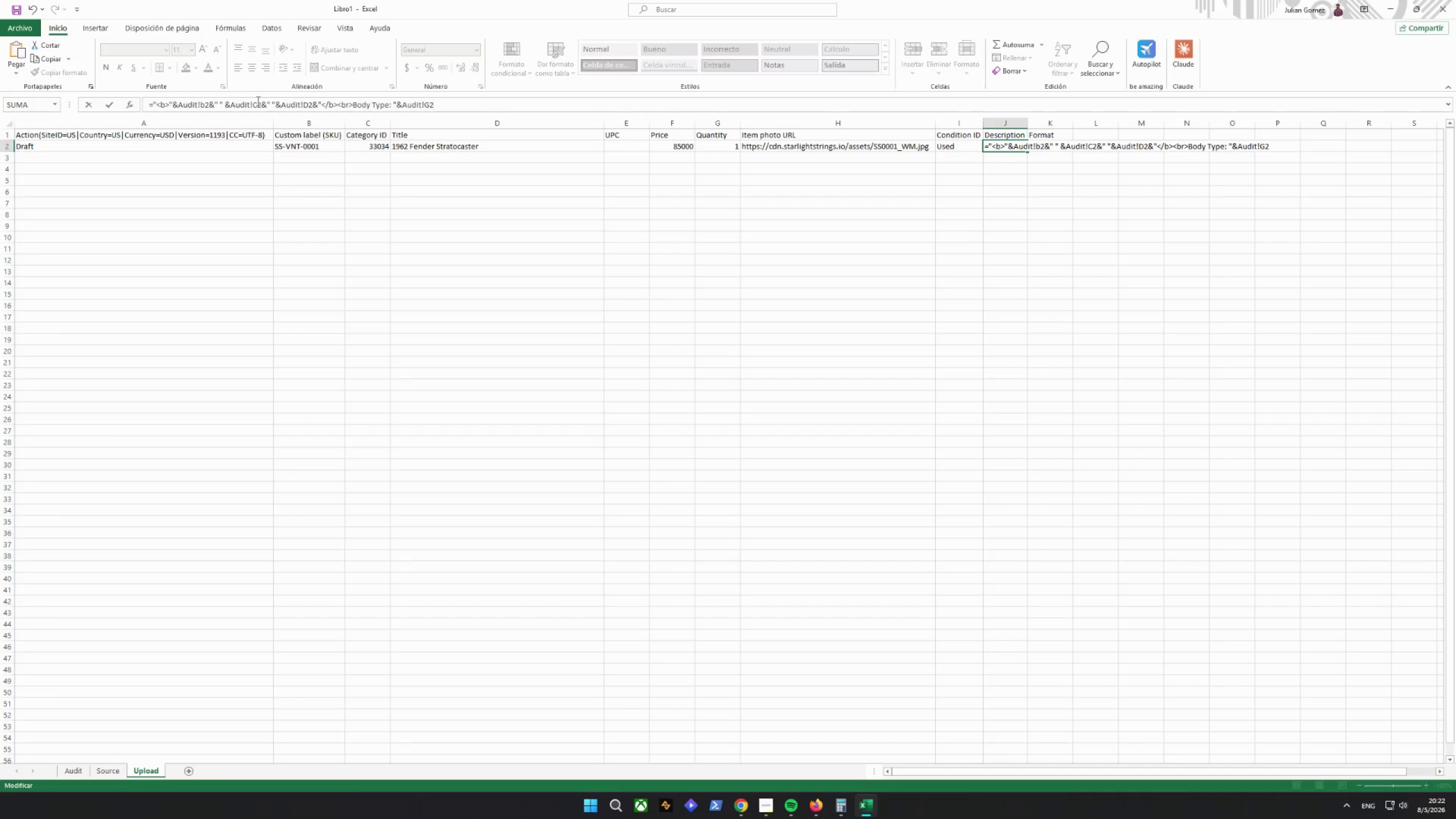 
key(Shift+7)
 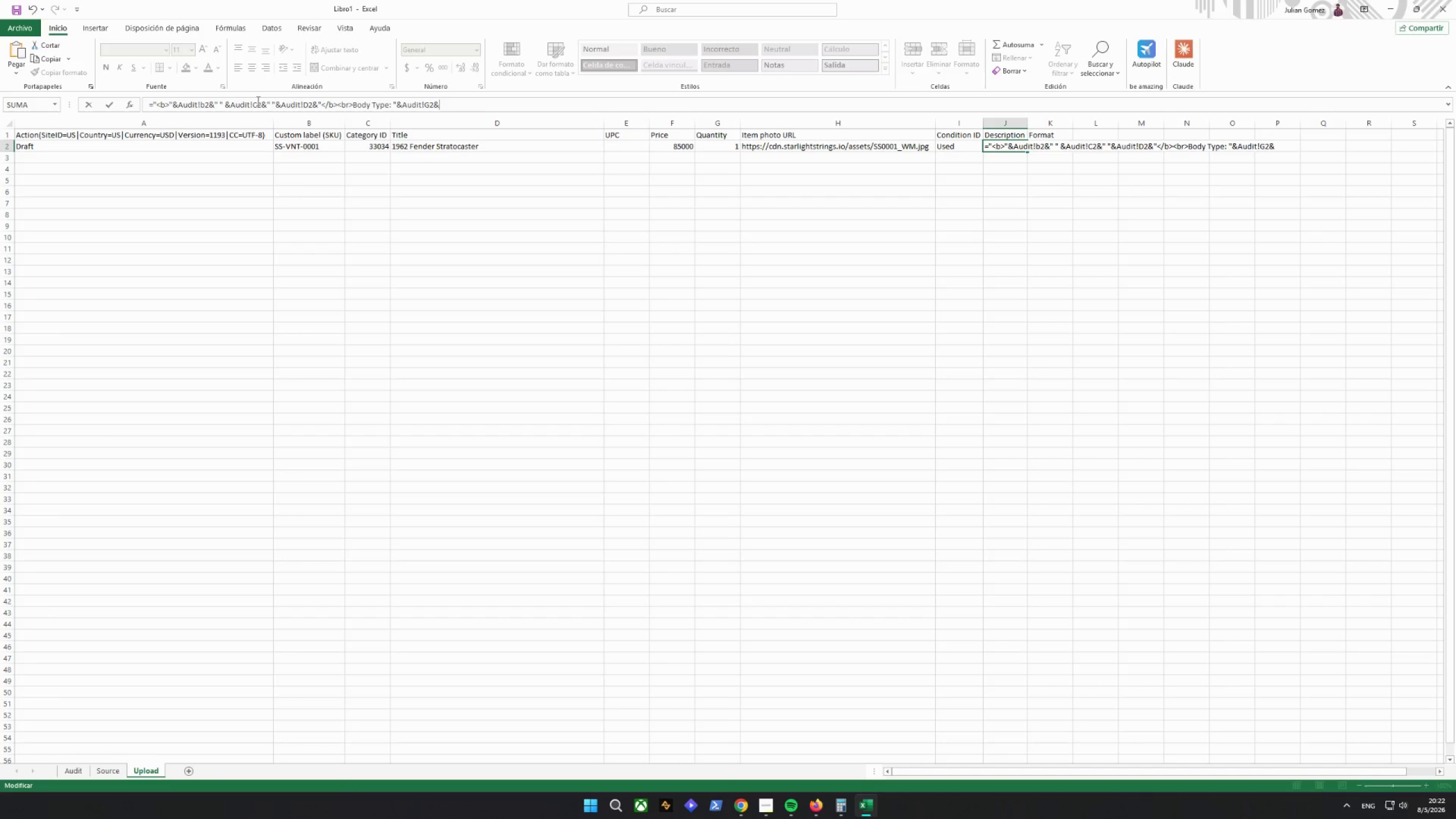 
key(Shift+Quote)
 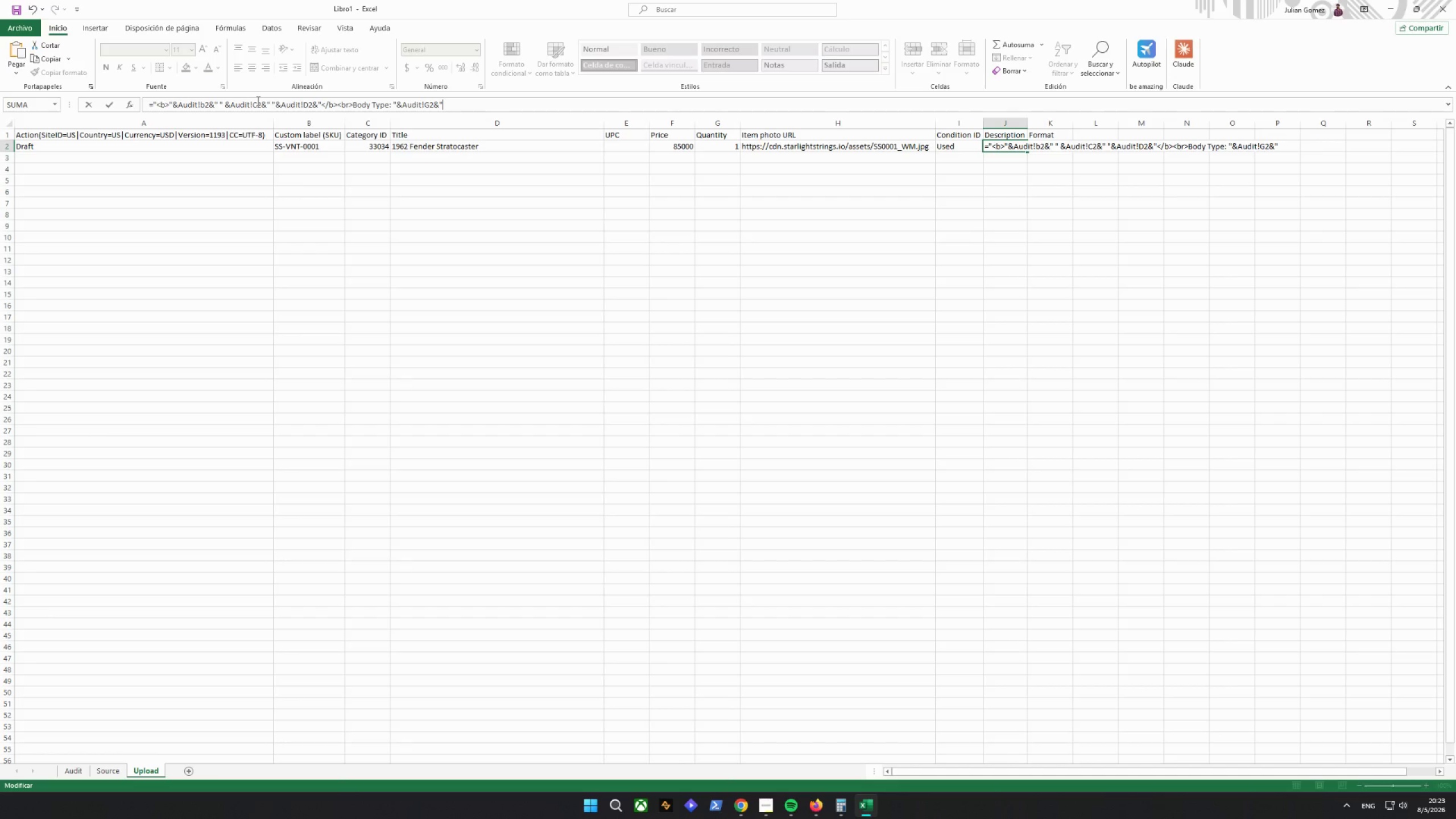 
type(<b)
key(Backspace)
type(BR)
key(Backspace)
key(Backspace)
type(br>)
 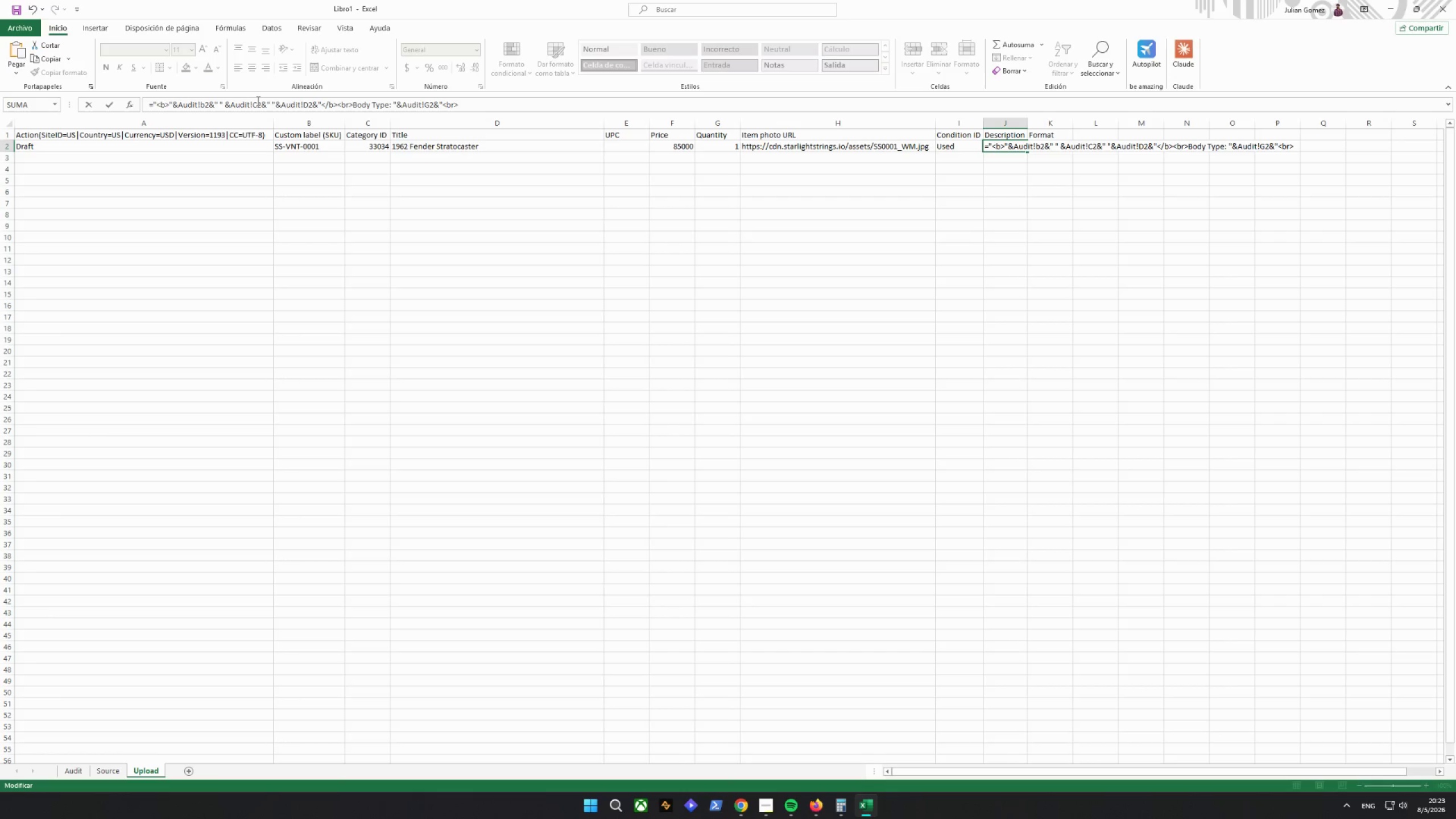 
type(Strings: "&Audit!H2&)
 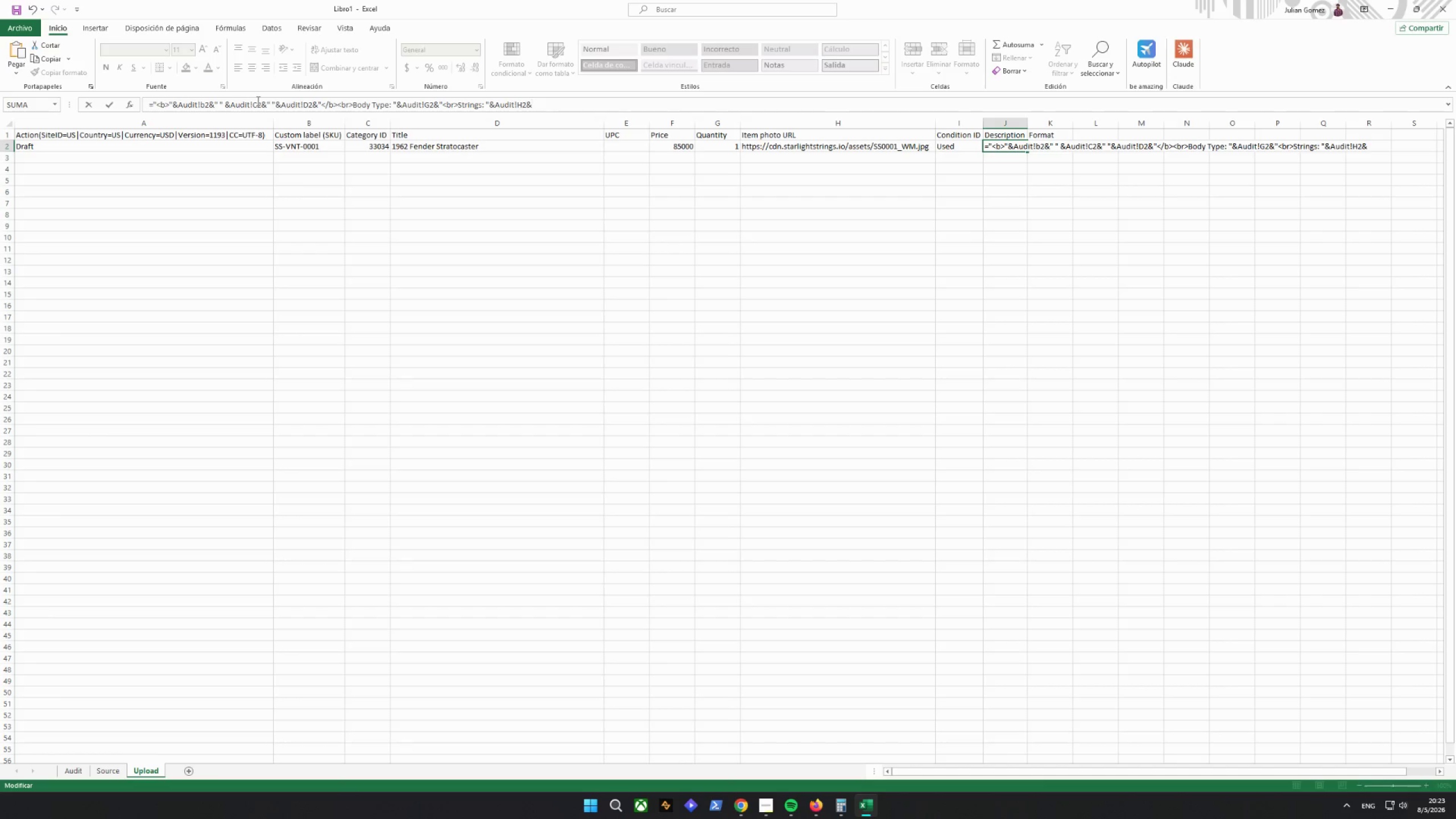 
type("<BR)
key(Backspace)
key(Backspace)
type(br>Dexterity:)
 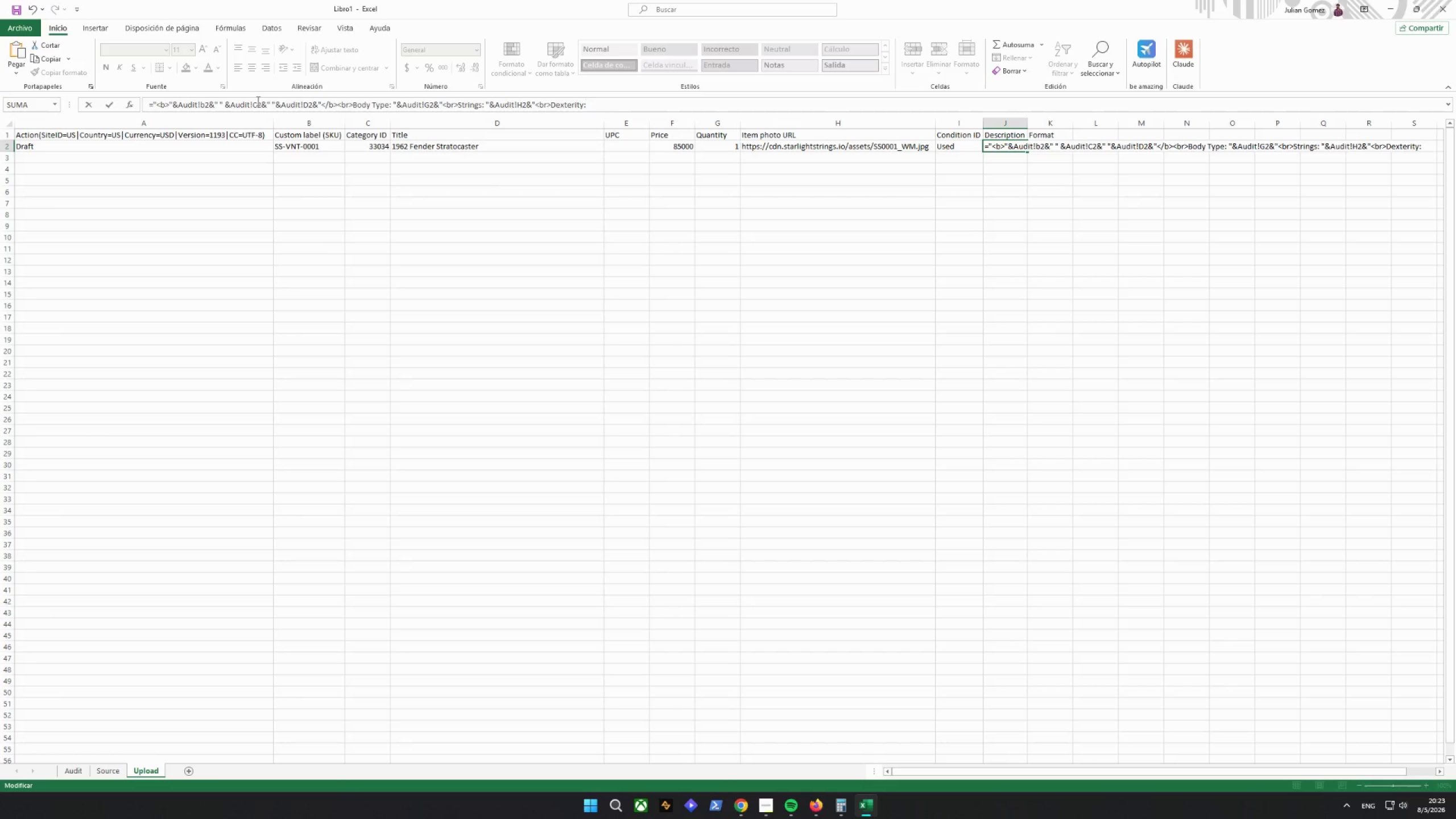 
key(Space)
 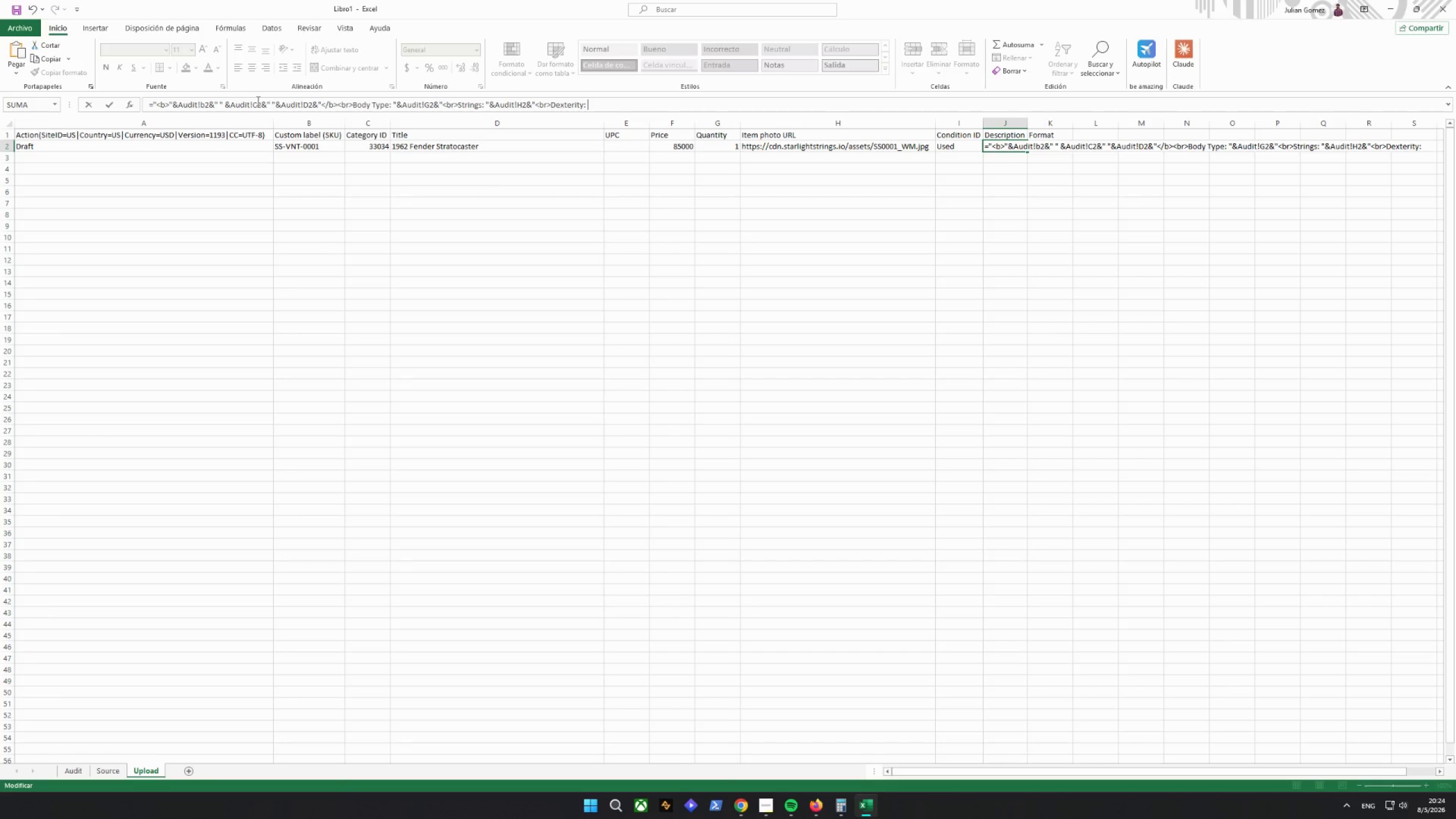 
key(Shift+Quote)
 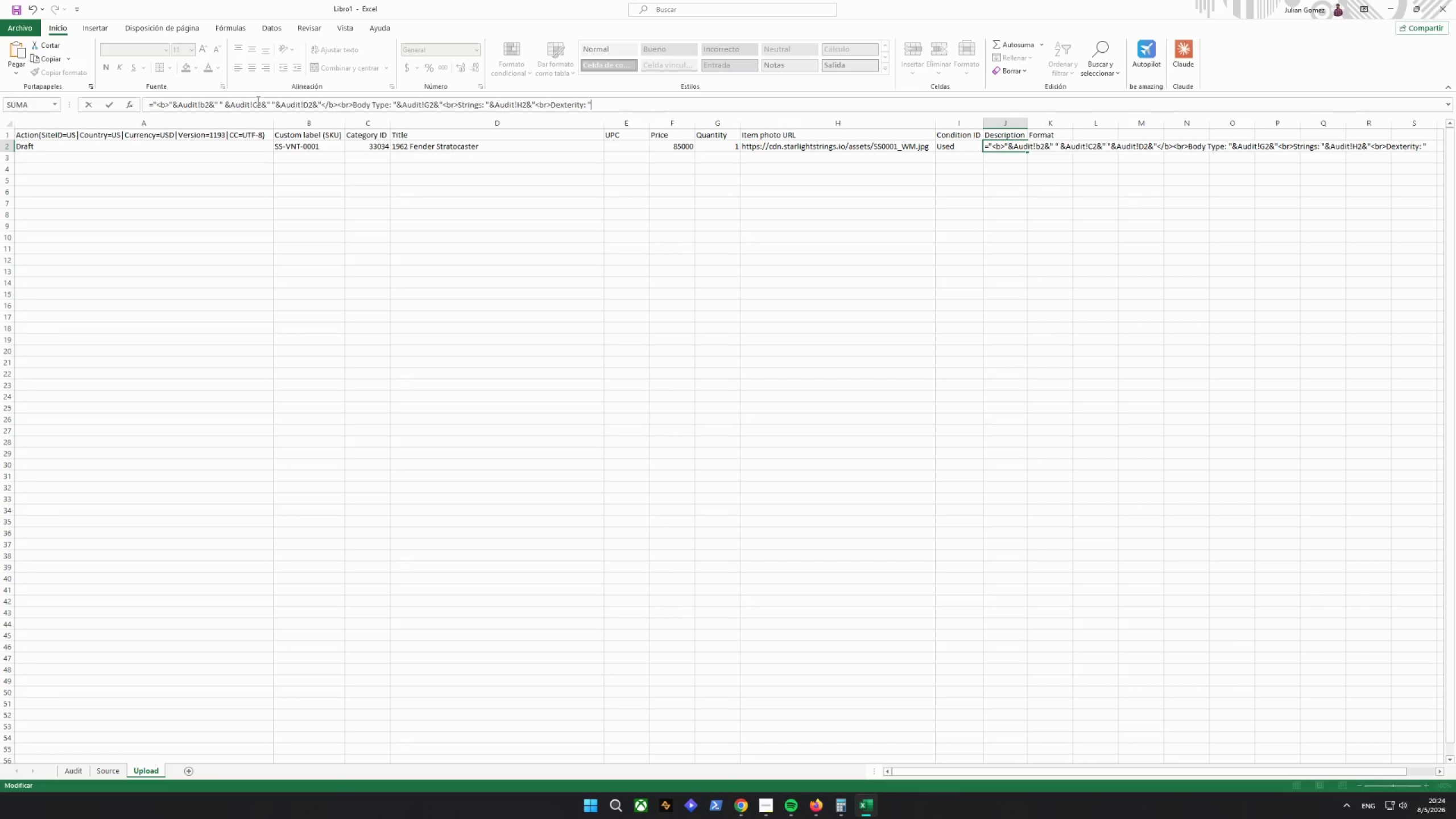 
type(&Audit!I)
key(Backspace)
type(I2&"<br>Condition: "&Audit!J2&")
 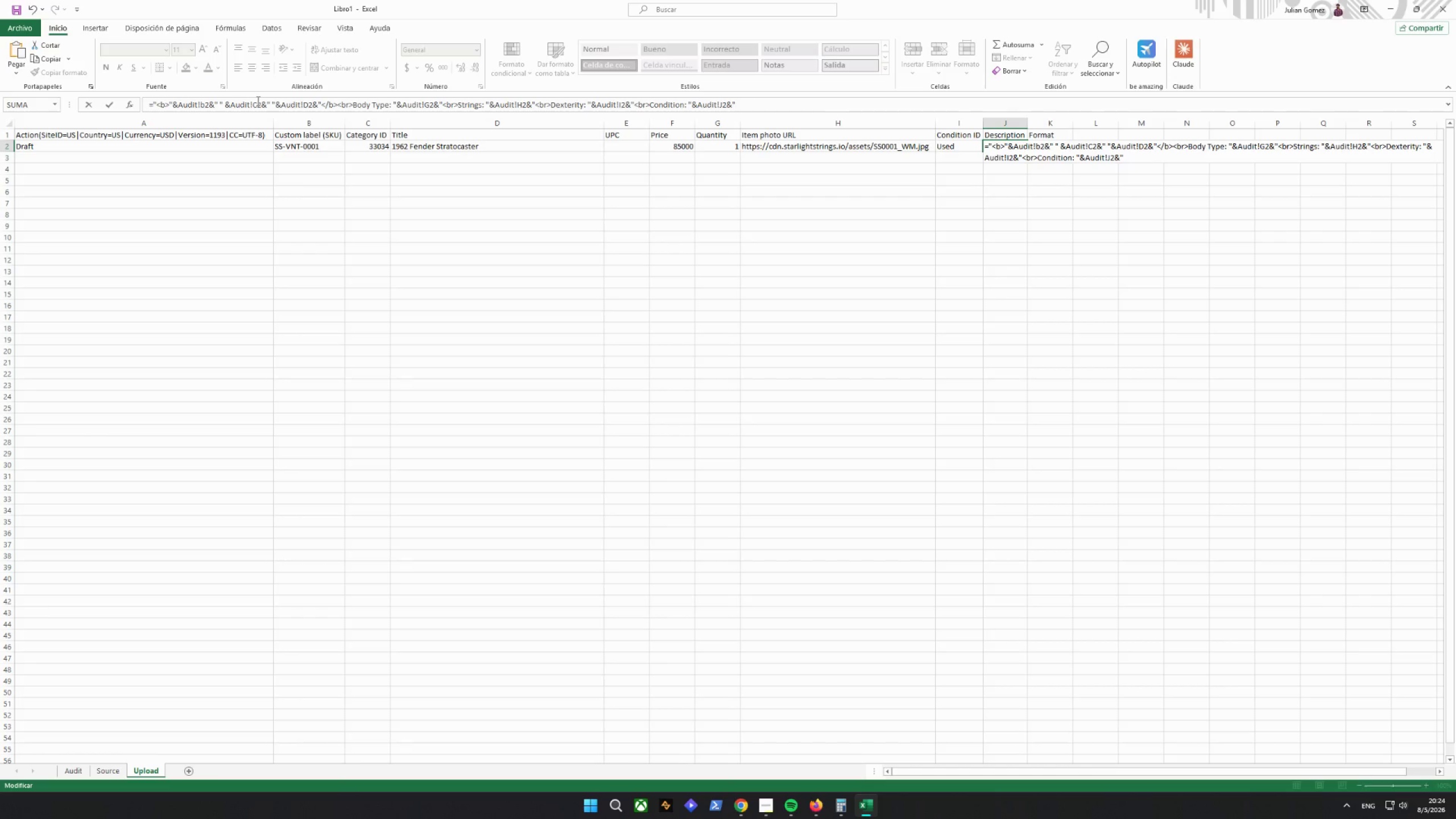 
wait(5.2)
 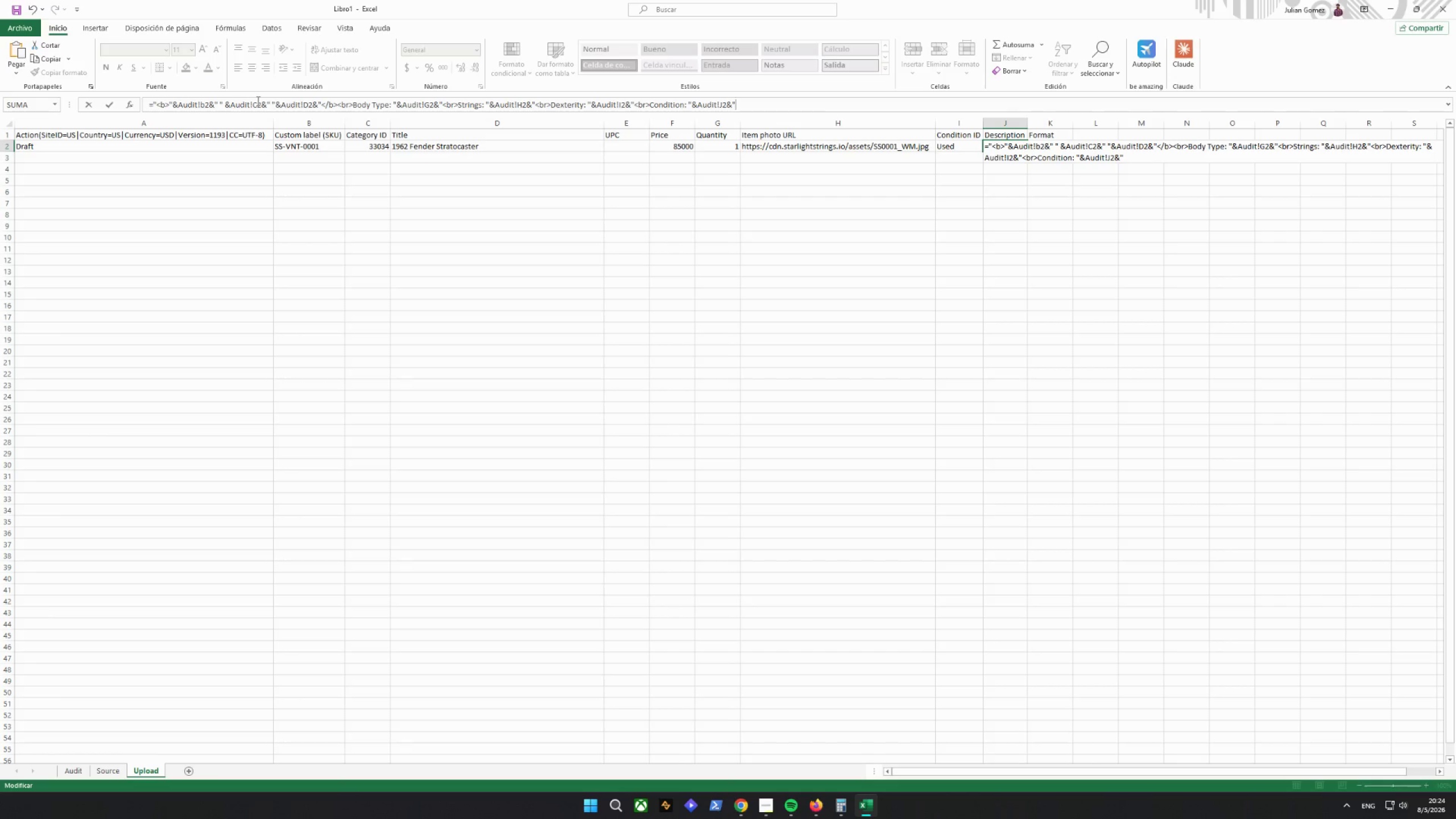 
type(<BR)
key(Backspace)
key(Backspace)
type(br><i>)
 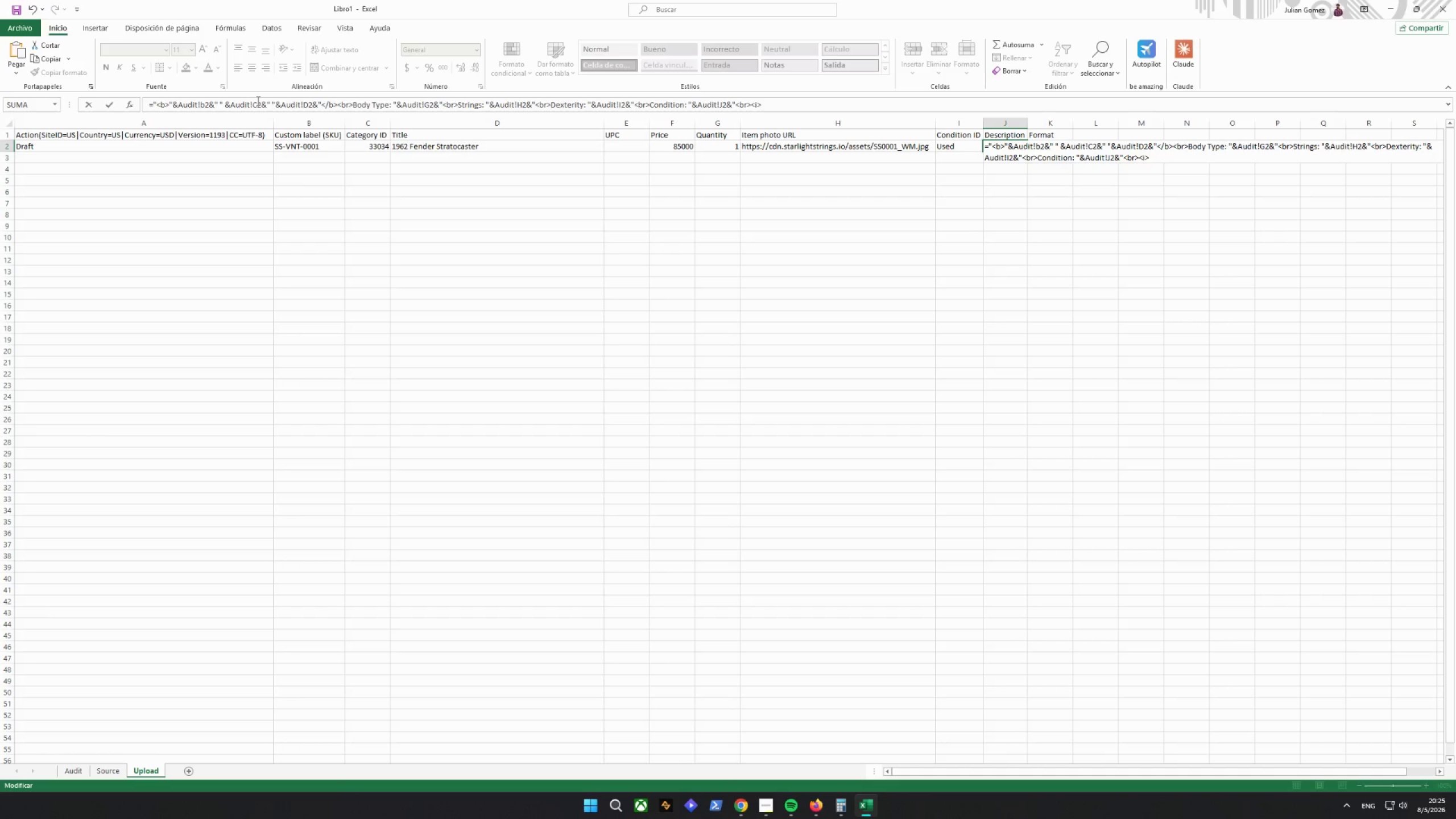 
wait(5.09)
 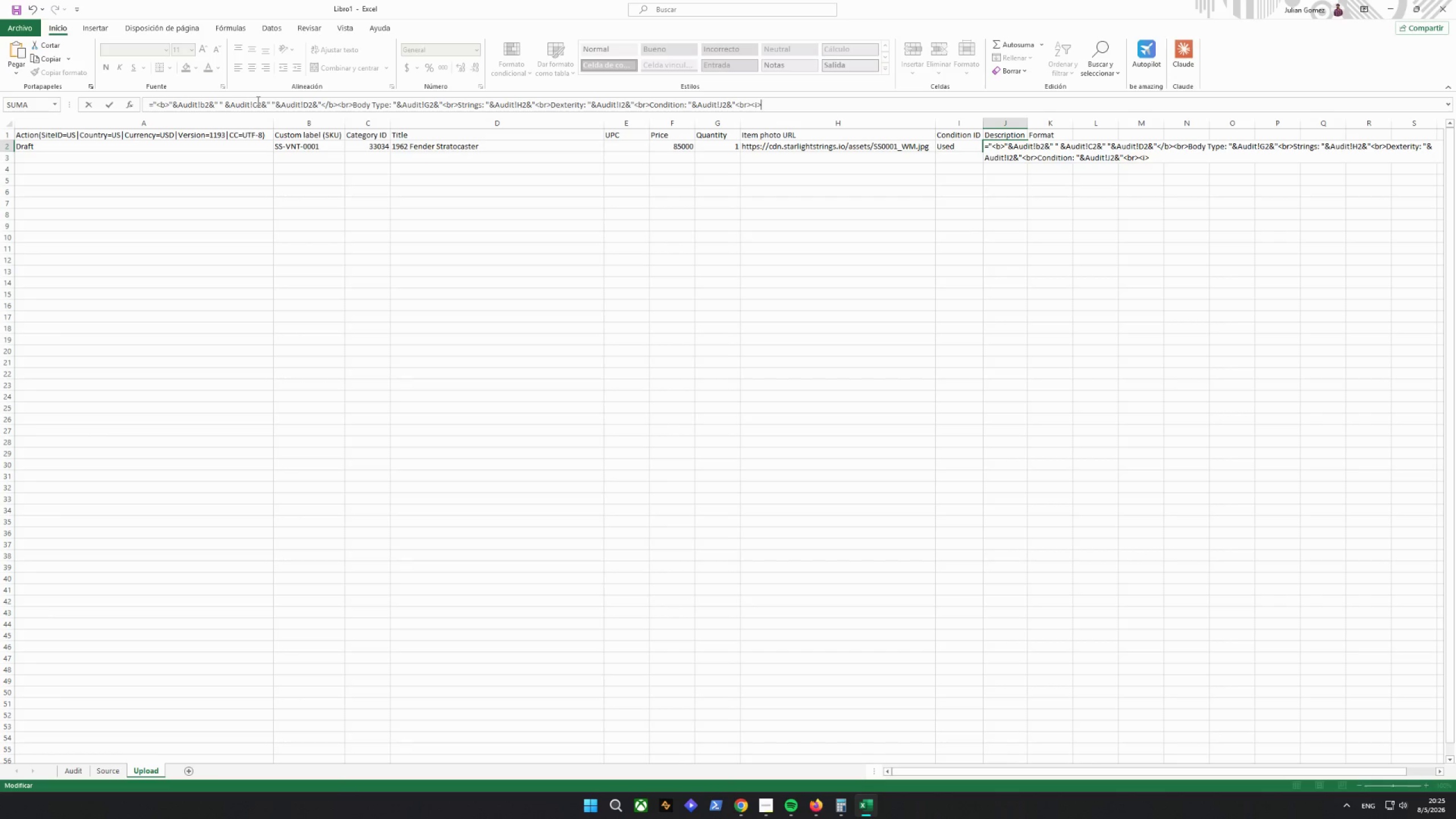 
type(All liste)
key(Backspace)
key(Backspace)
key(Backspace)
type(stings policy compliant.)
 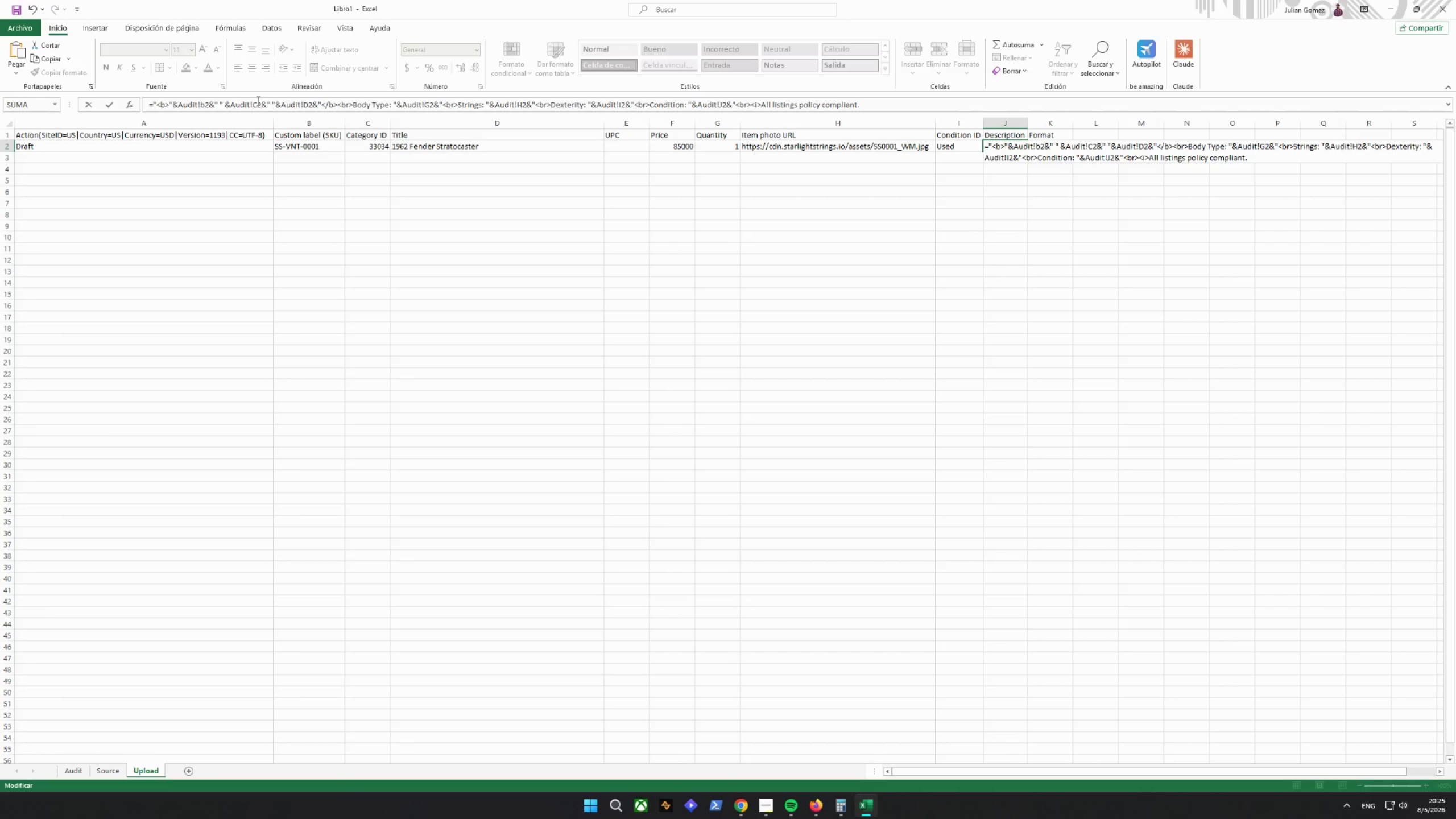 
type( Cib)
key(Backspace)
key(Backspace)
type(ontact via eBay messages only.</)
 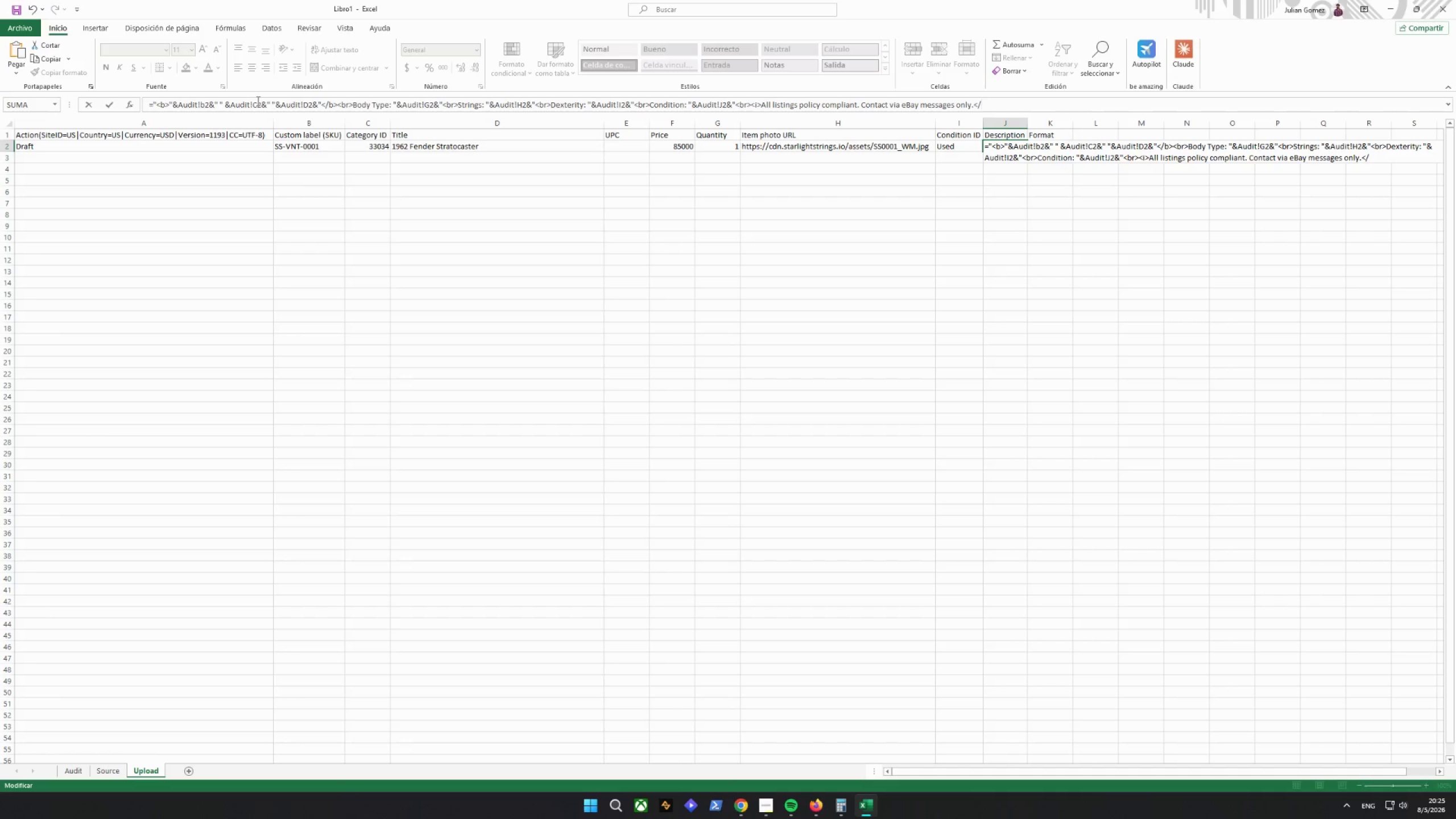 
key(I)
 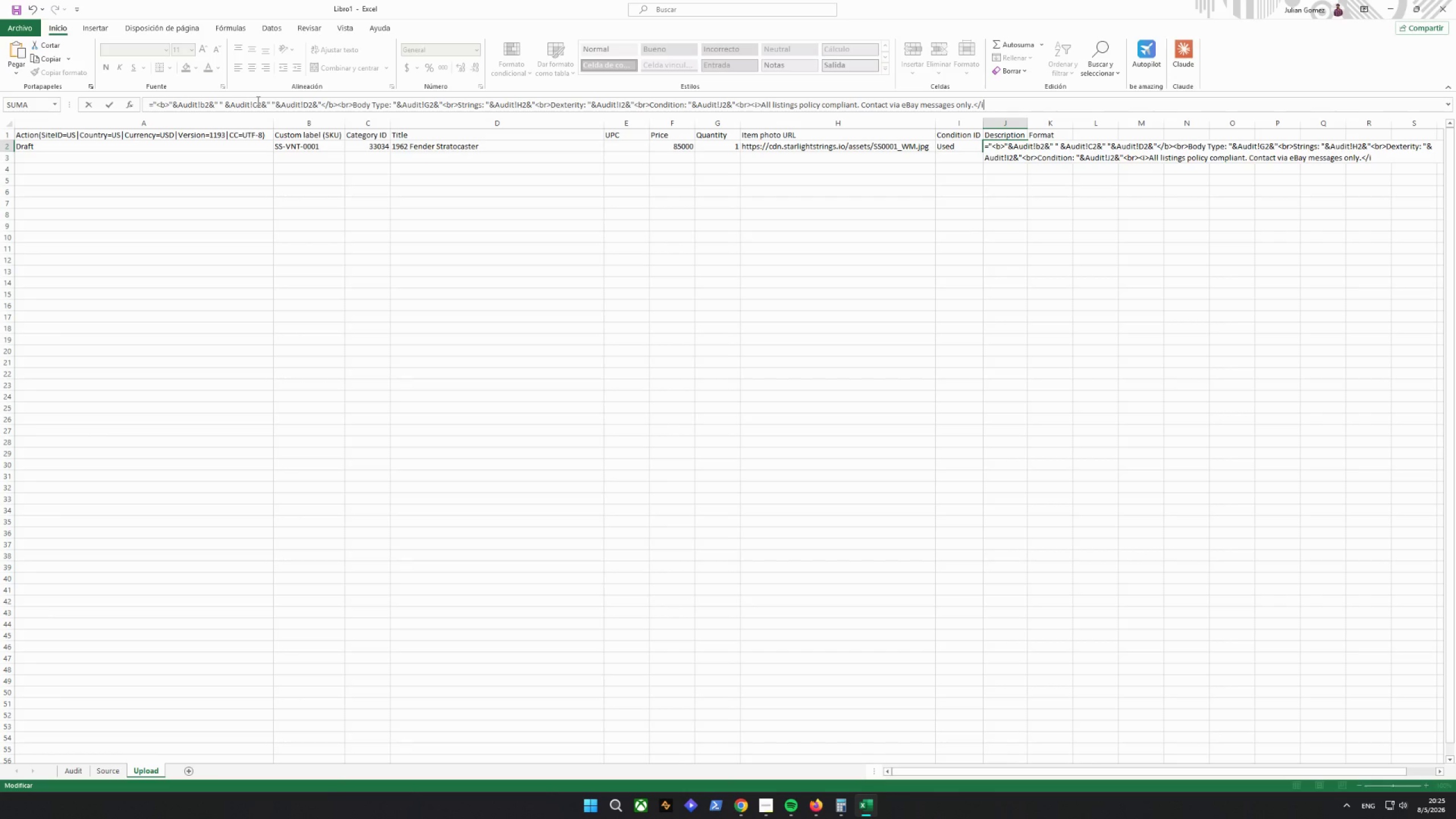 
key(Shift+Period)
 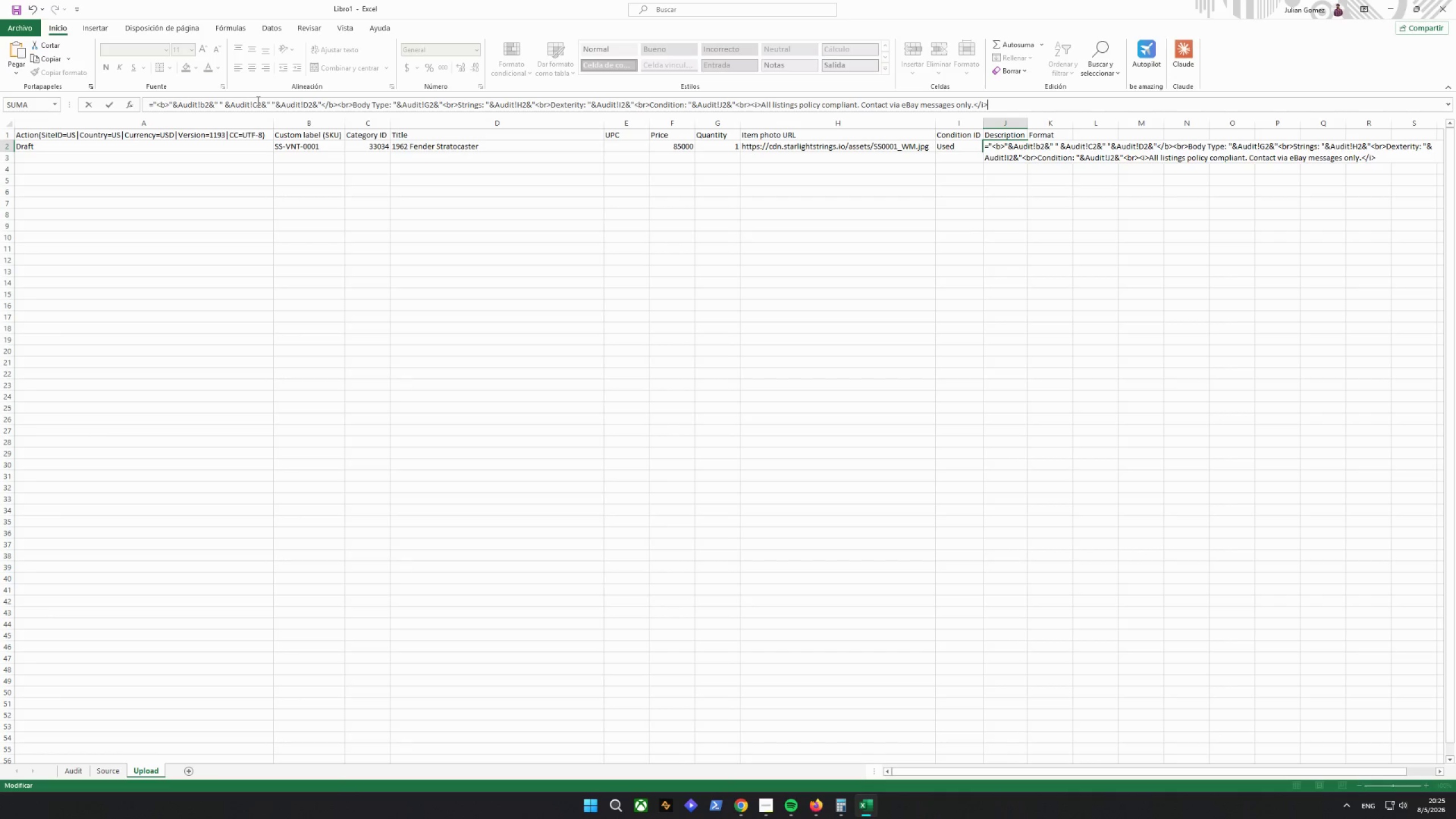 
key(Shift+Quote)
 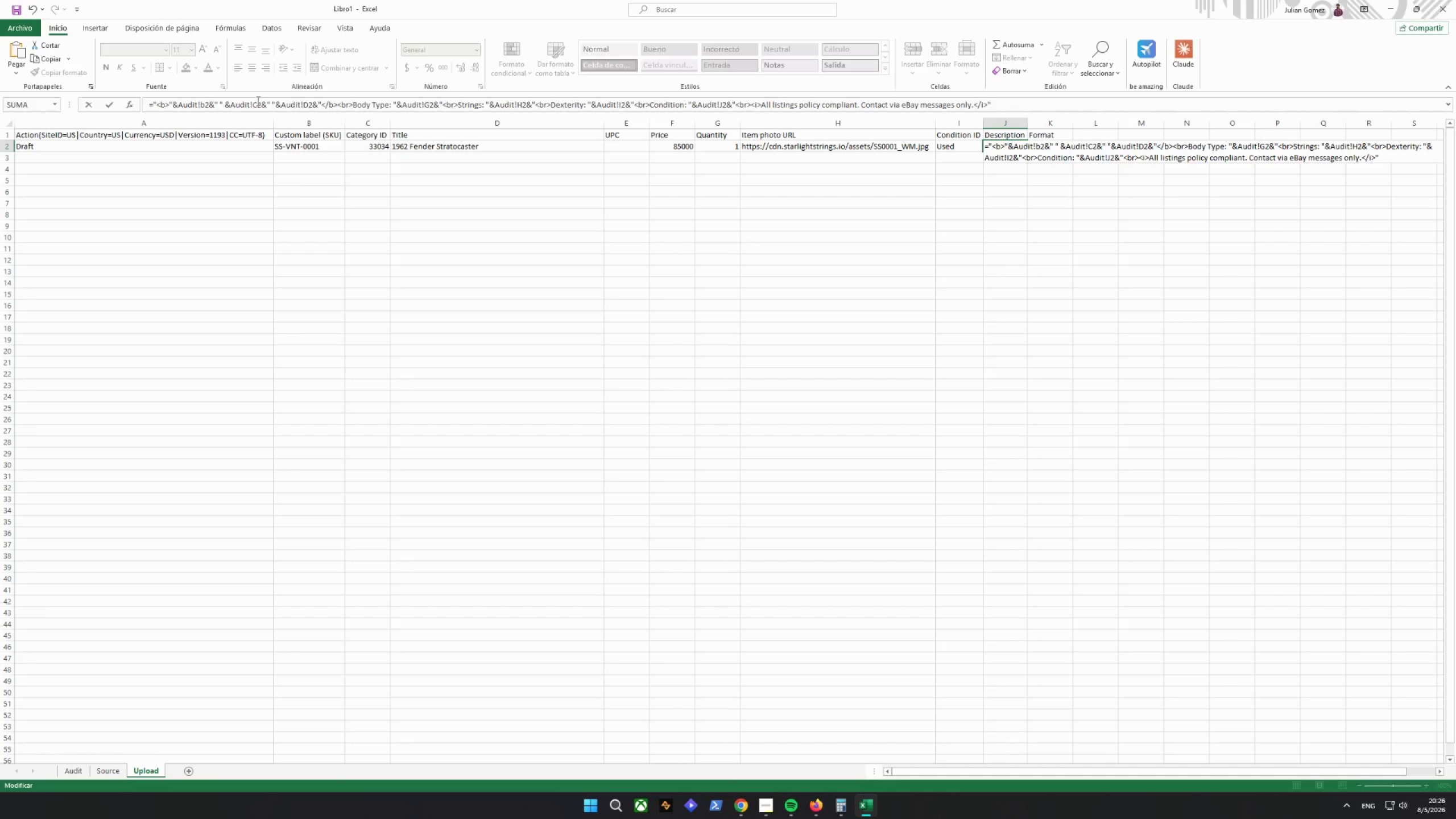 
key(Enter)
 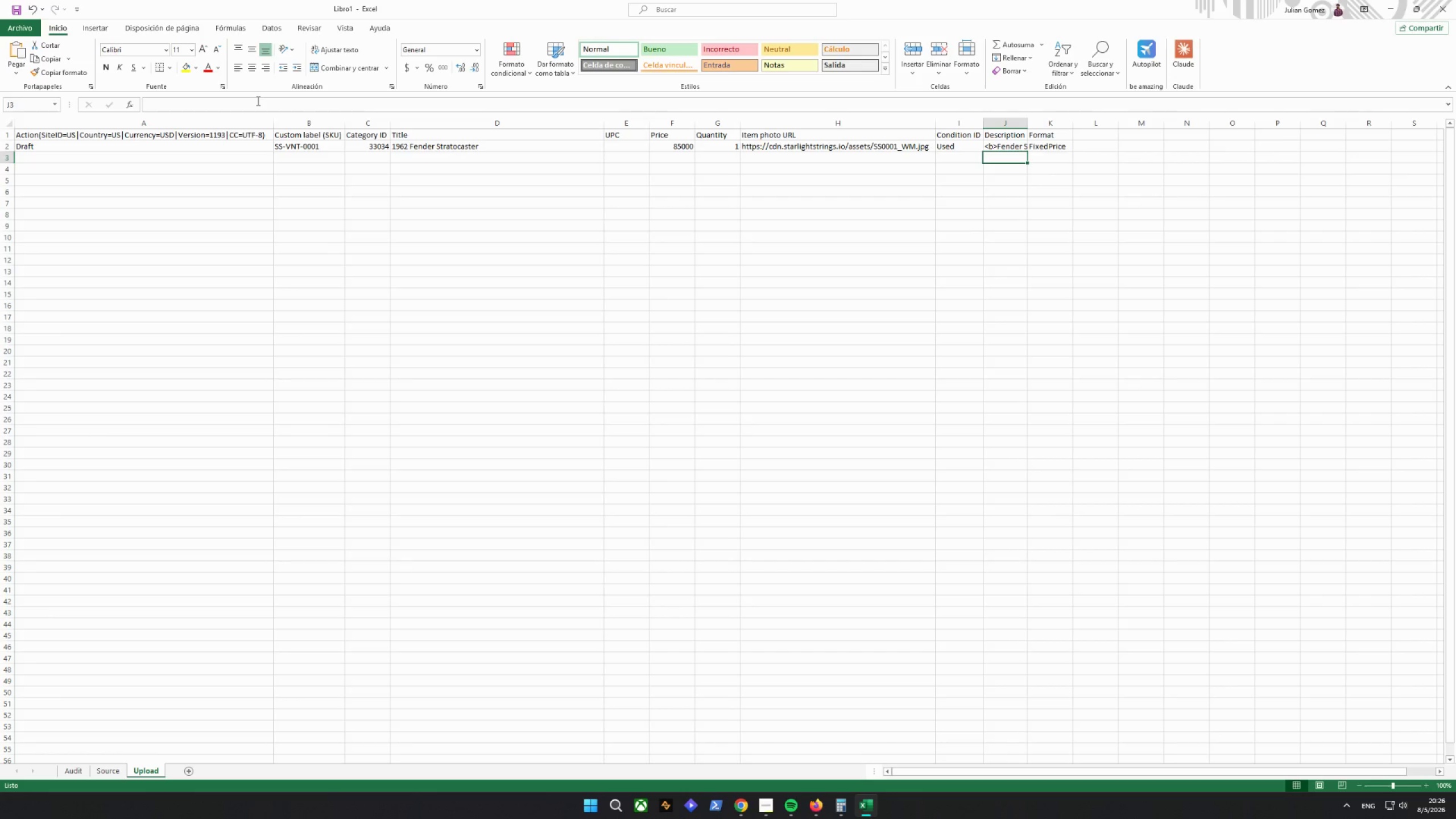 
left_click_drag(start_coordinate=[220, 78], to_coordinate=[182, 79])
 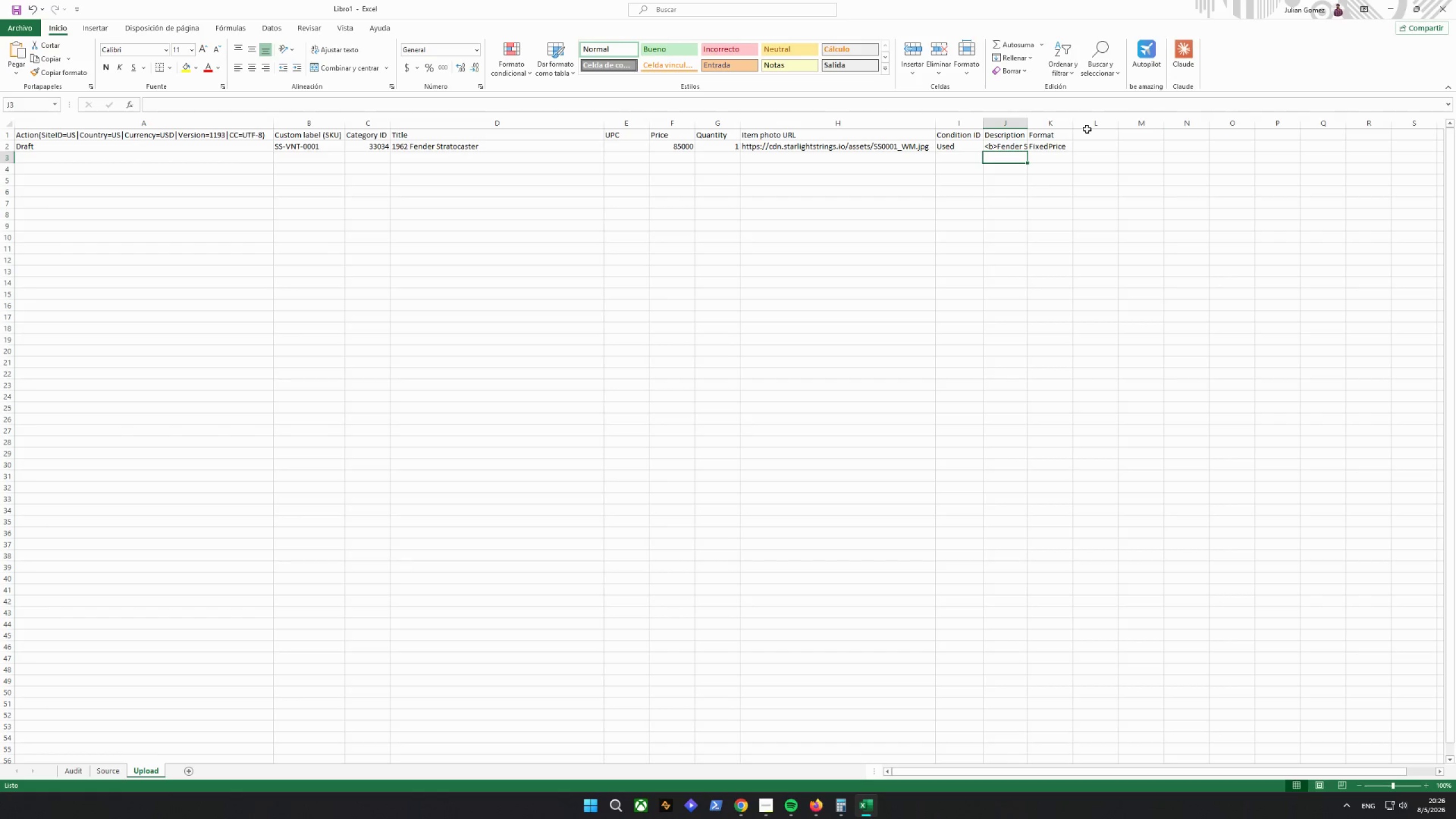 
double_click([1030, 123])
 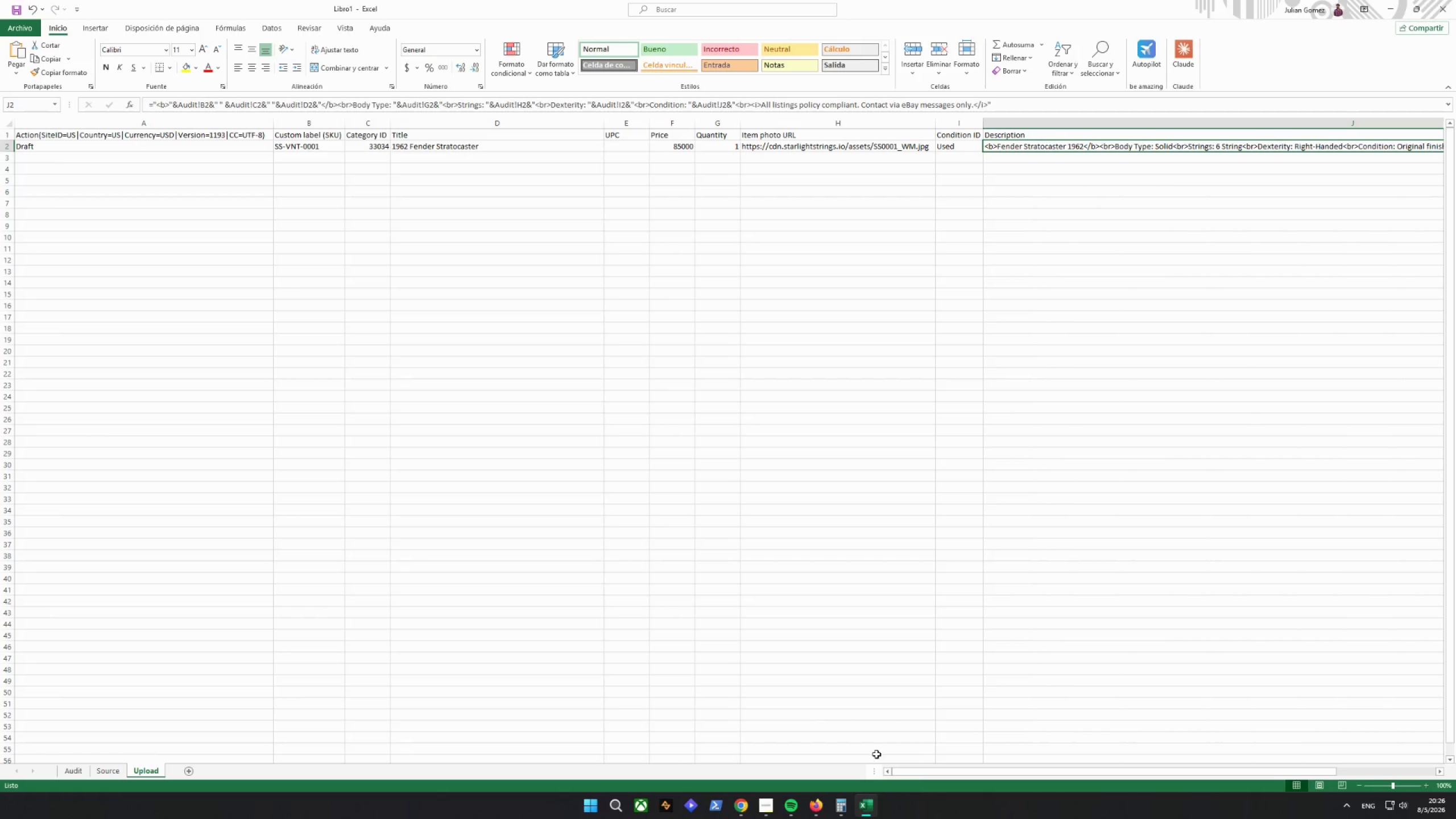 
left_click_drag(start_coordinate=[915, 775], to_coordinate=[1108, 775])
 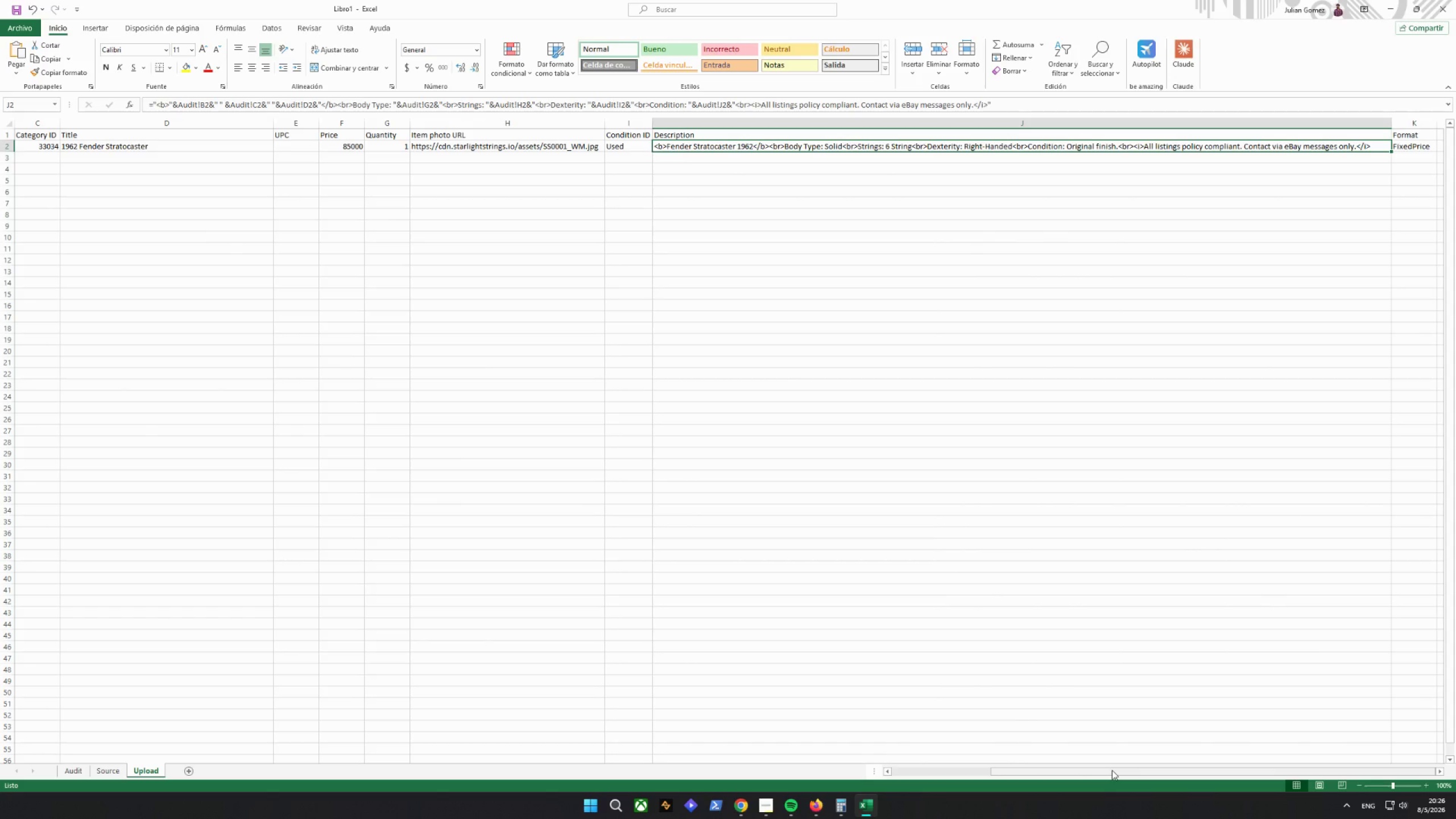 
wait(13.81)
 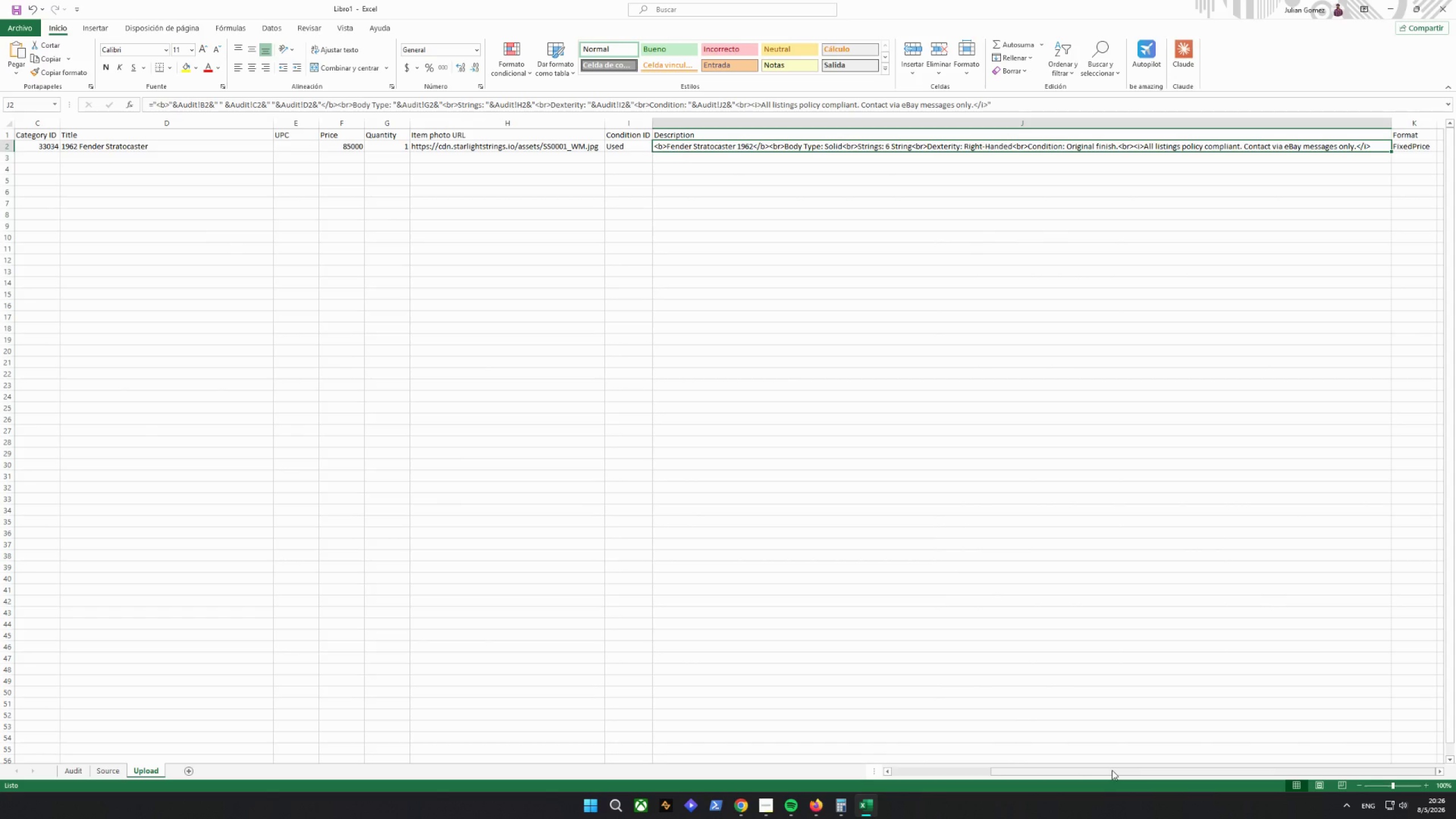 
left_click_drag(start_coordinate=[1049, 776], to_coordinate=[1048, 772])
 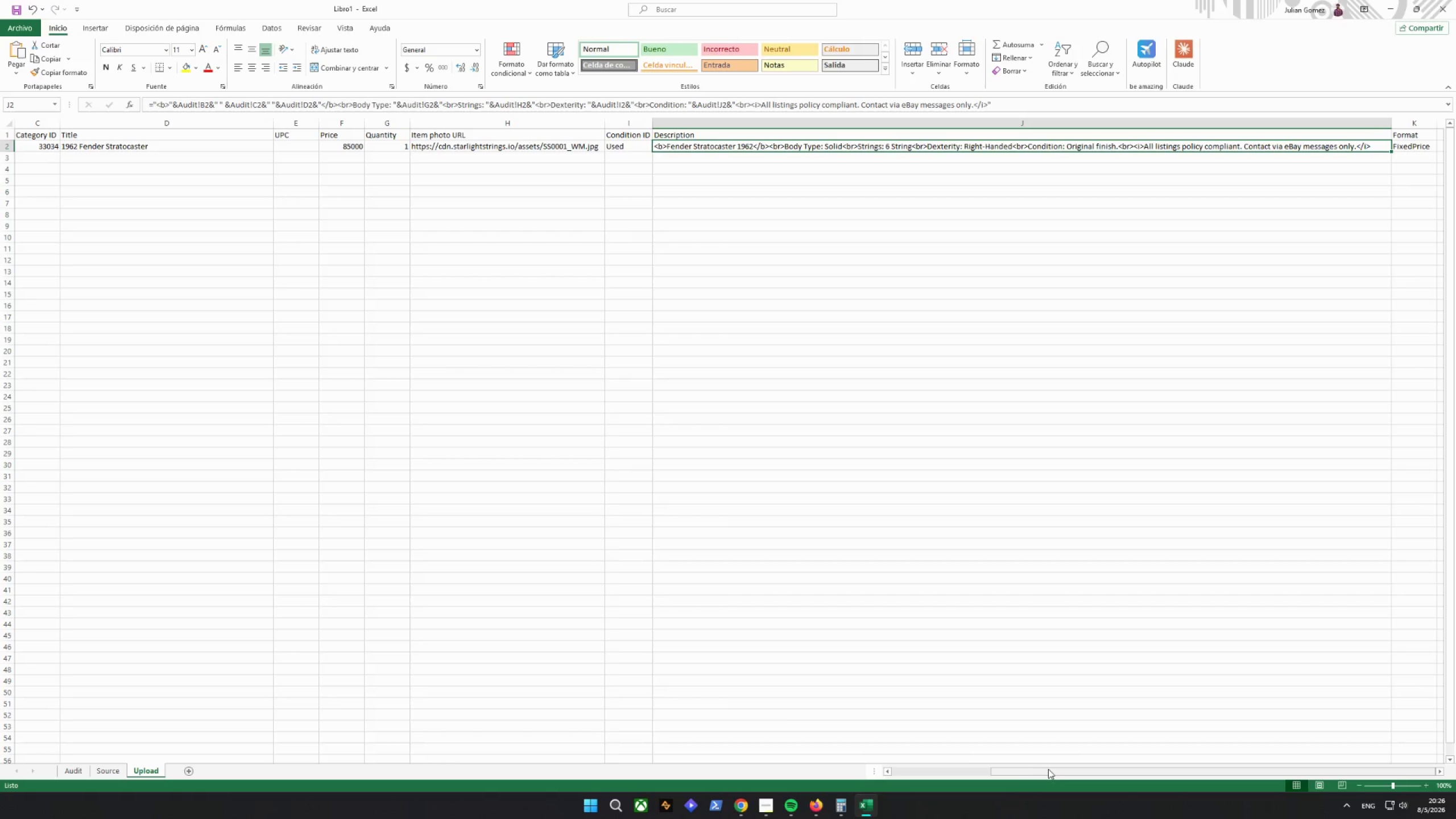 
left_click_drag(start_coordinate=[1049, 769], to_coordinate=[581, 768])
 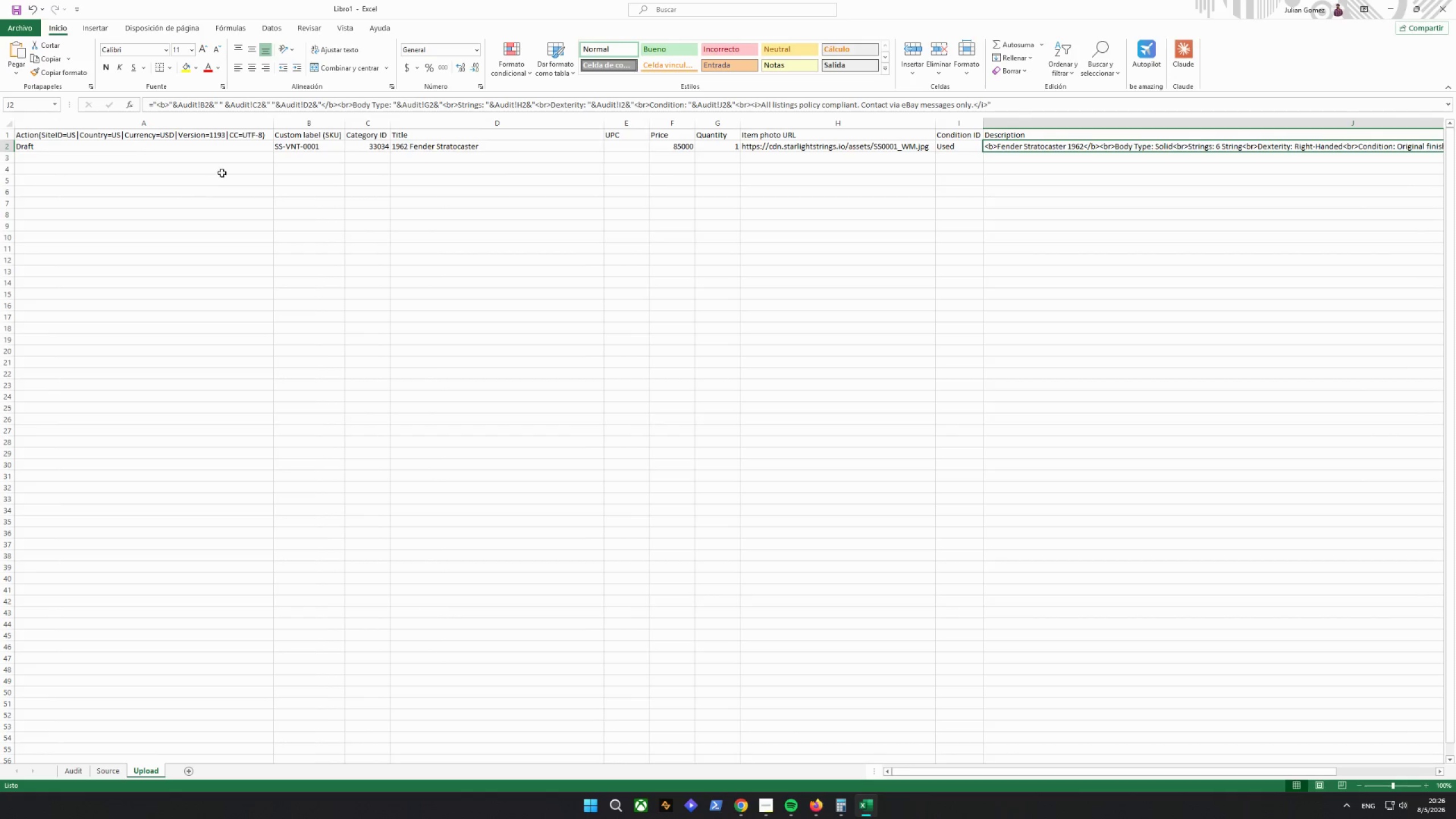 
left_click([258, 147])
 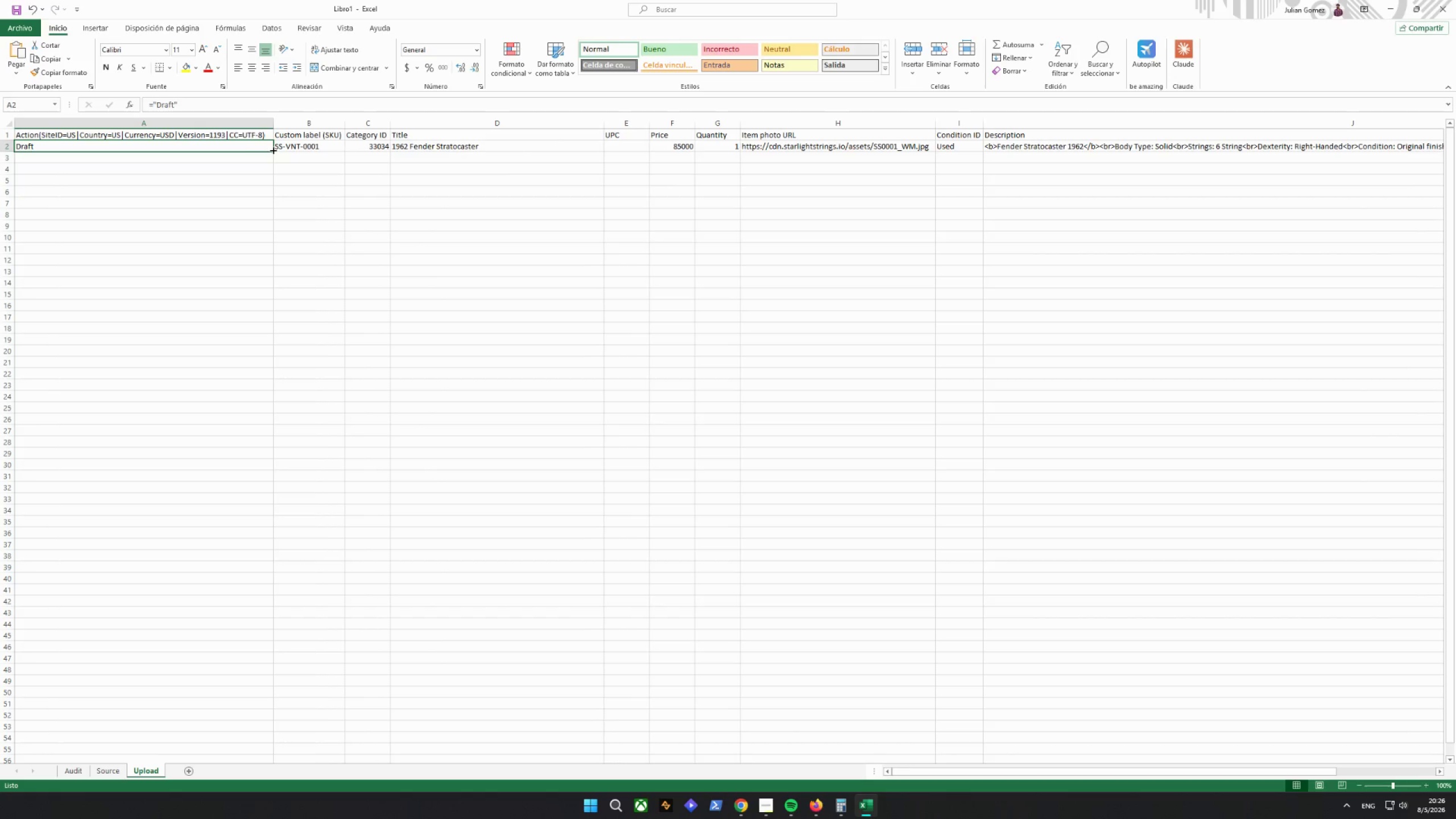 
left_click_drag(start_coordinate=[272, 150], to_coordinate=[208, 708])
 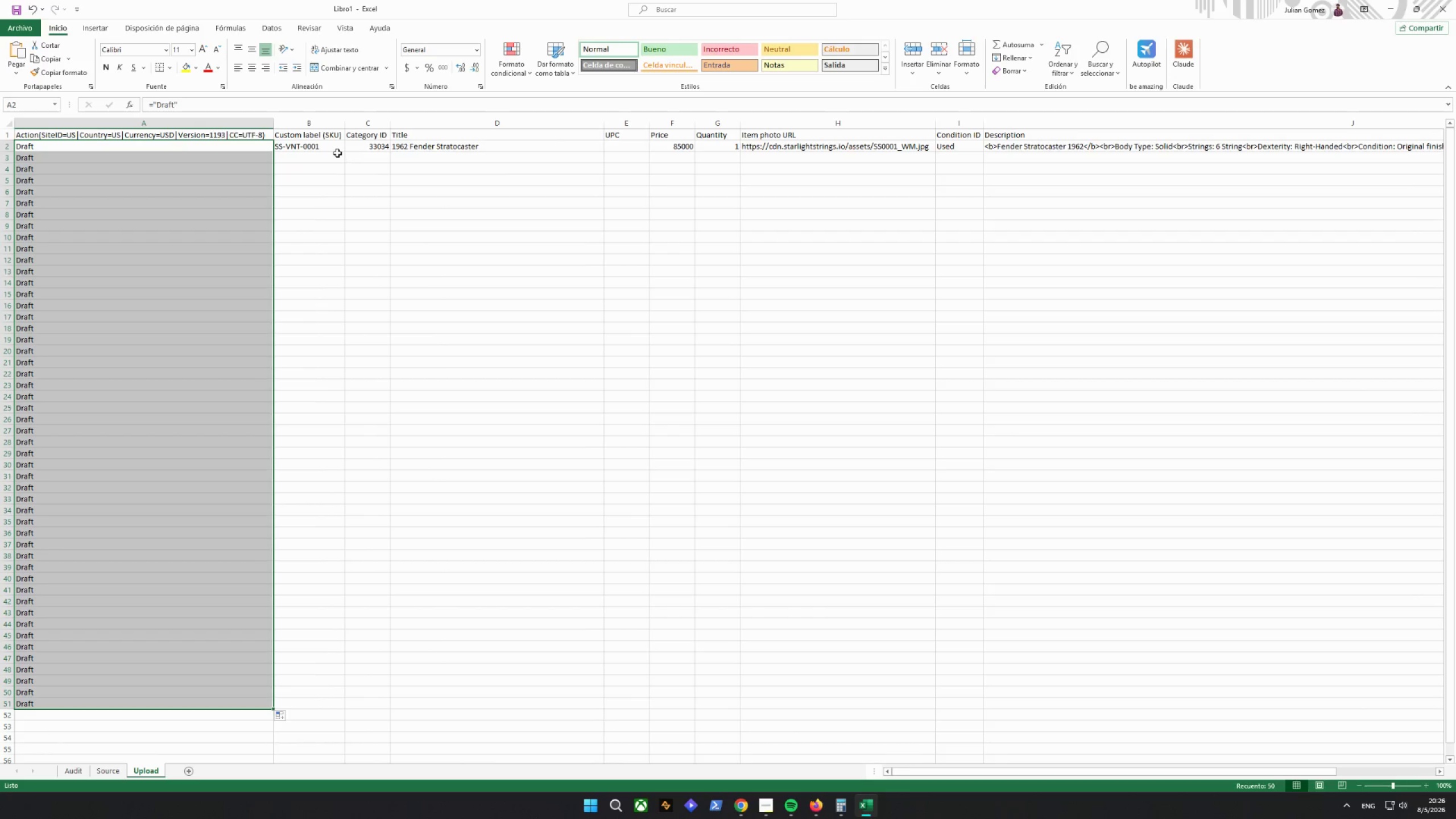 
left_click([337, 148])
 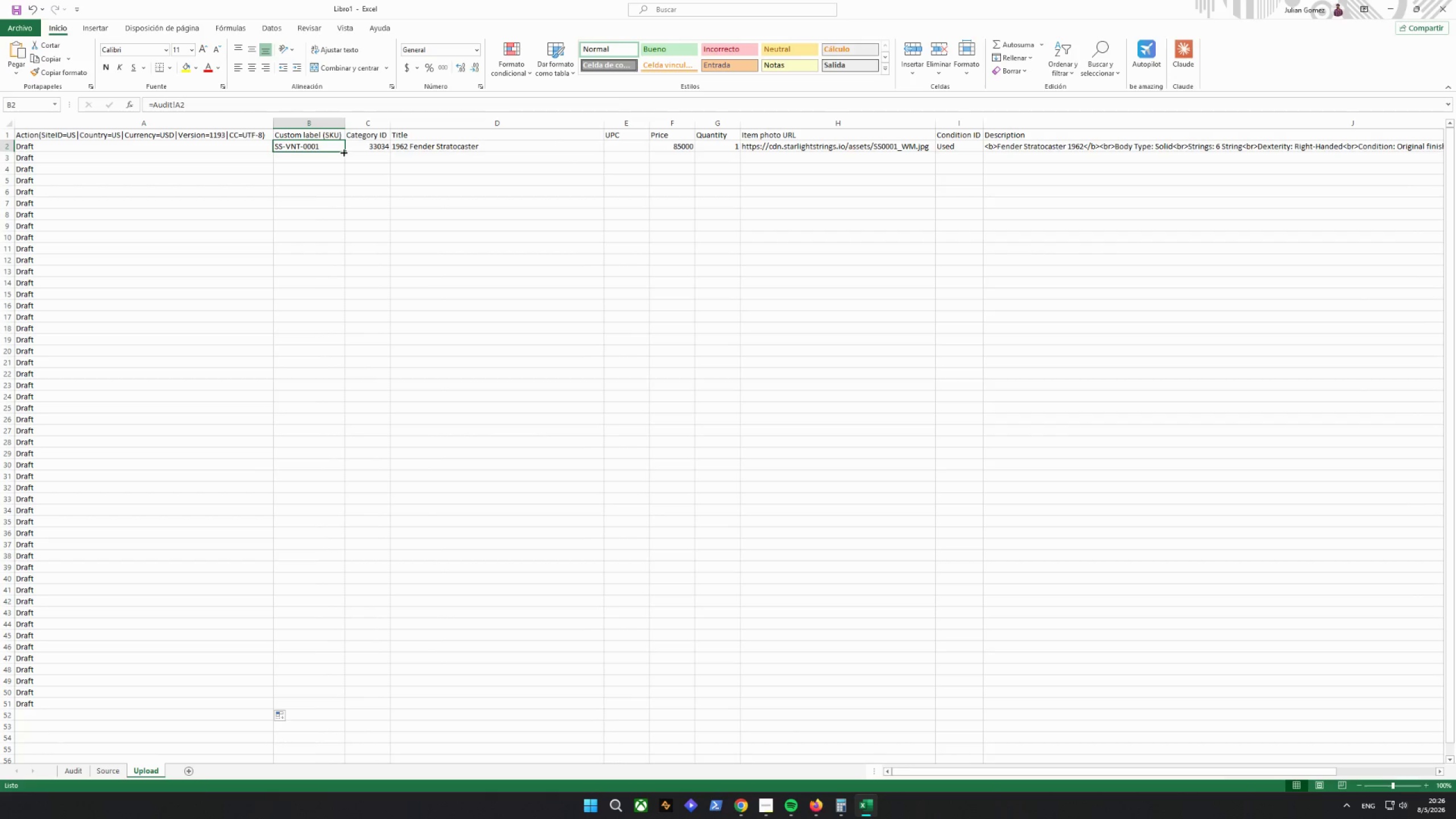 
left_click_drag(start_coordinate=[343, 151], to_coordinate=[326, 711])
 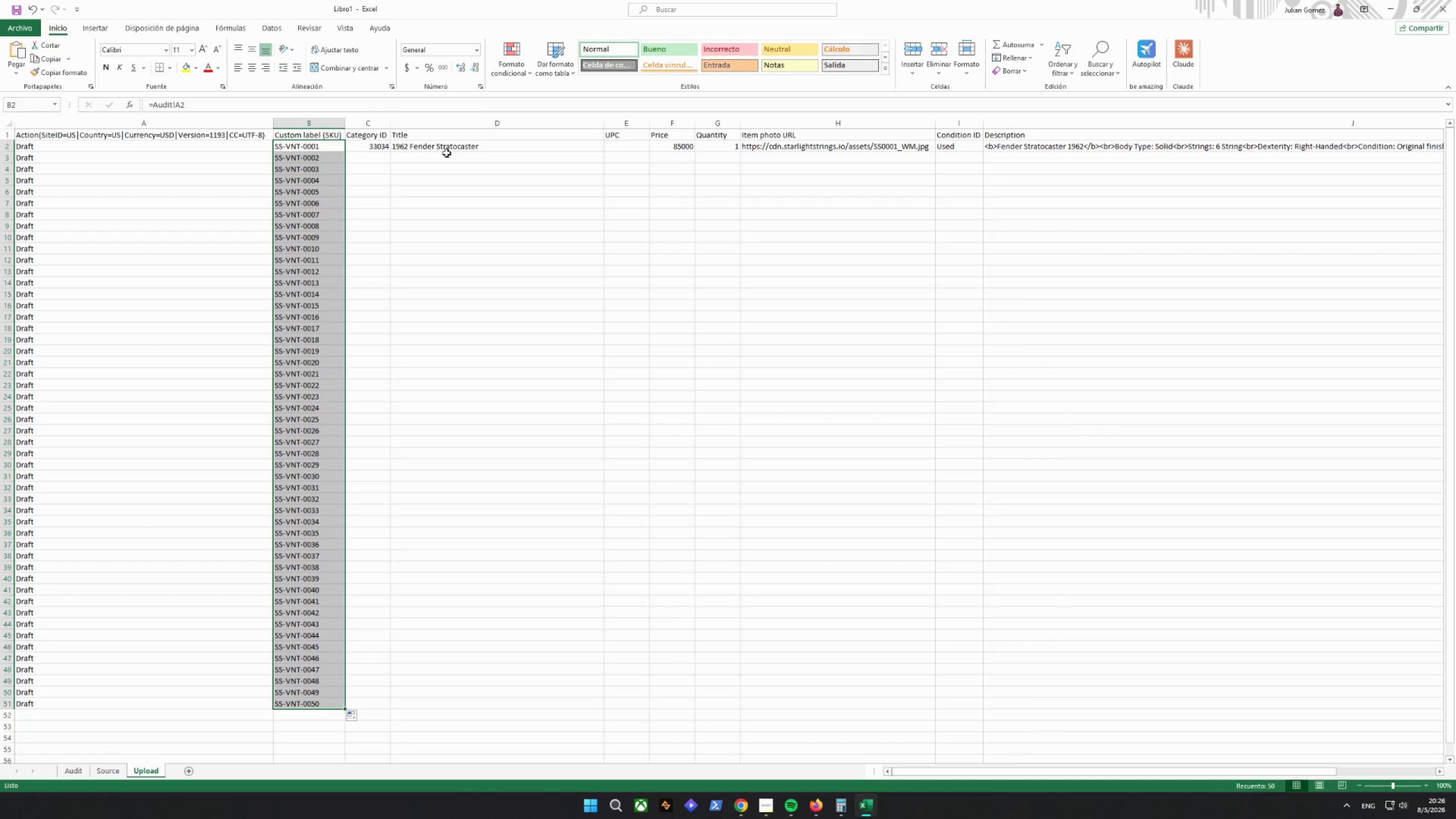 
left_click([469, 147])
 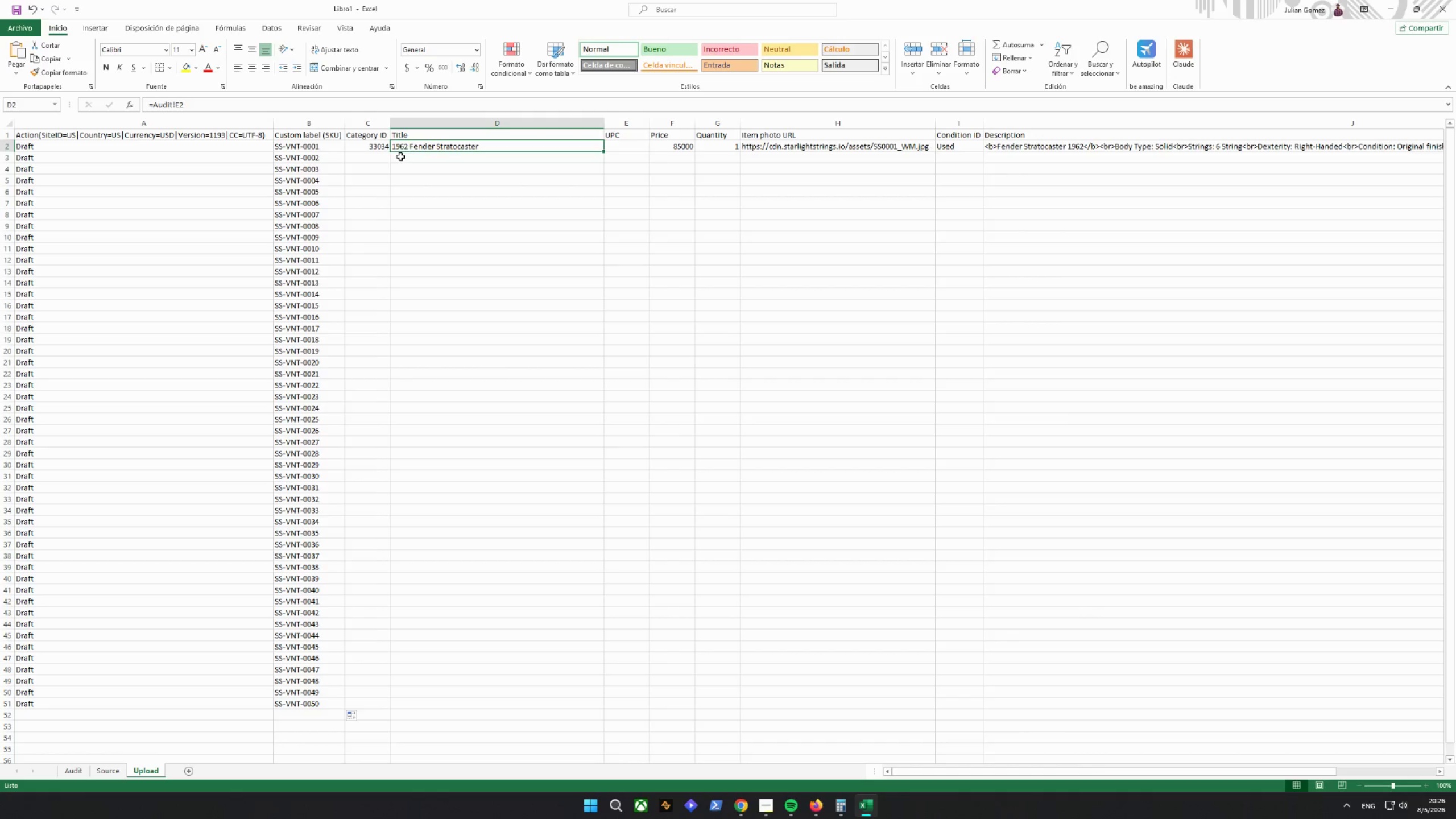 
left_click([368, 150])
 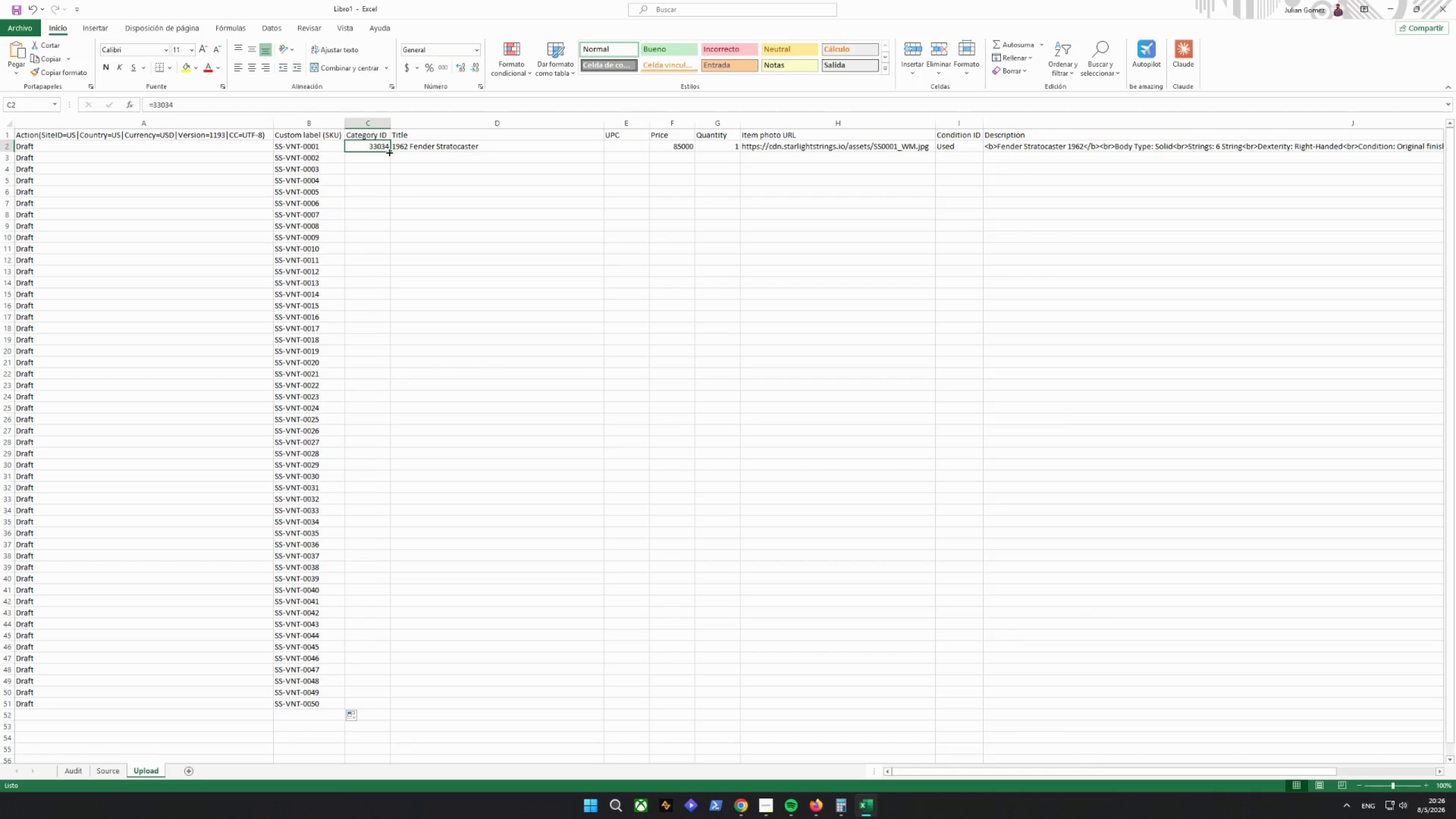 
left_click_drag(start_coordinate=[388, 152], to_coordinate=[369, 706])
 